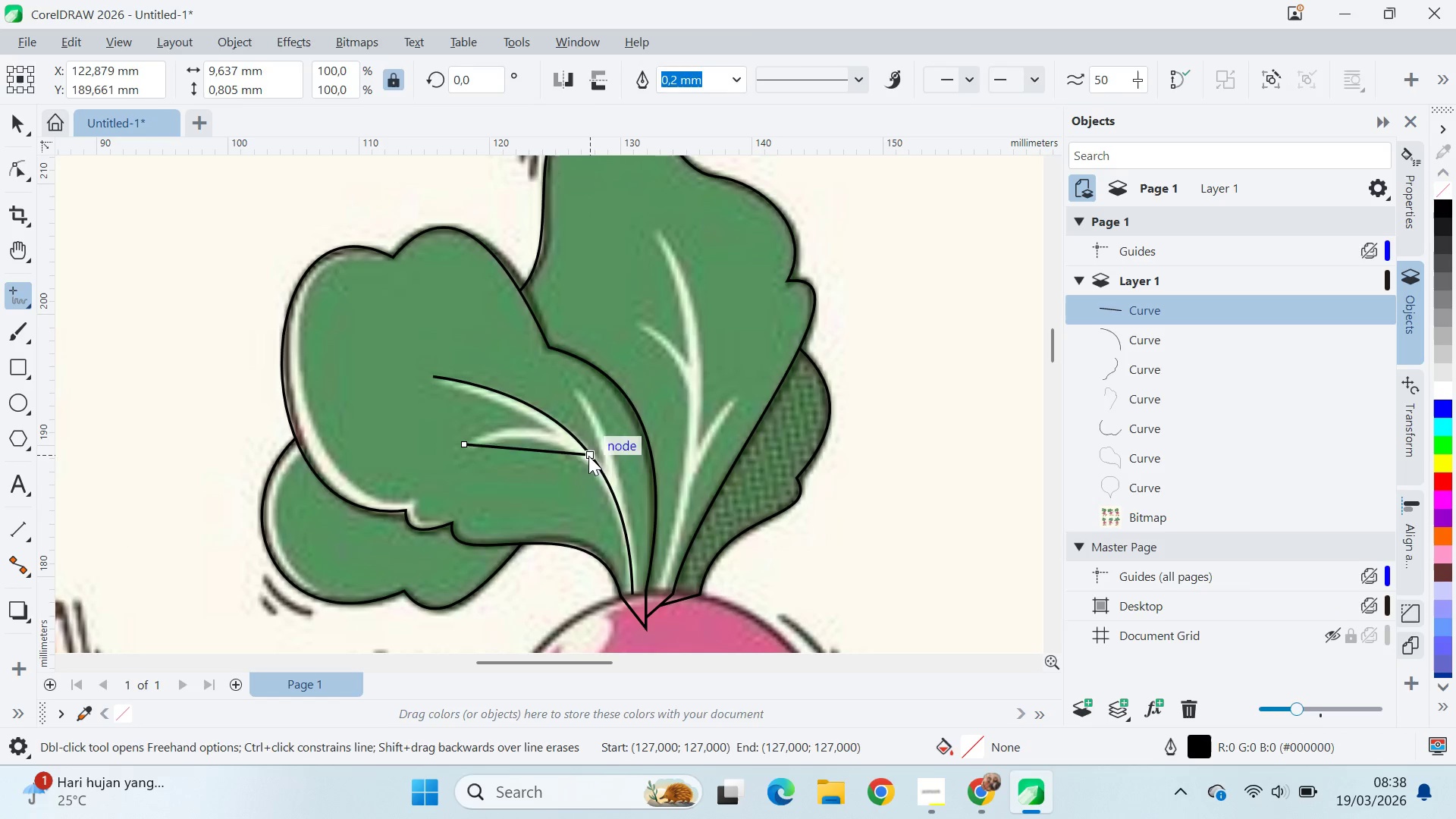 
key(A)
 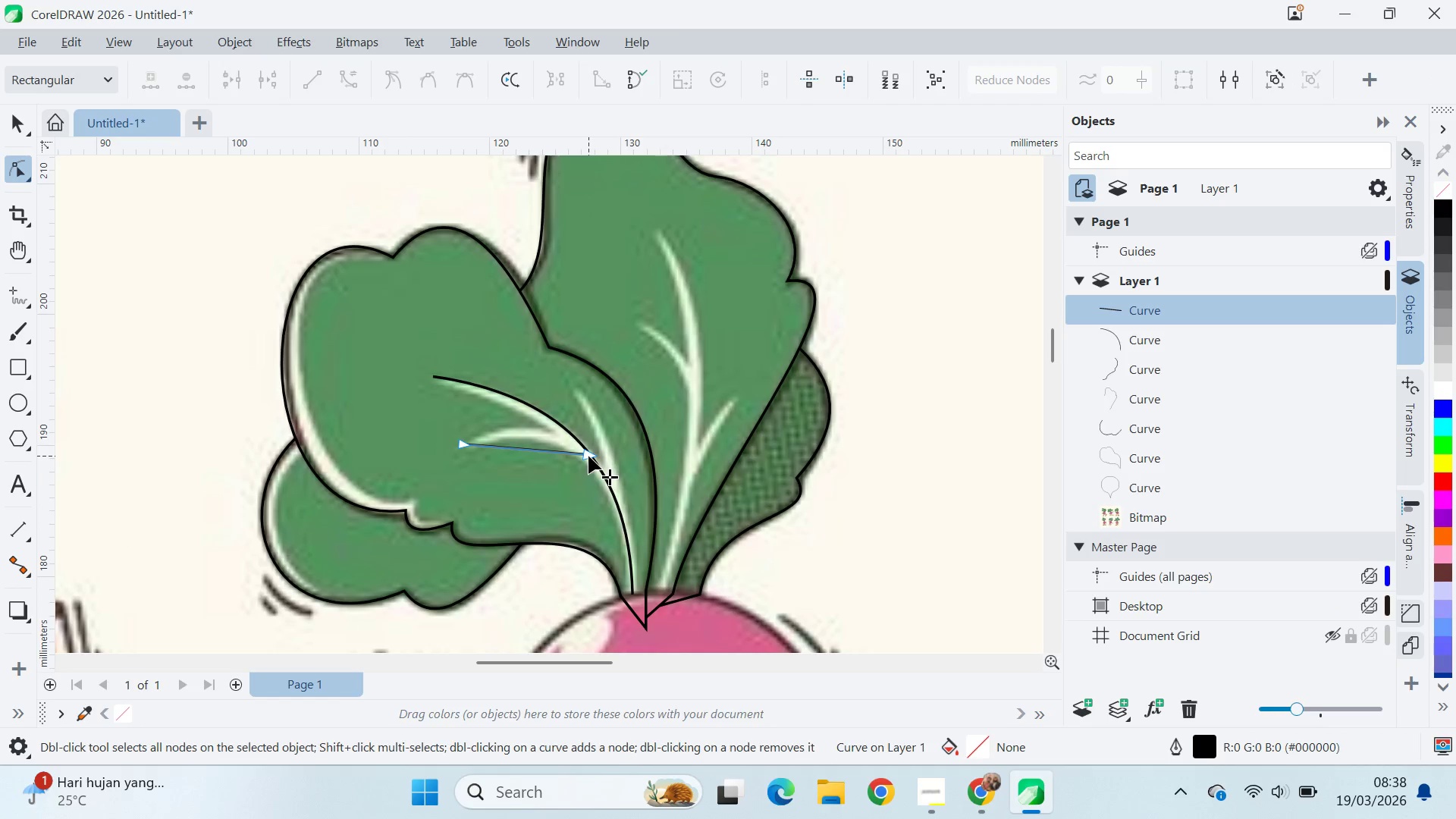 
key(Control+ControlLeft)
 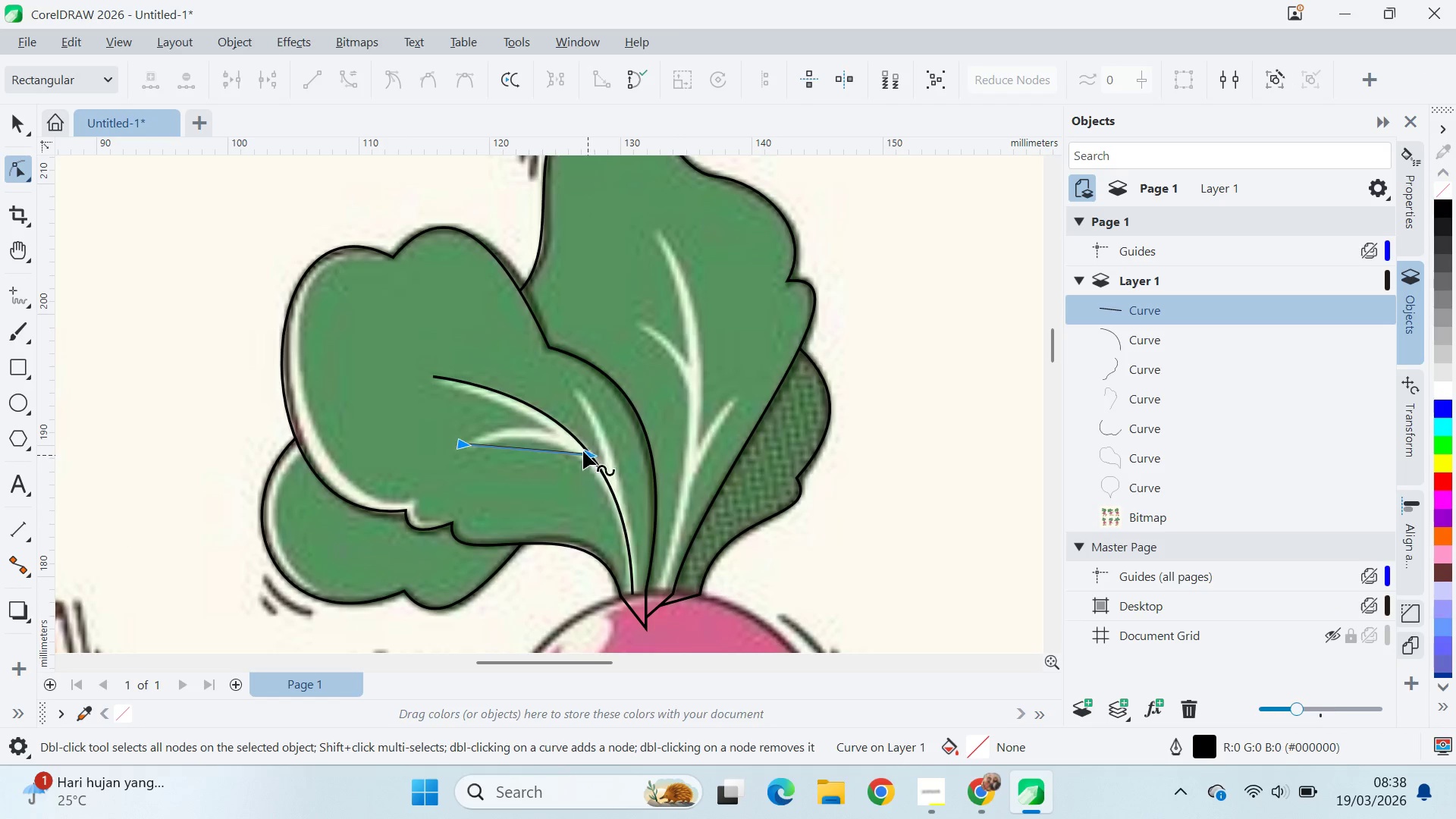 
key(Control+A)
 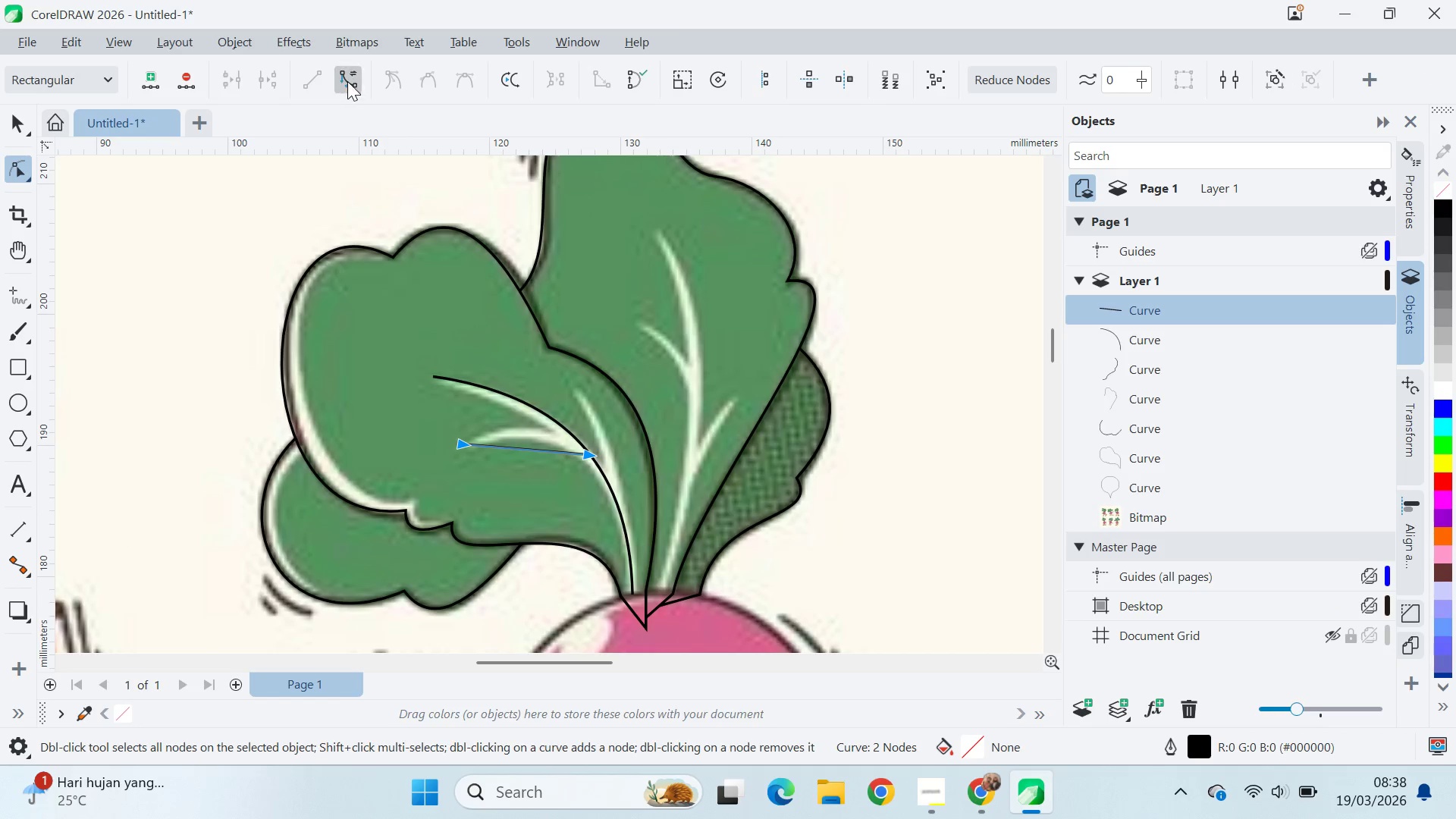 
left_click_drag(start_coordinate=[348, 80], to_coordinate=[349, 84])
 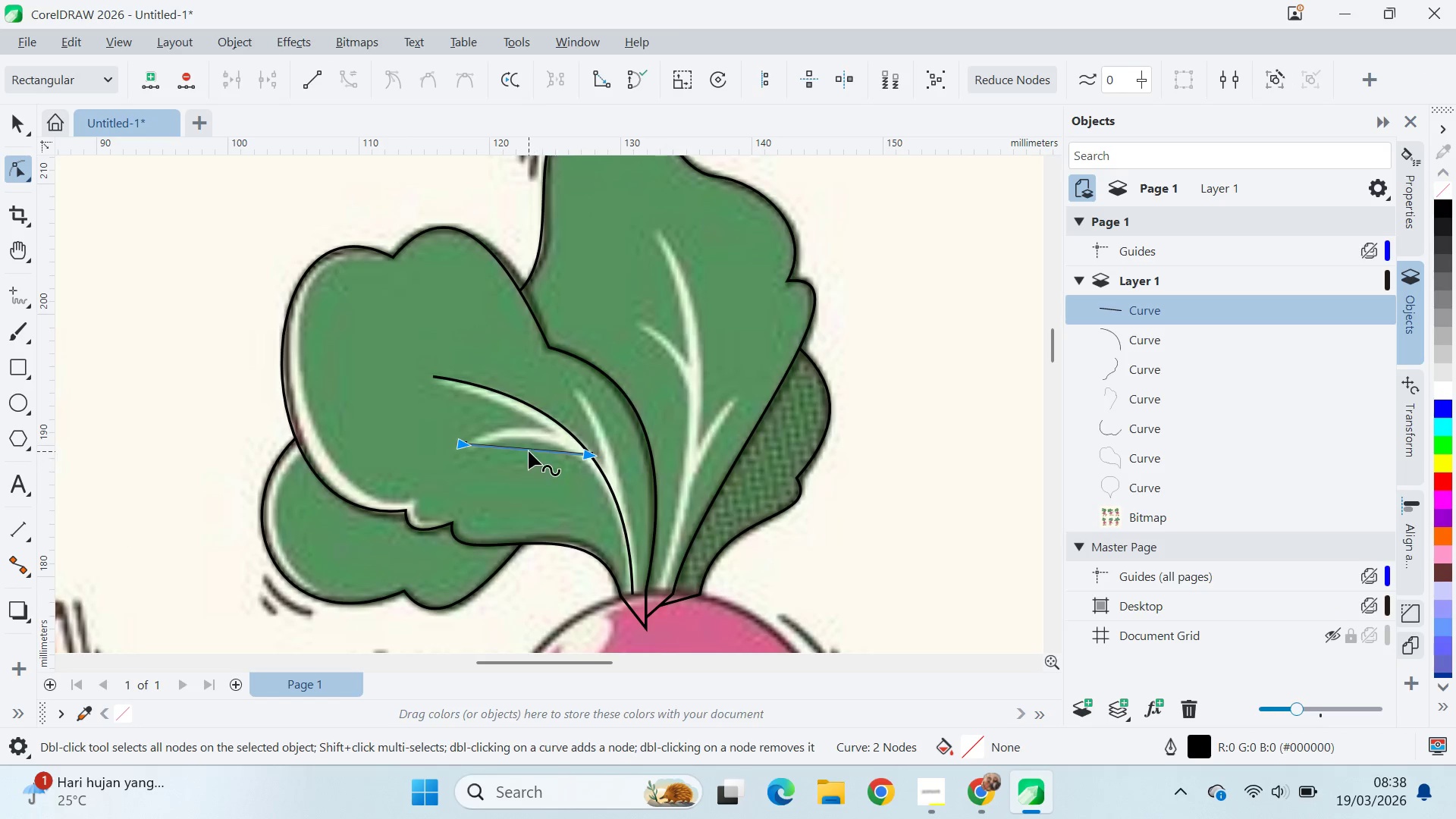 
left_click_drag(start_coordinate=[529, 450], to_coordinate=[525, 434])
 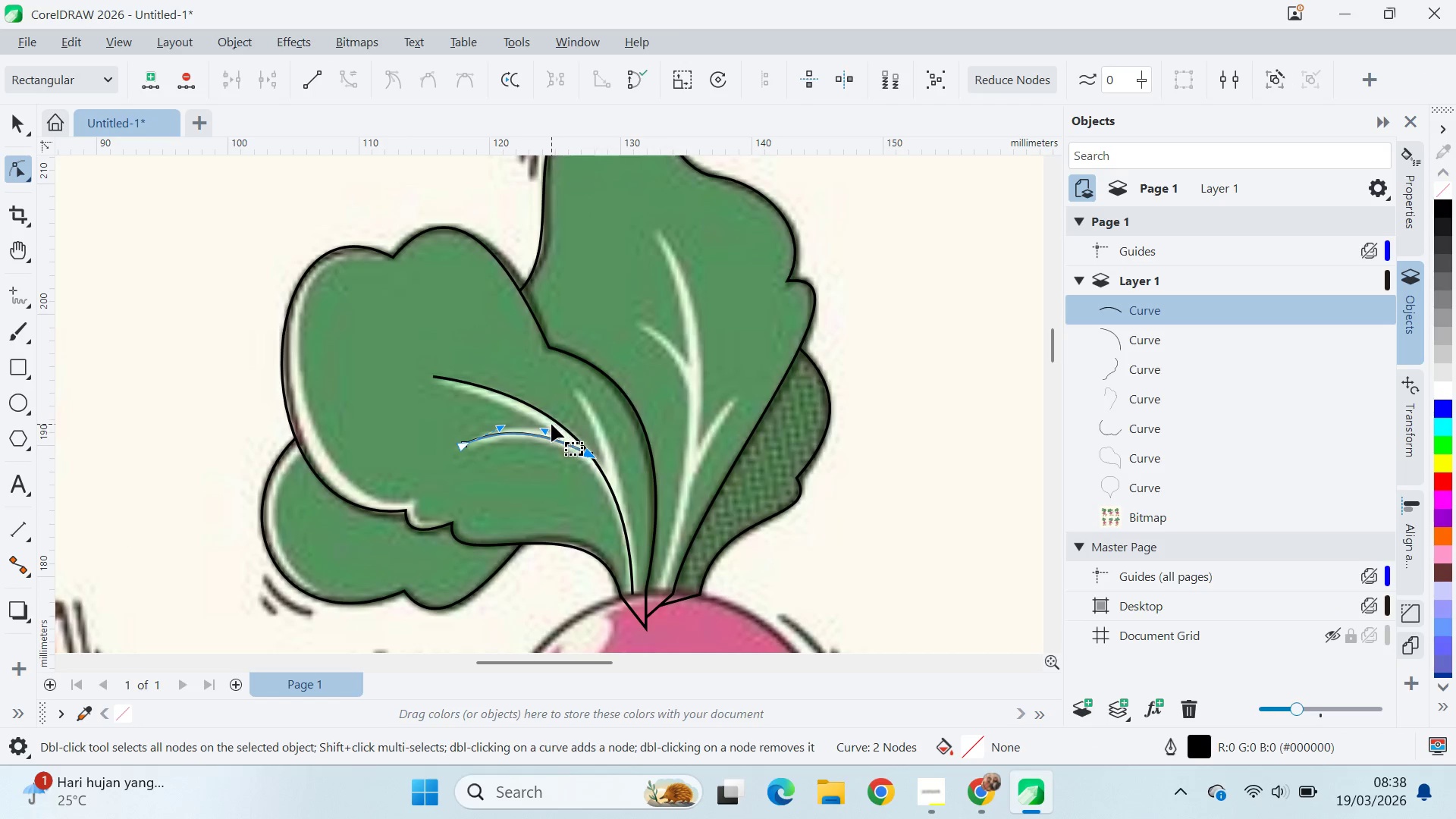 
left_click_drag(start_coordinate=[543, 422], to_coordinate=[548, 423])
 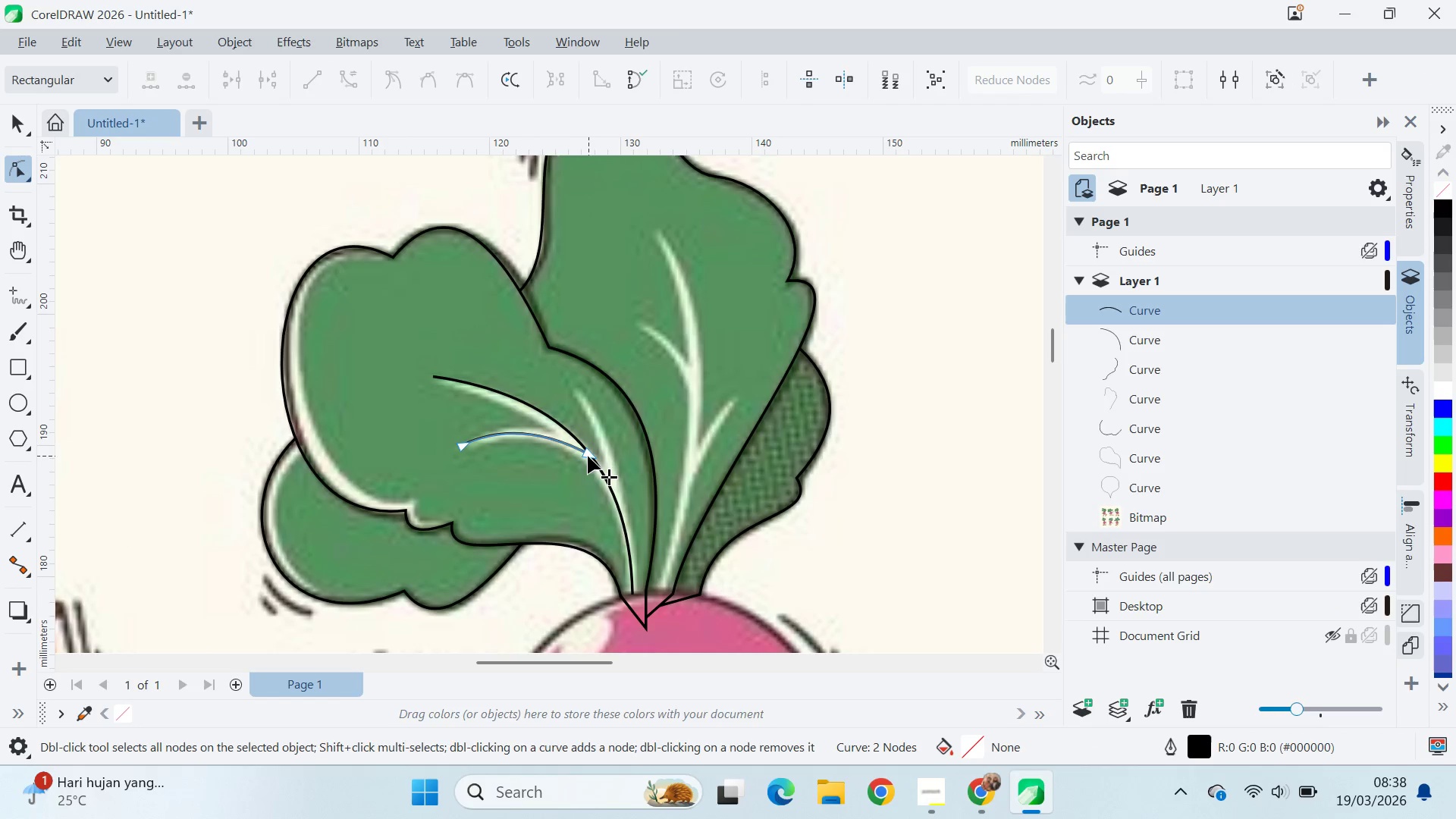 
left_click_drag(start_coordinate=[588, 454], to_coordinate=[593, 458])
 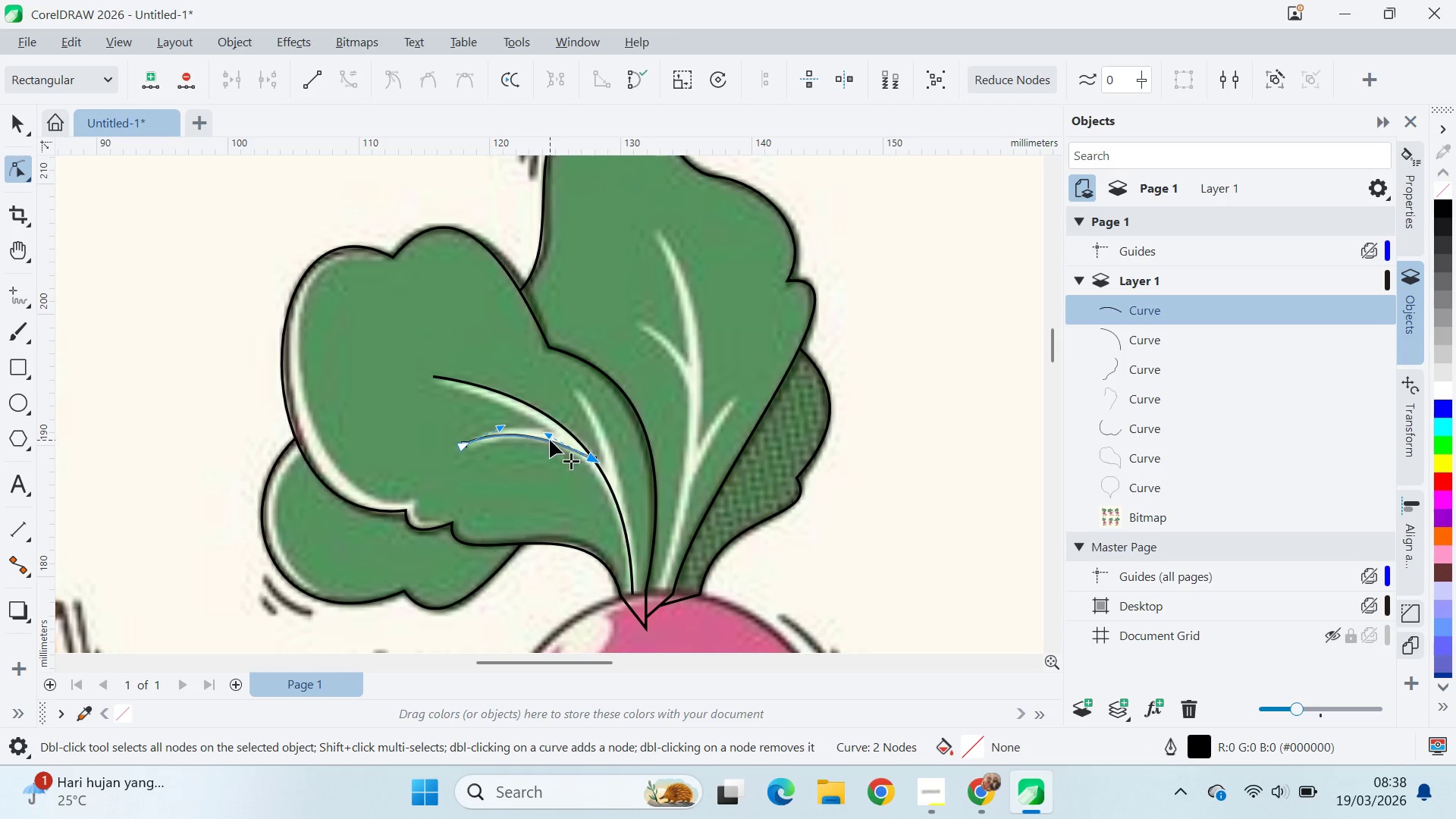 
left_click_drag(start_coordinate=[548, 434], to_coordinate=[548, 426])
 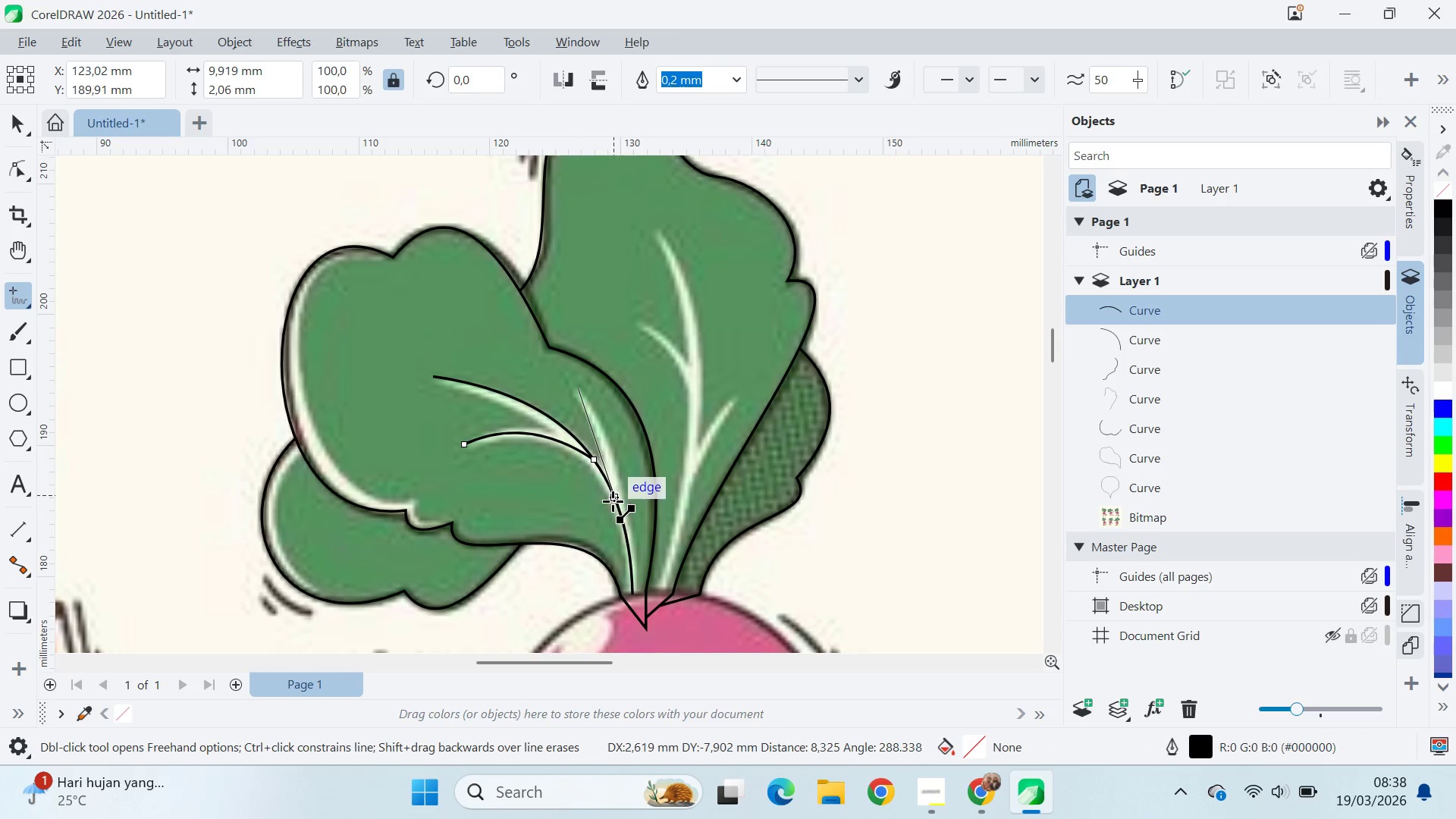 
key(A)
 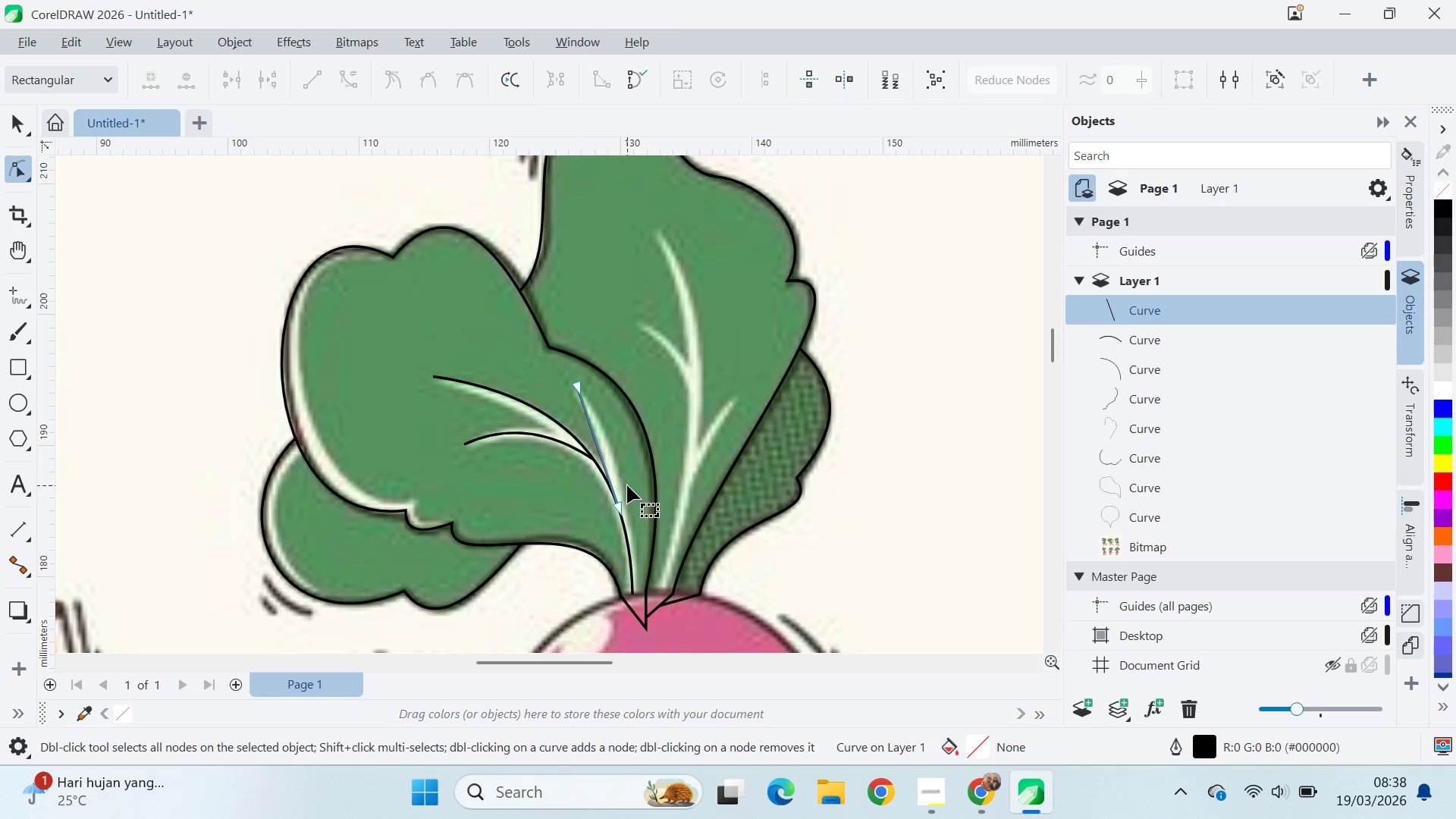 
key(Control+ControlLeft)
 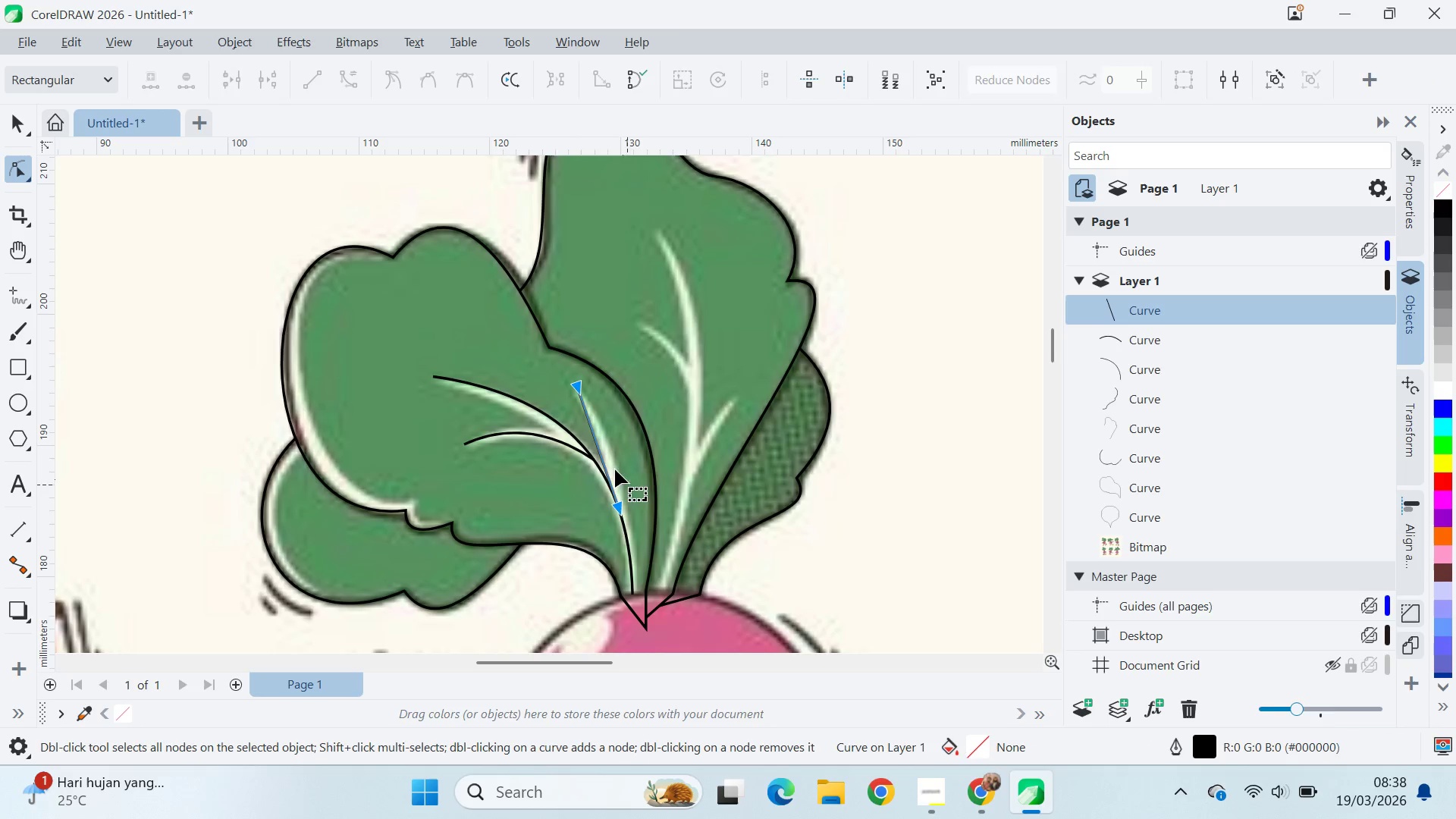 
key(Control+A)
 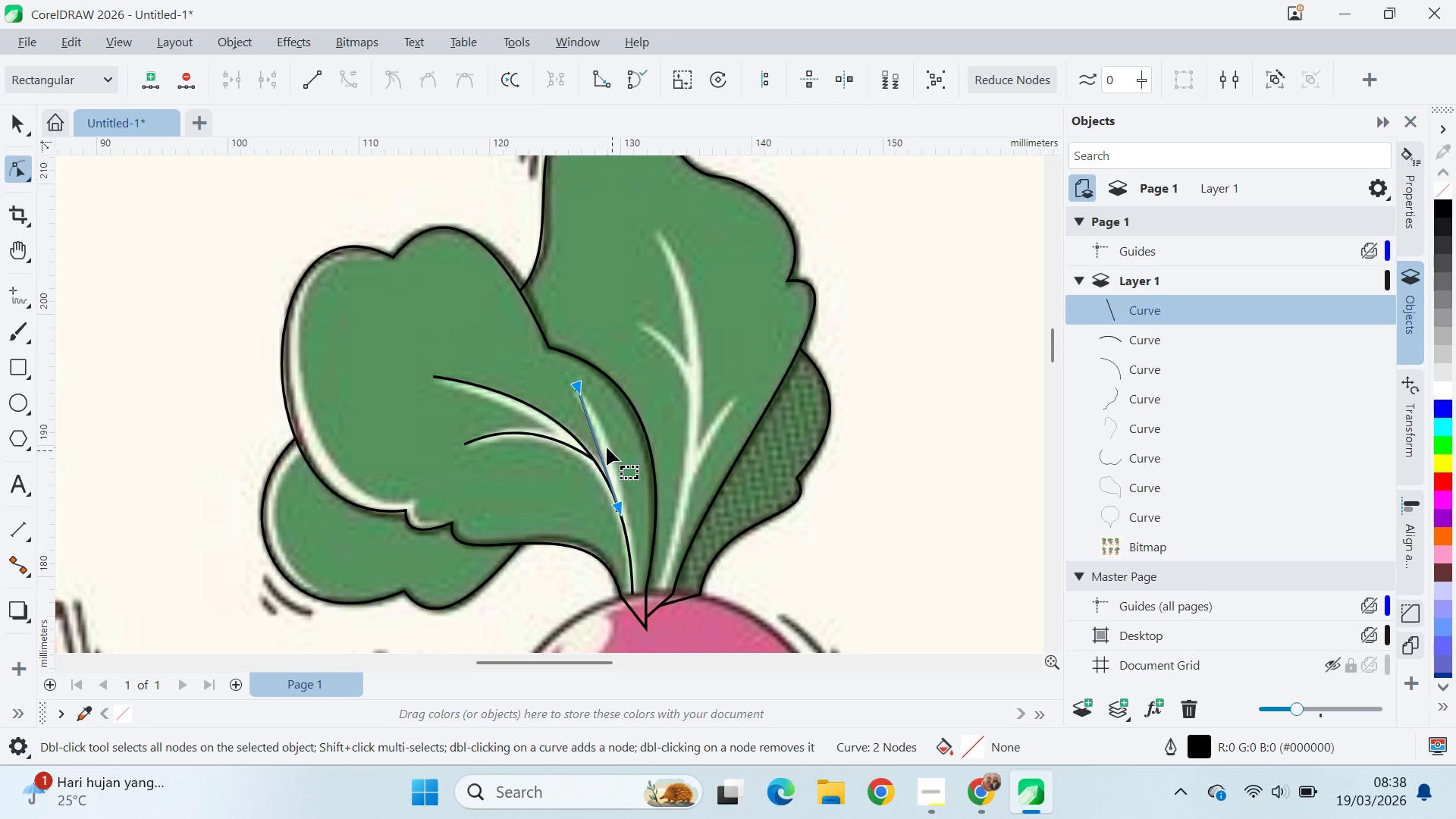 
left_click_drag(start_coordinate=[592, 438], to_coordinate=[643, 466])
 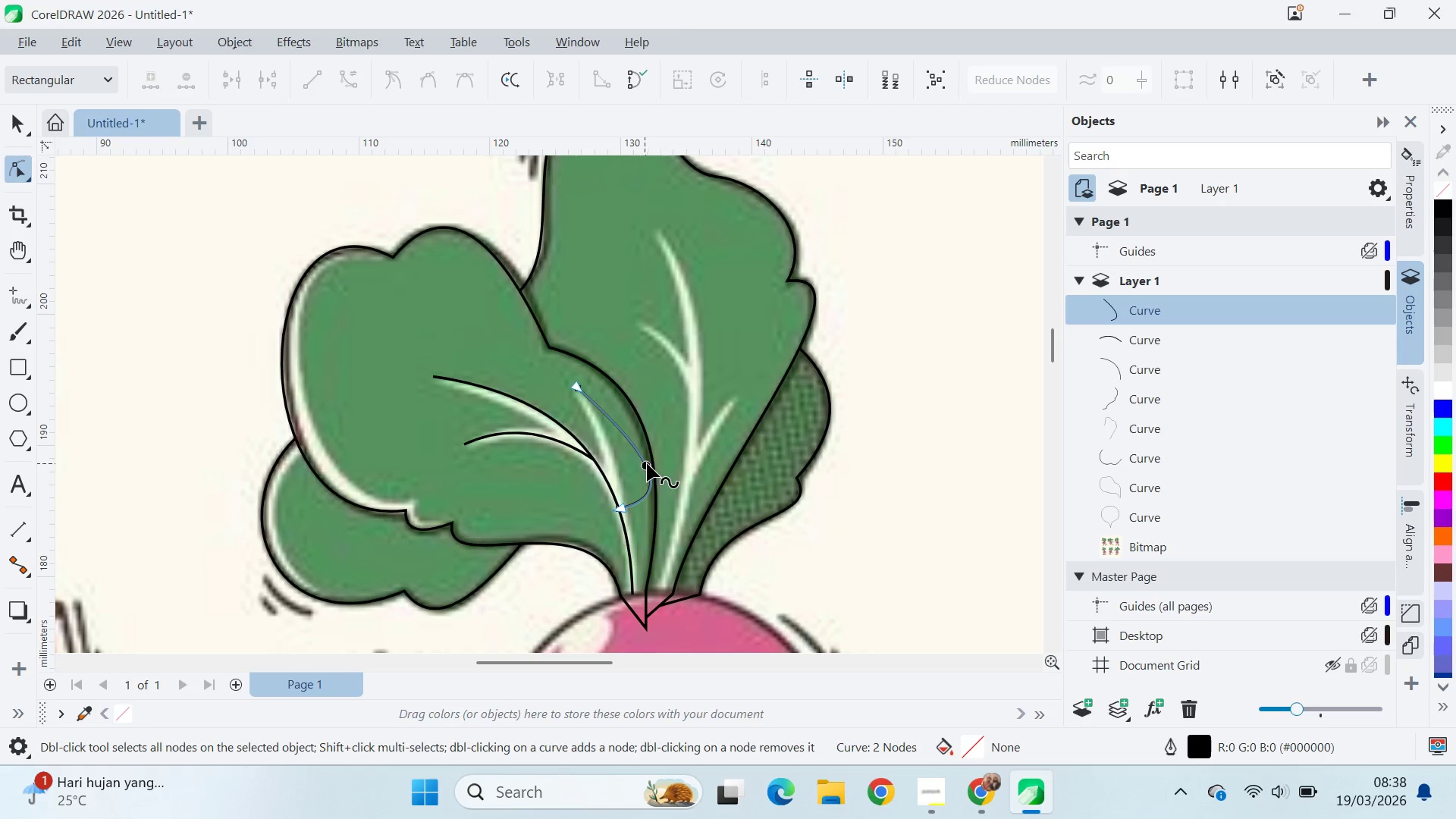 
left_click_drag(start_coordinate=[648, 463], to_coordinate=[604, 436])
 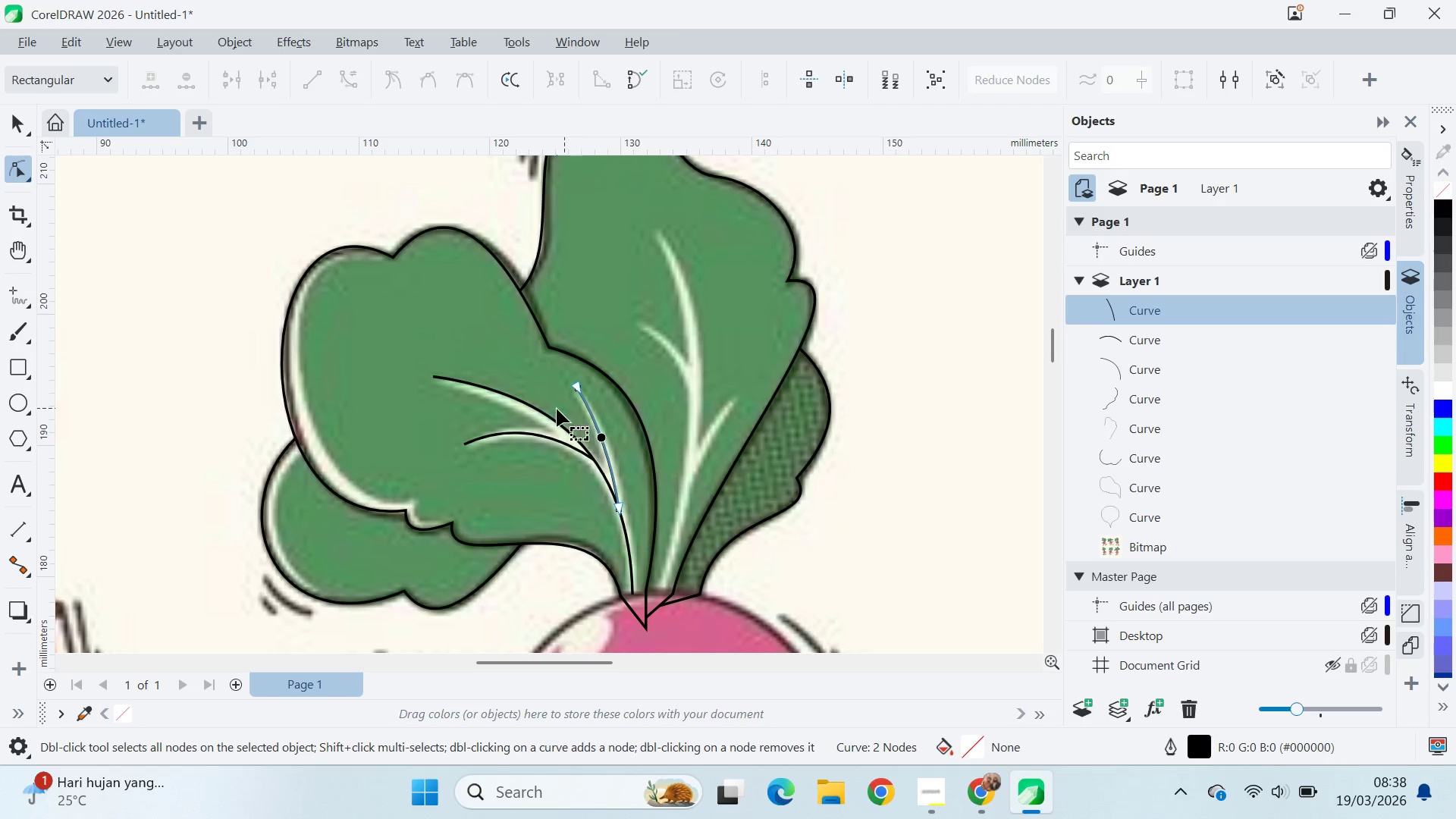 
key(Q)
 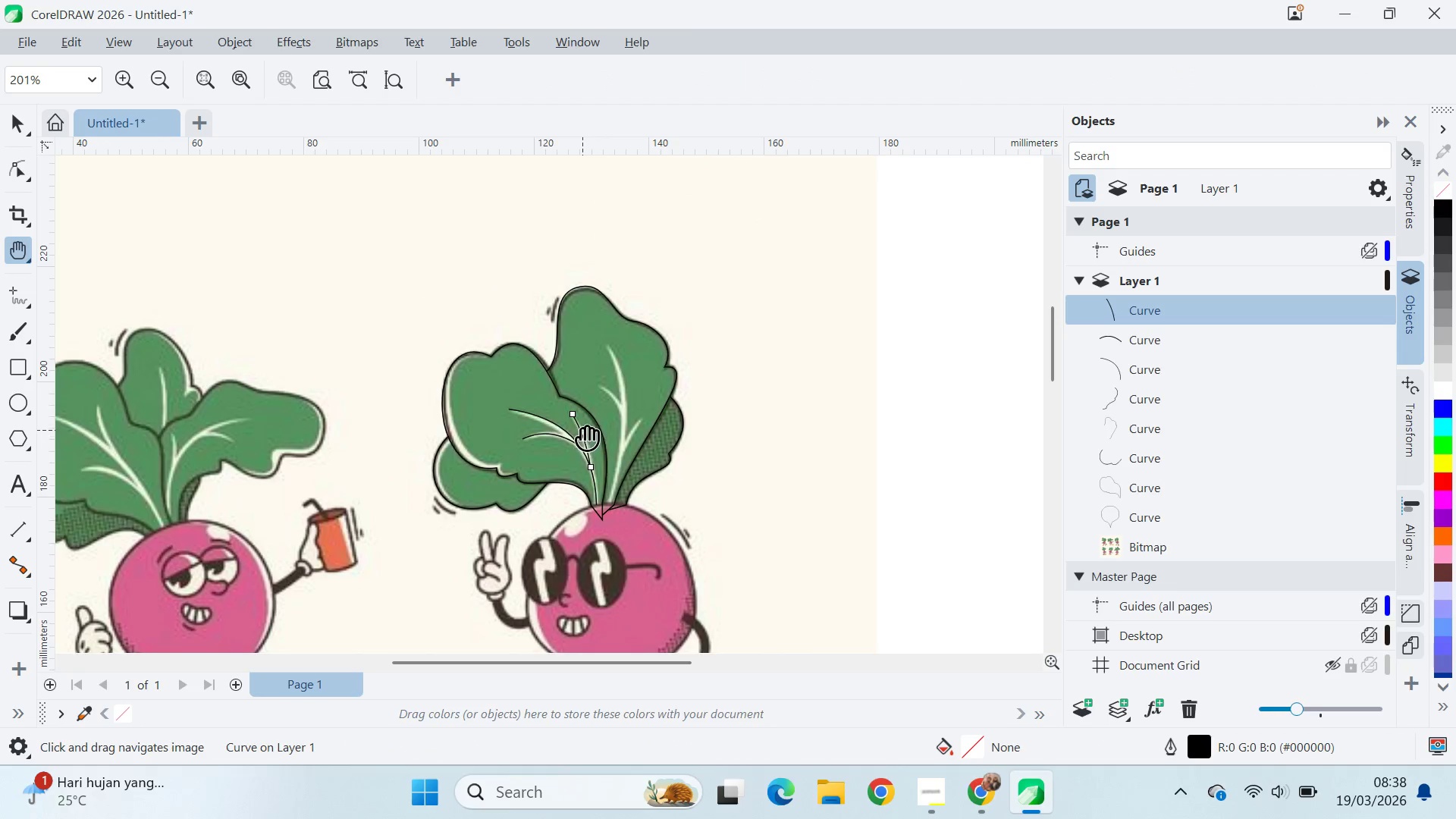 
left_click_drag(start_coordinate=[582, 429], to_coordinate=[563, 416])
 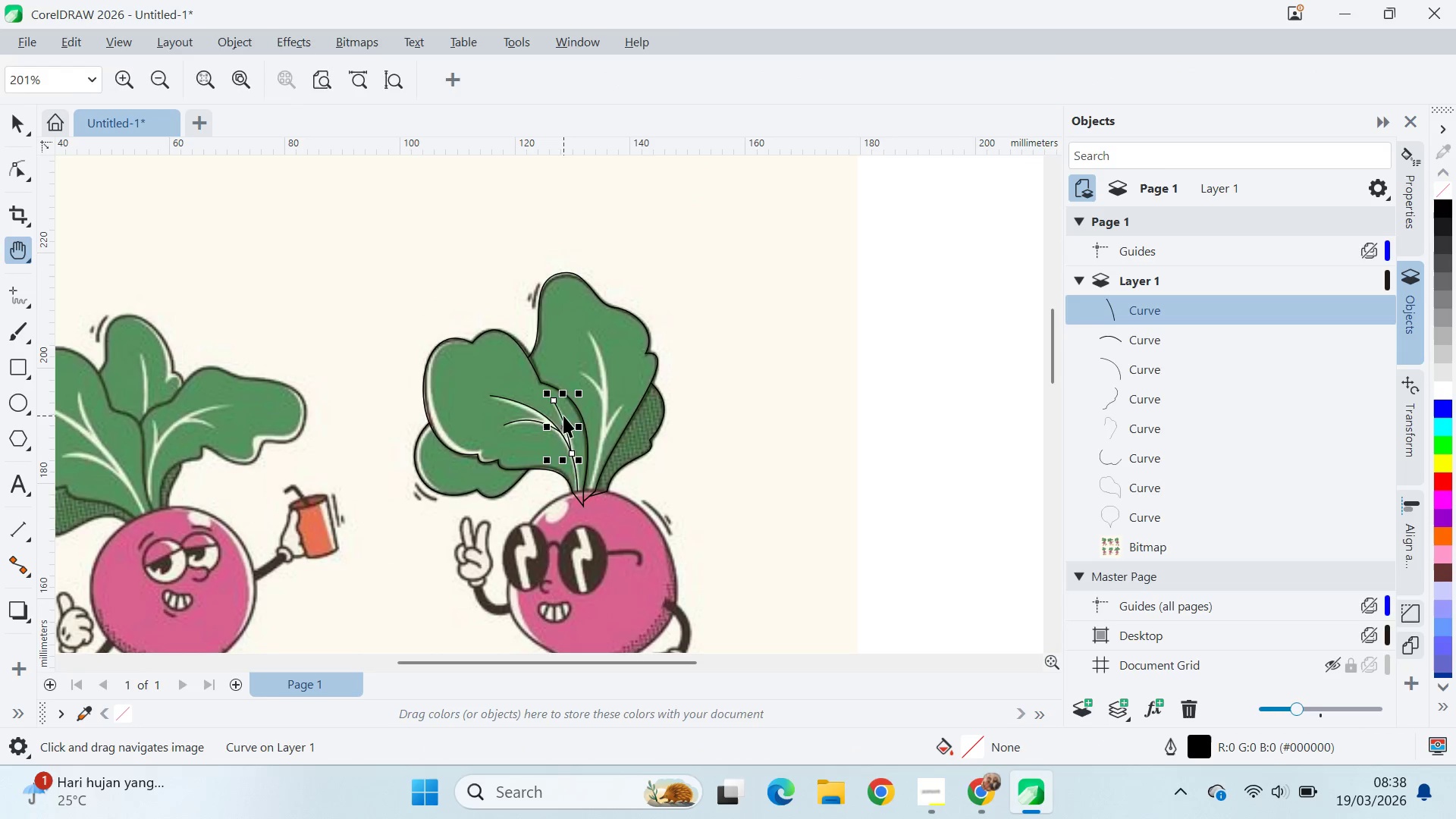 
scroll: coordinate [569, 436], scroll_direction: down, amount: 6.0
 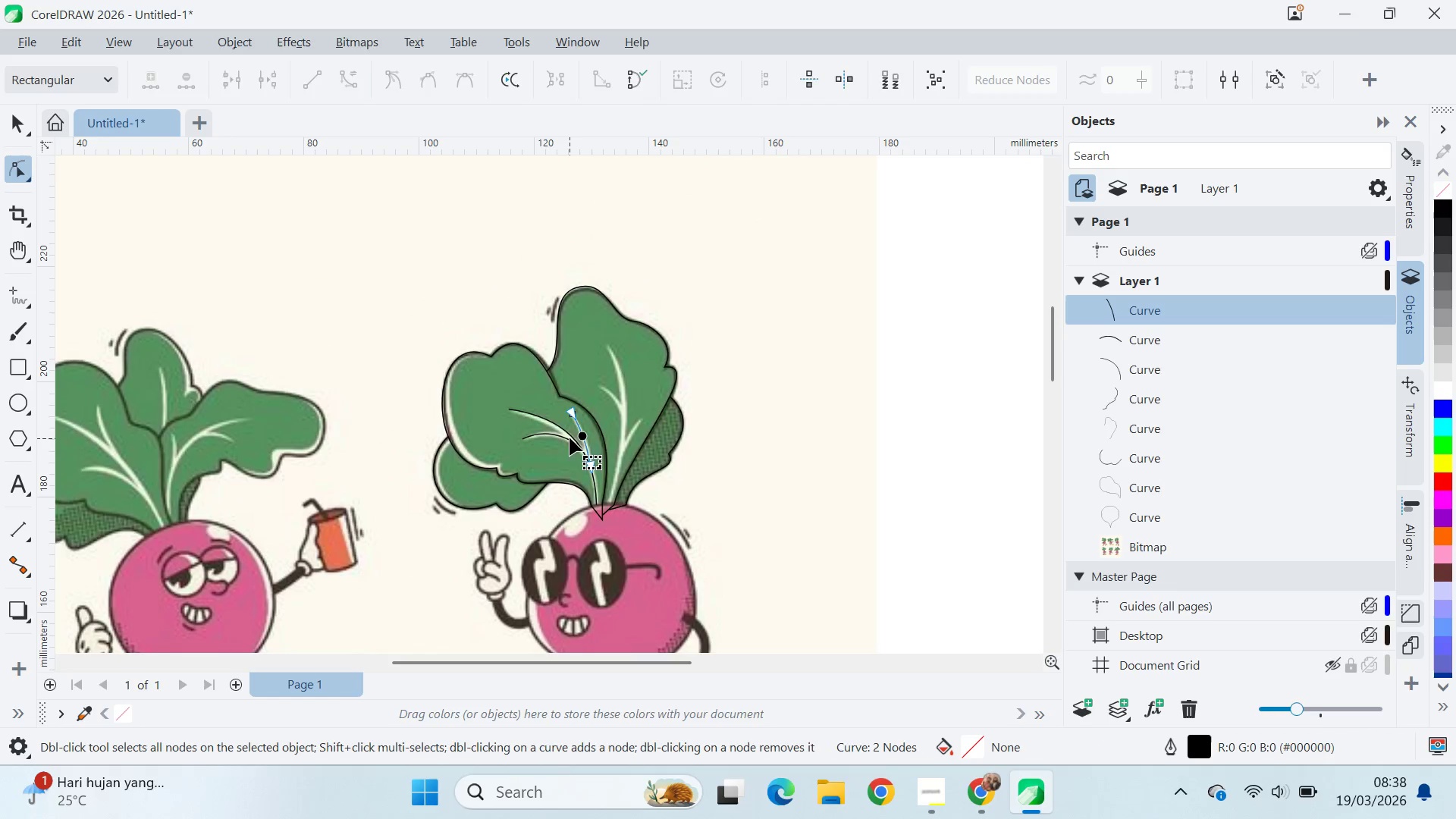 
key(V)
 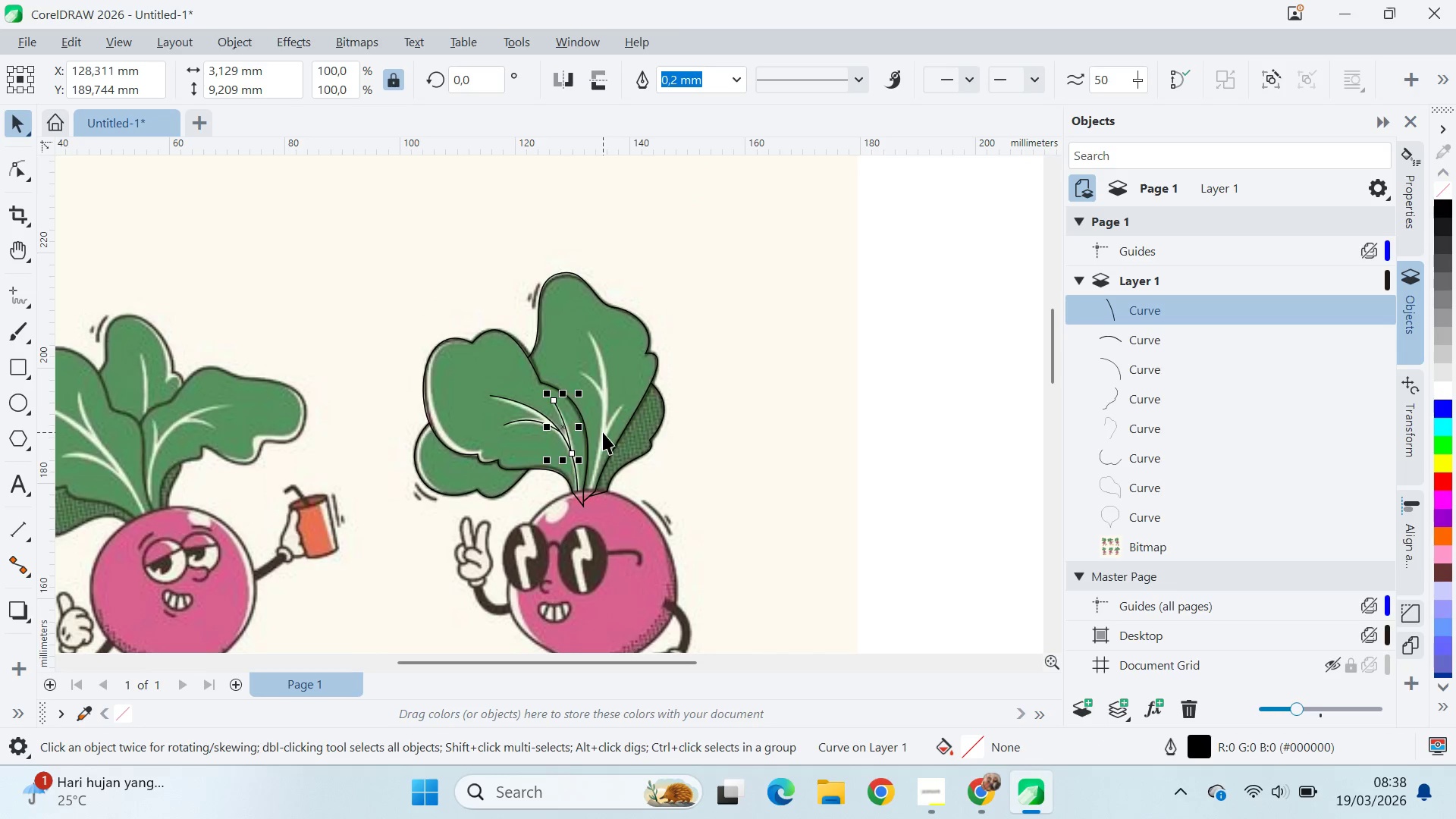 
hold_key(key=ShiftLeft, duration=1.28)
 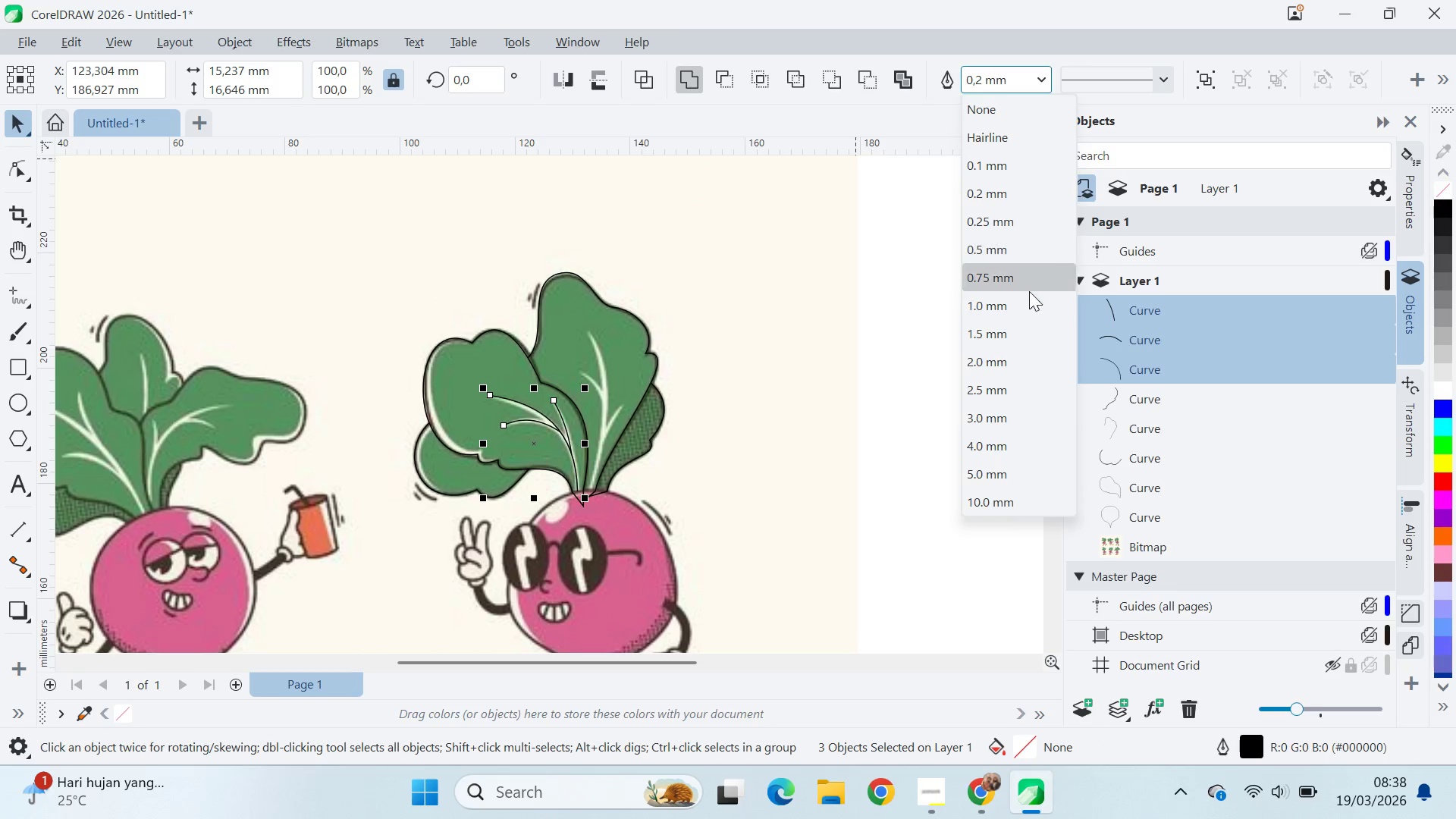 
left_click([1030, 253])
 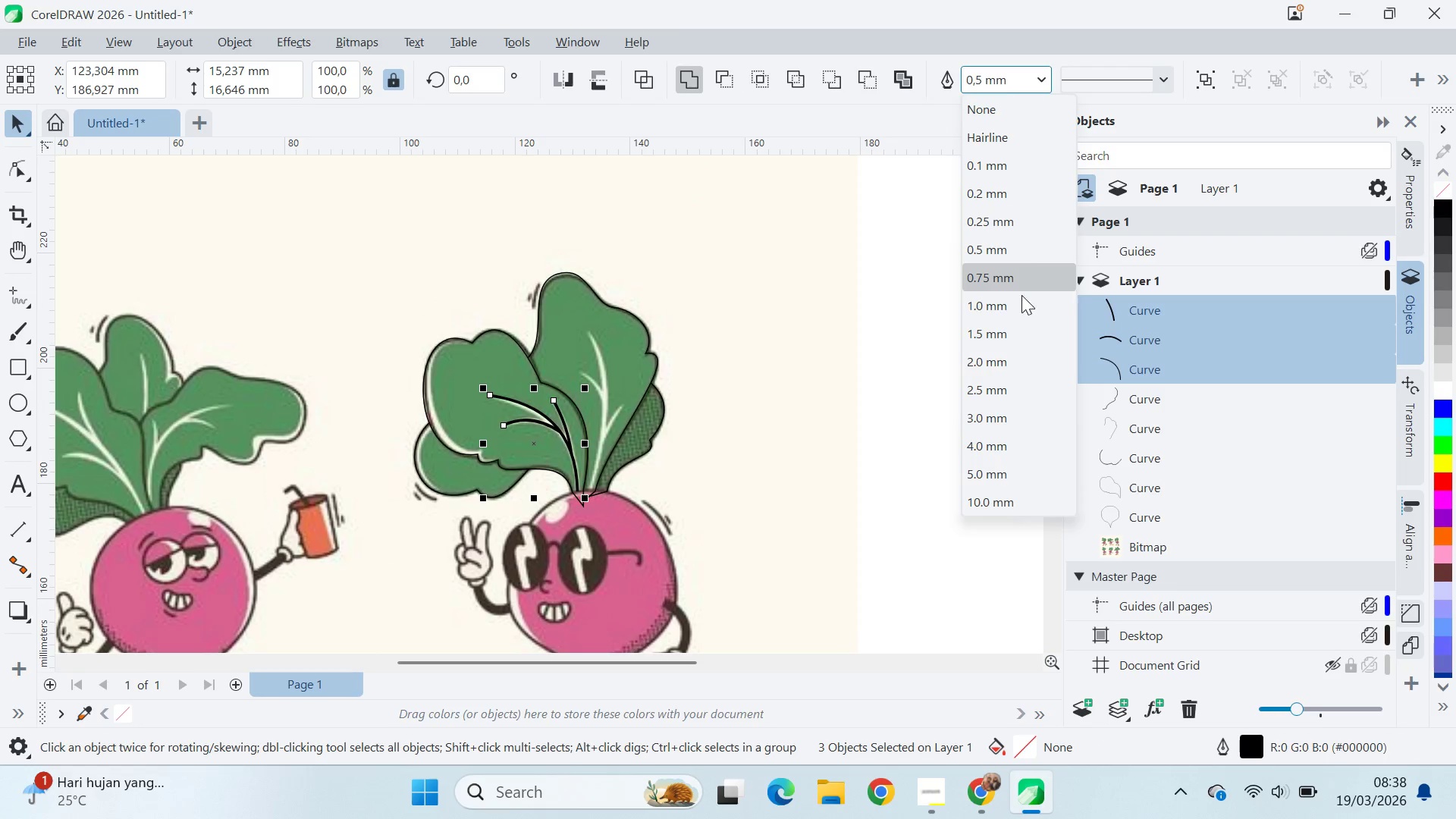 
left_click([1027, 325])
 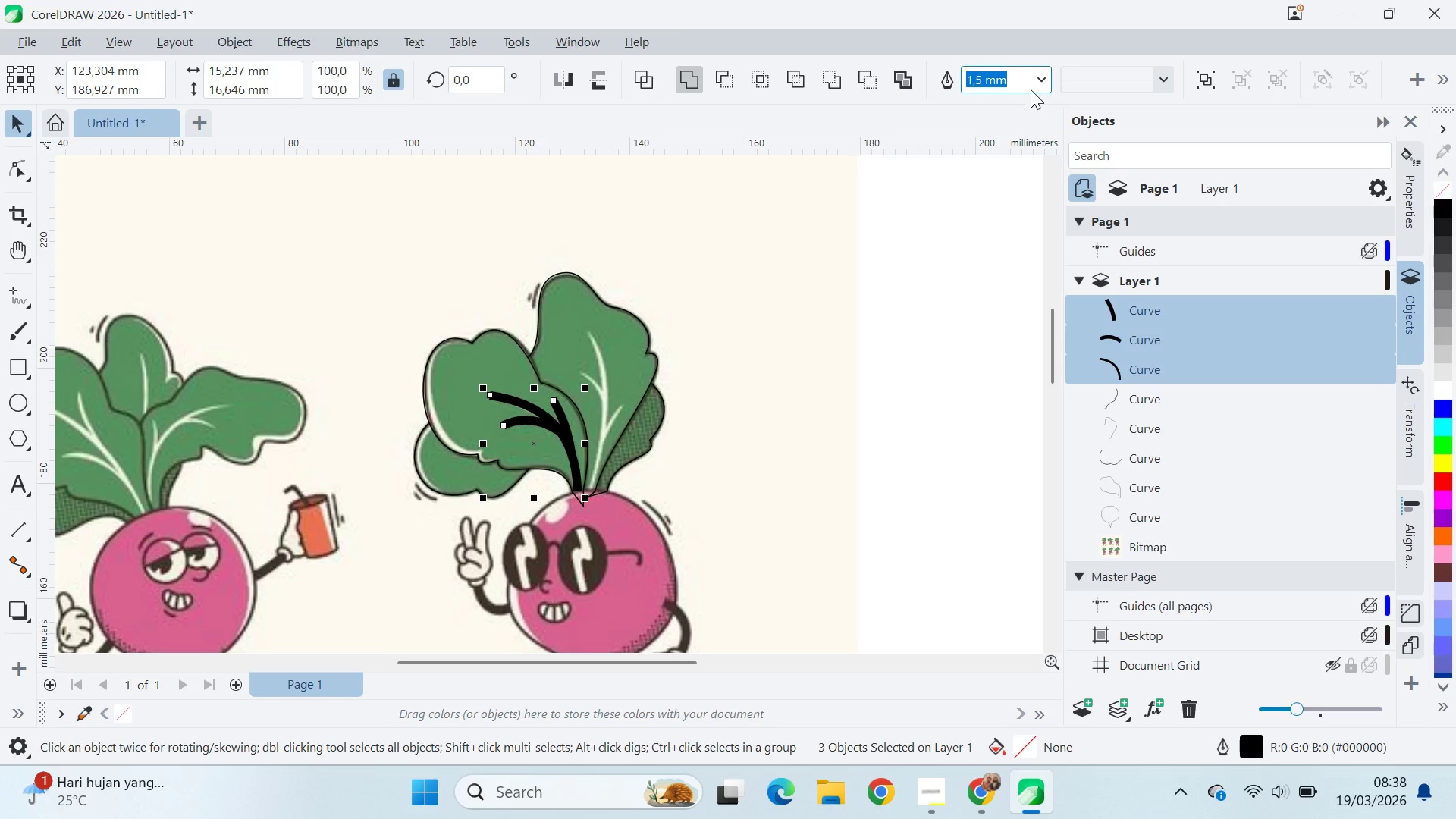 
double_click([1034, 83])
 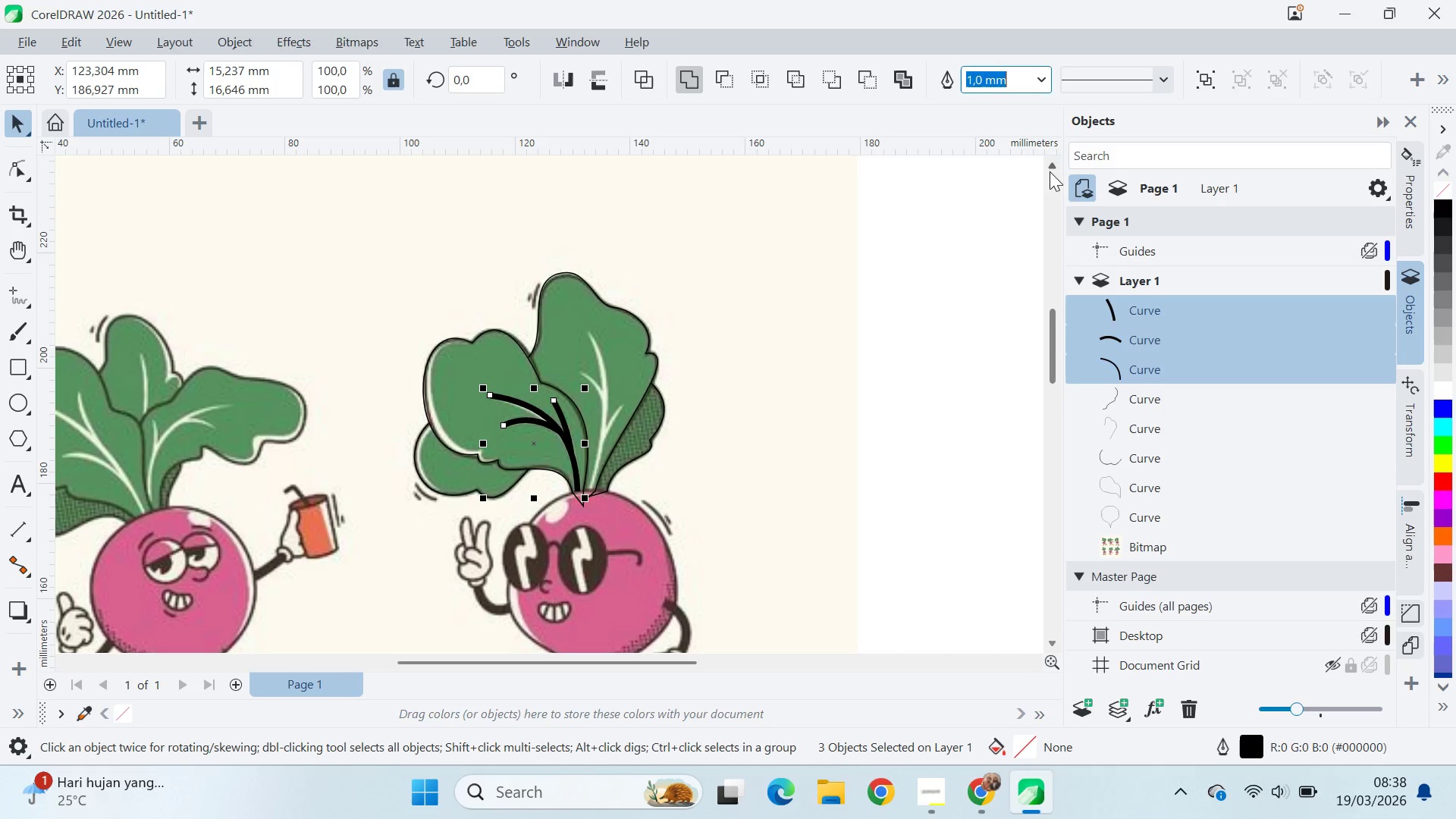 
scroll: coordinate [550, 431], scroll_direction: up, amount: 8.0
 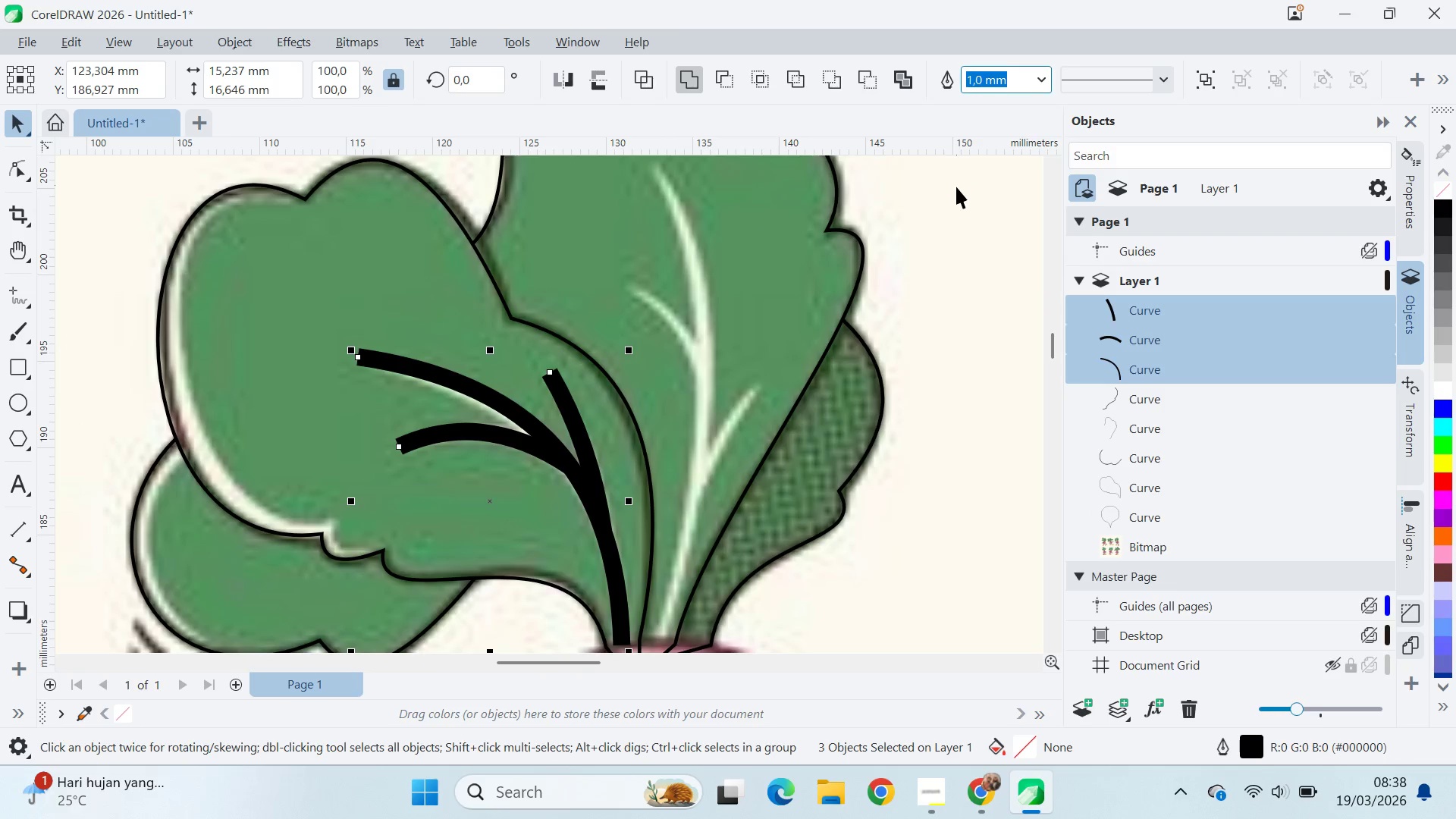 
type(aq)
 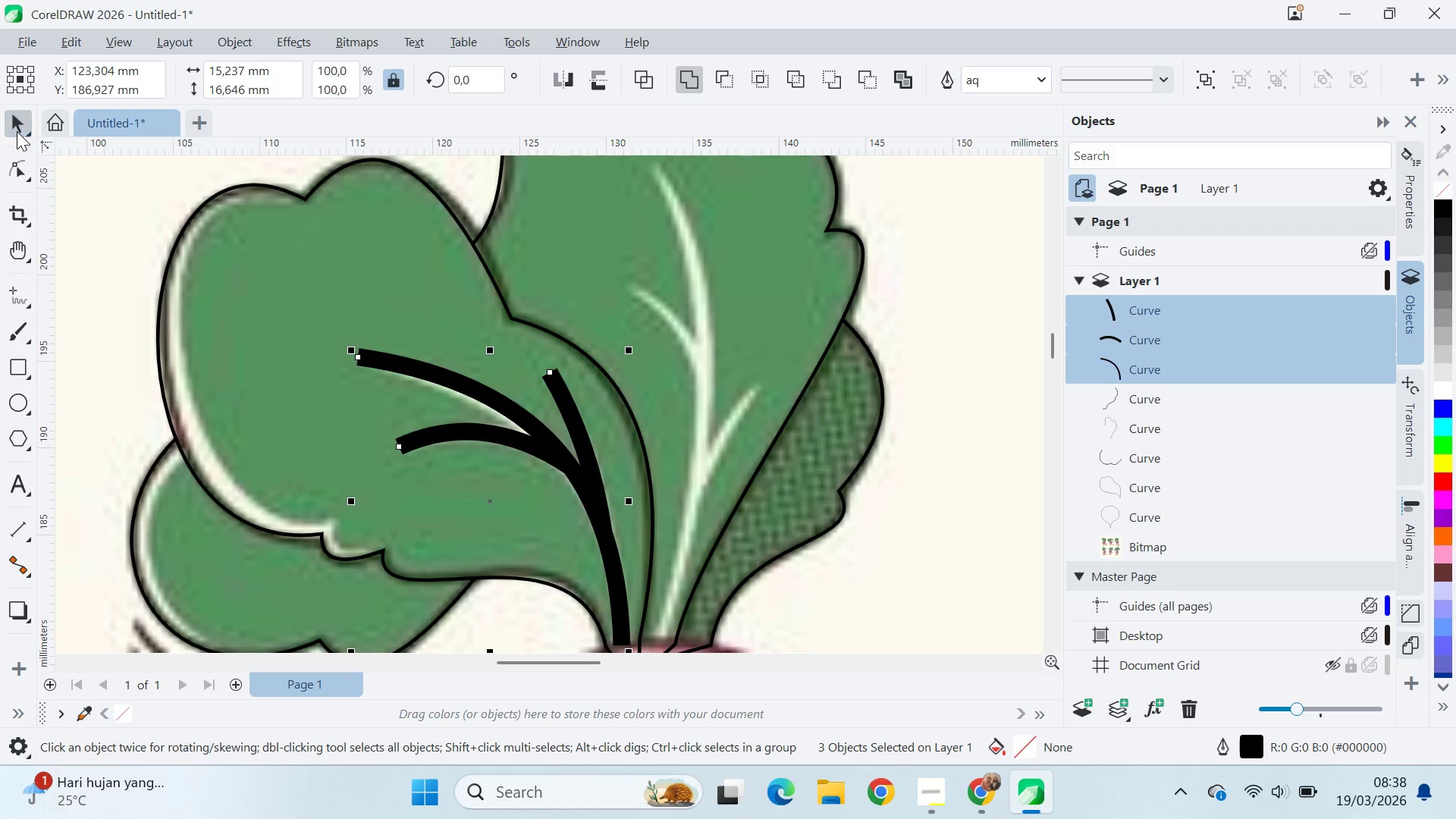 
left_click([991, 287])
 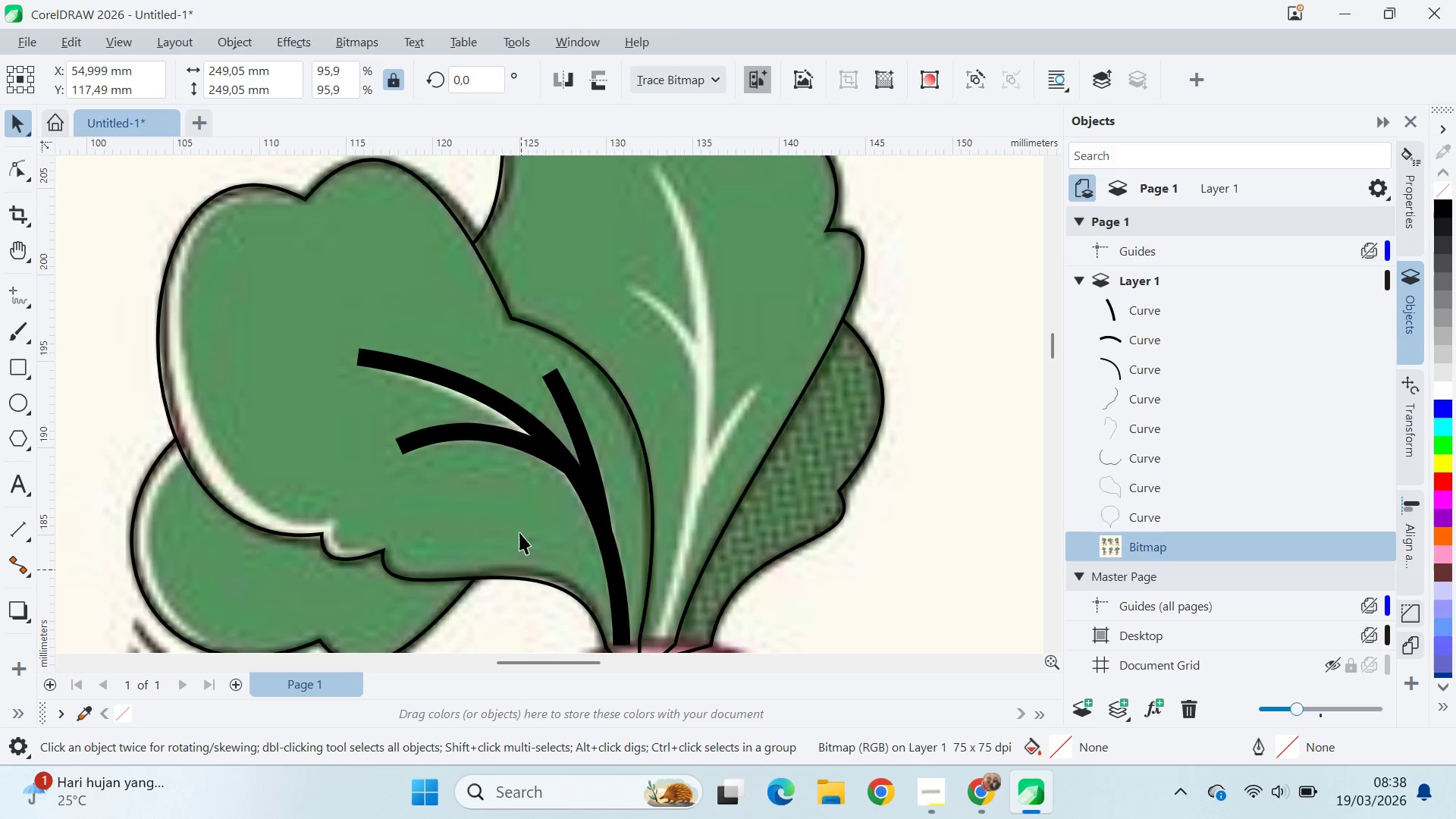 
mouse_move([519, 424])
 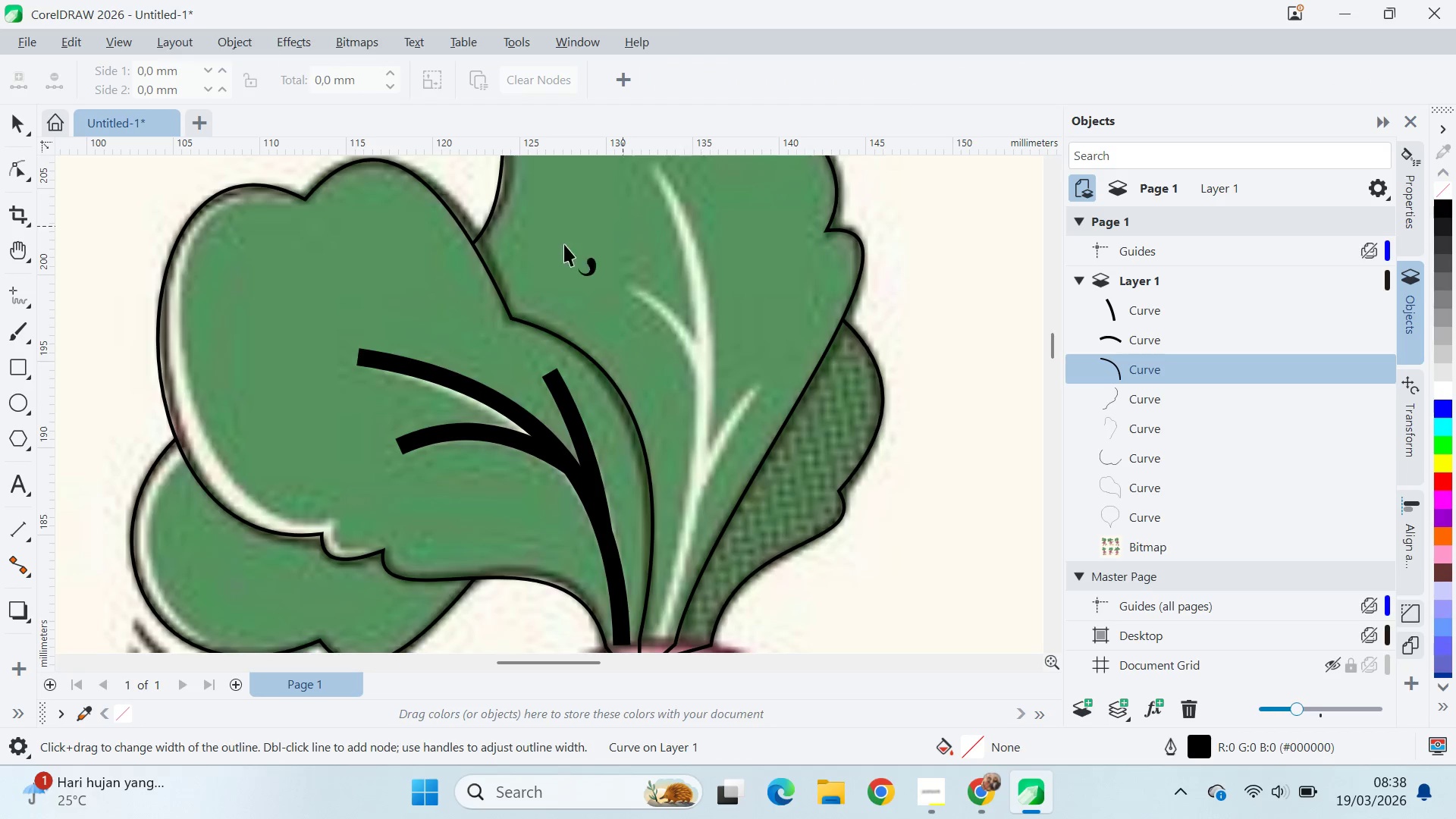 
left_click_drag(start_coordinate=[363, 351], to_coordinate=[362, 358])
 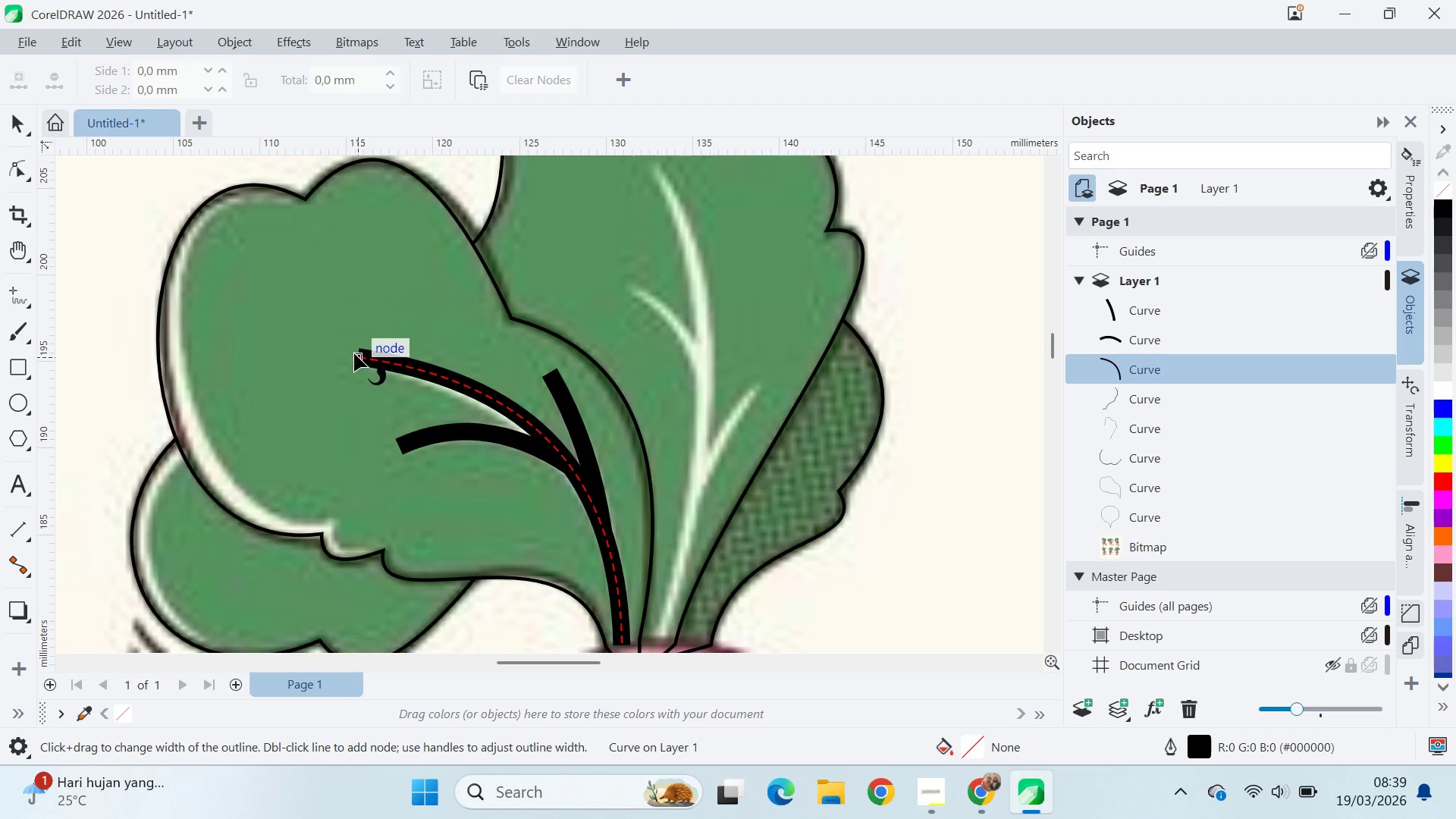 
left_click_drag(start_coordinate=[355, 356], to_coordinate=[329, 359])
 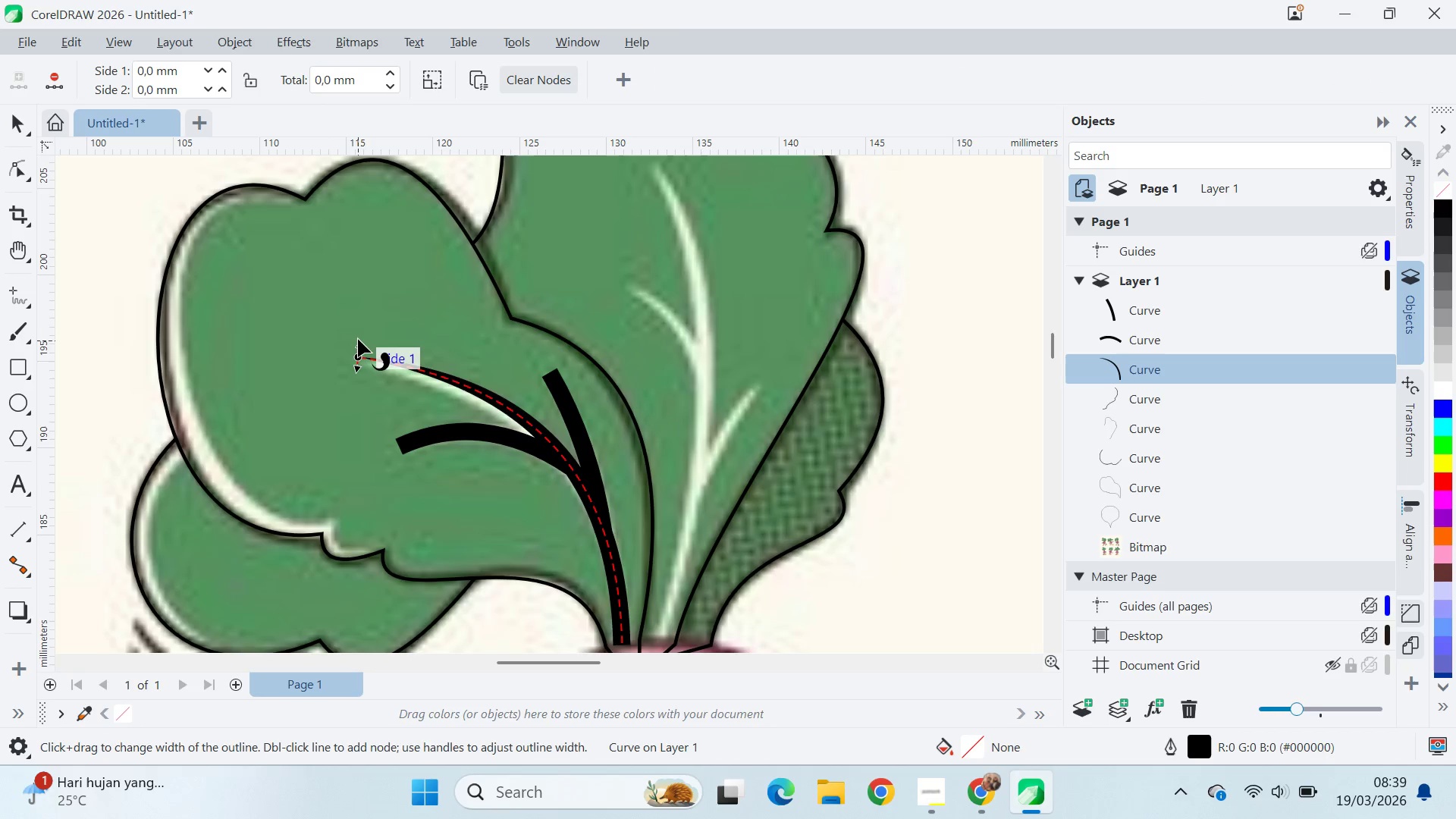 
left_click_drag(start_coordinate=[358, 338], to_coordinate=[371, 368])
 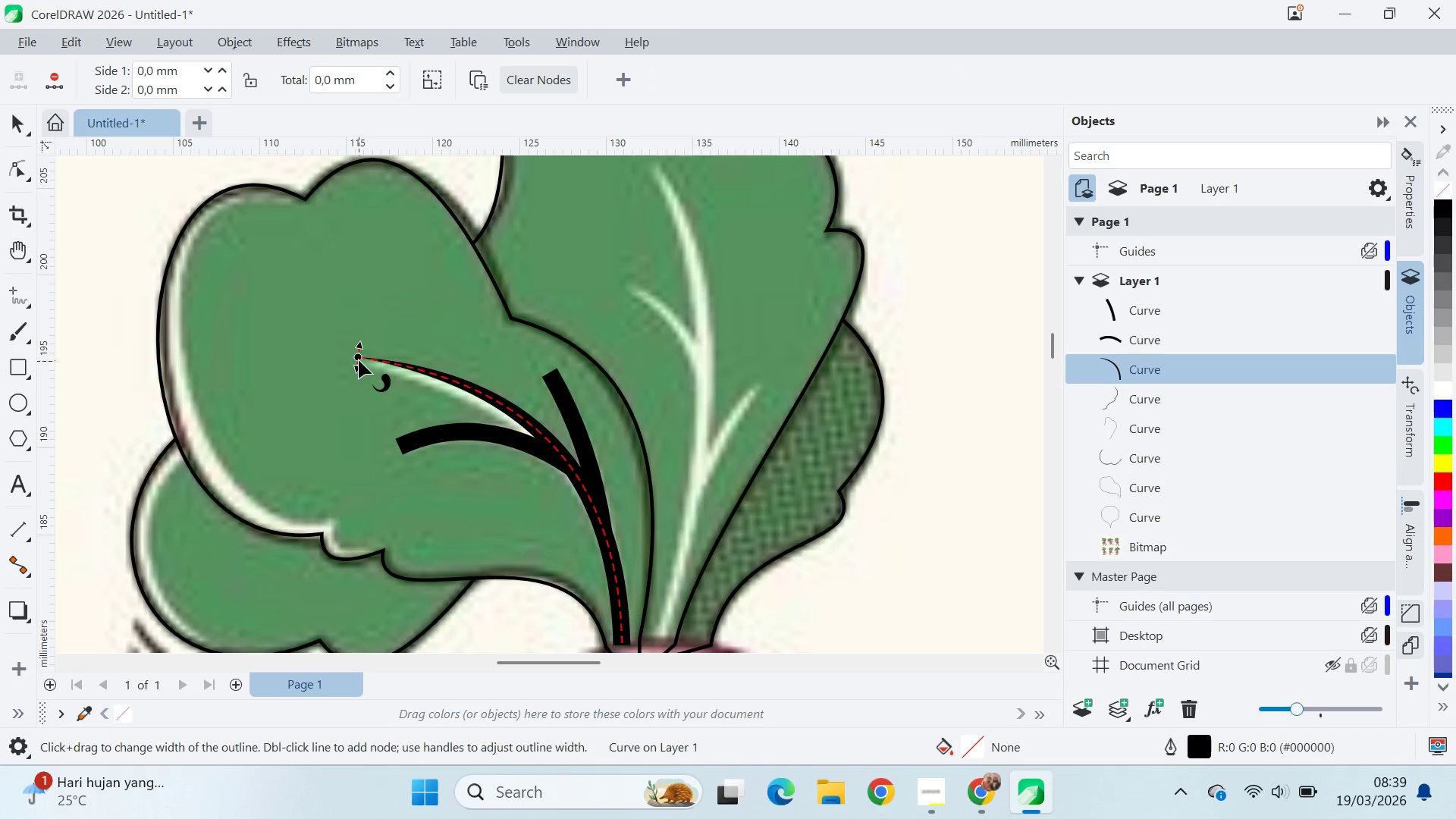 
left_click_drag(start_coordinate=[359, 358], to_coordinate=[328, 358])
 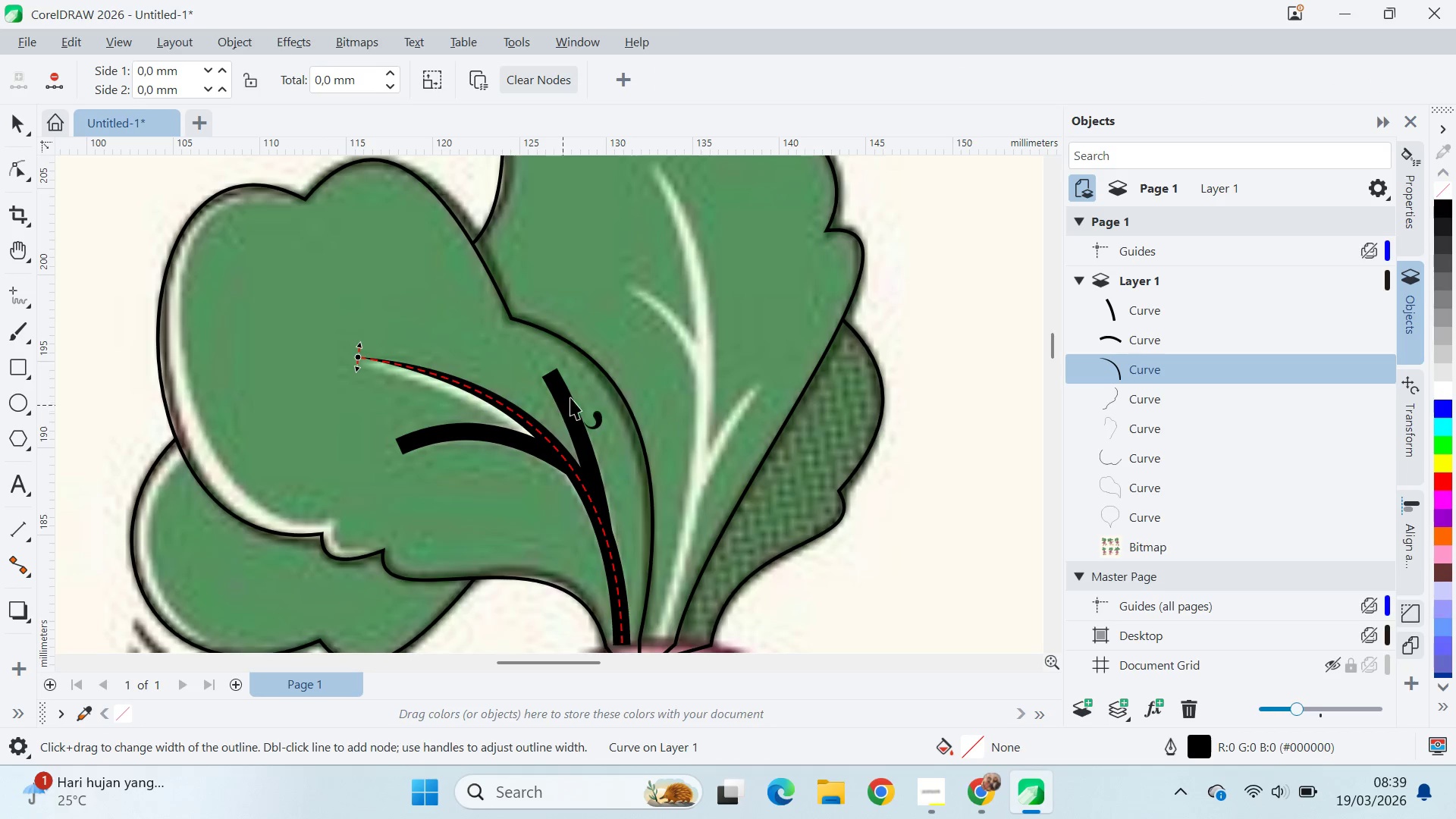 
left_click([573, 392])
 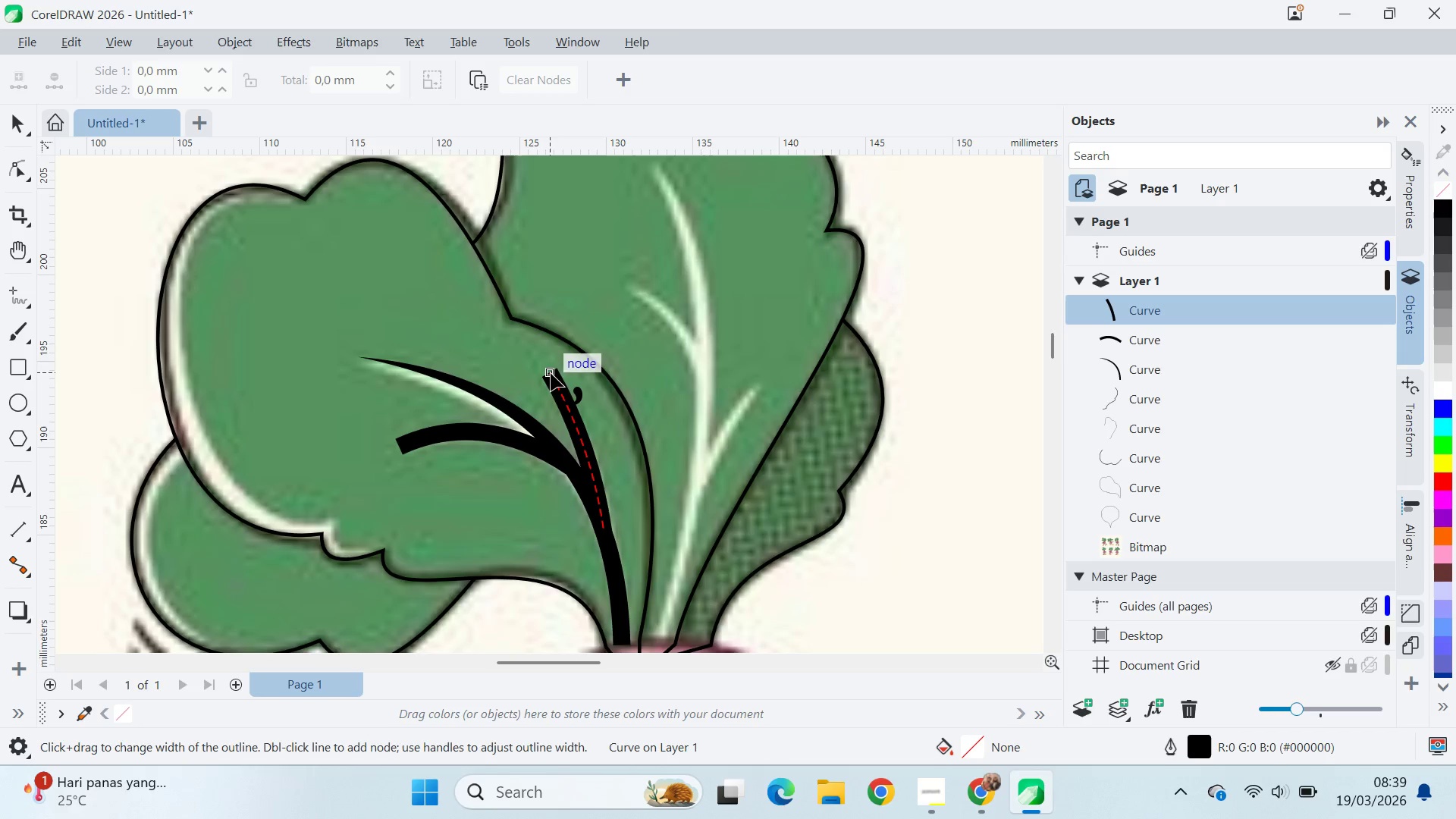 
triple_click([551, 372])
 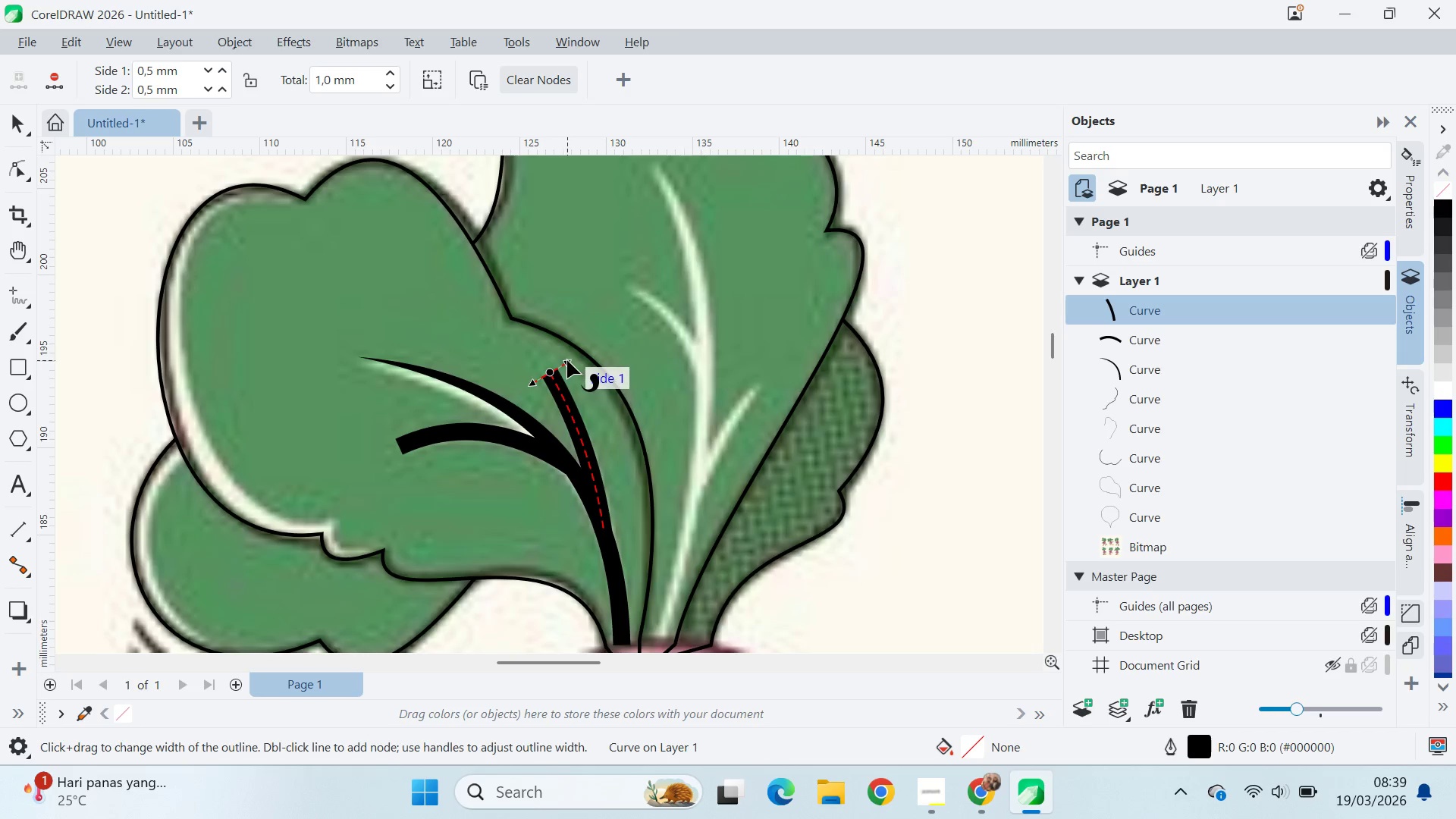 
left_click_drag(start_coordinate=[567, 359], to_coordinate=[521, 356])
 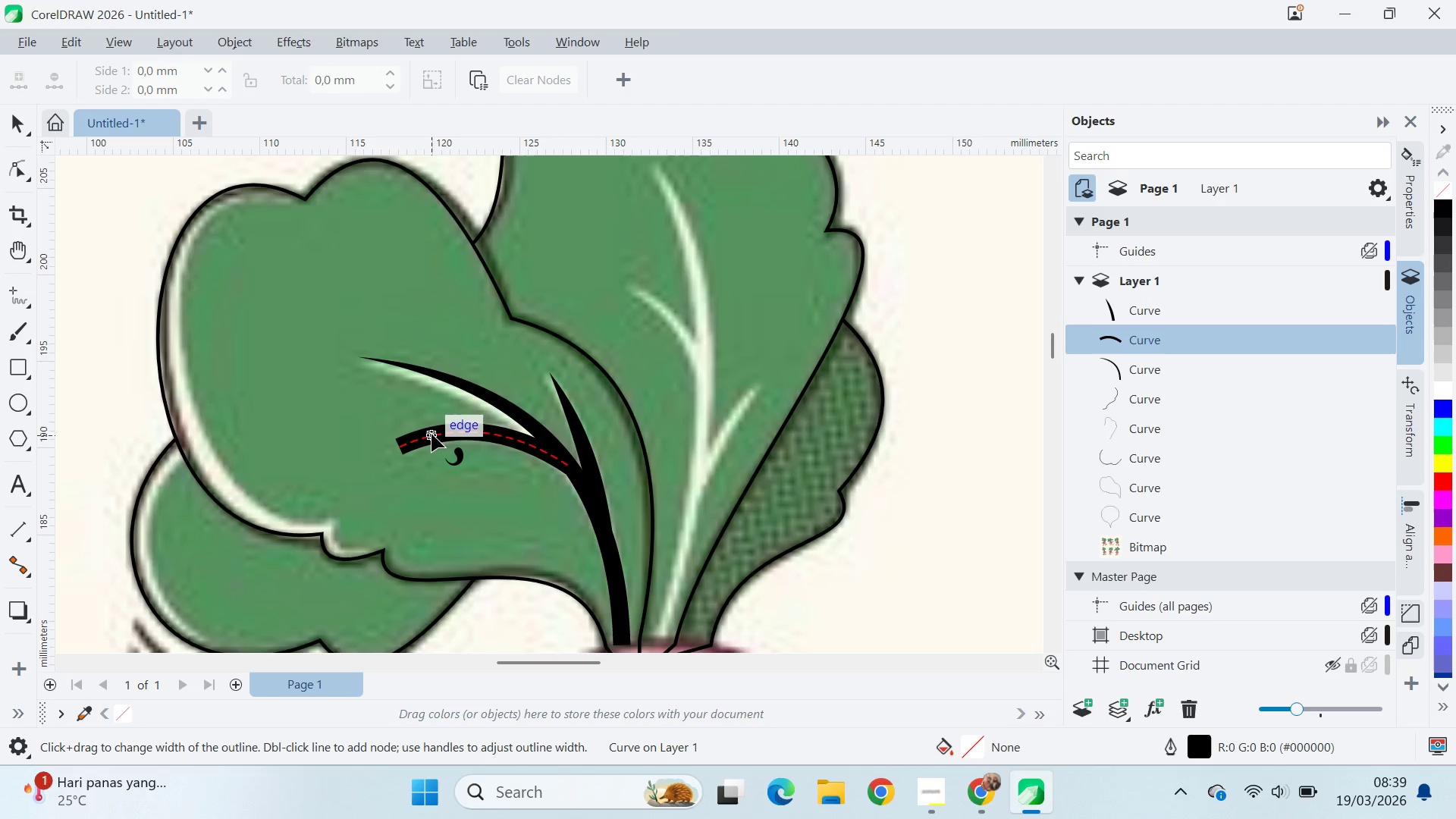 
left_click_drag(start_coordinate=[410, 434], to_coordinate=[399, 440])
 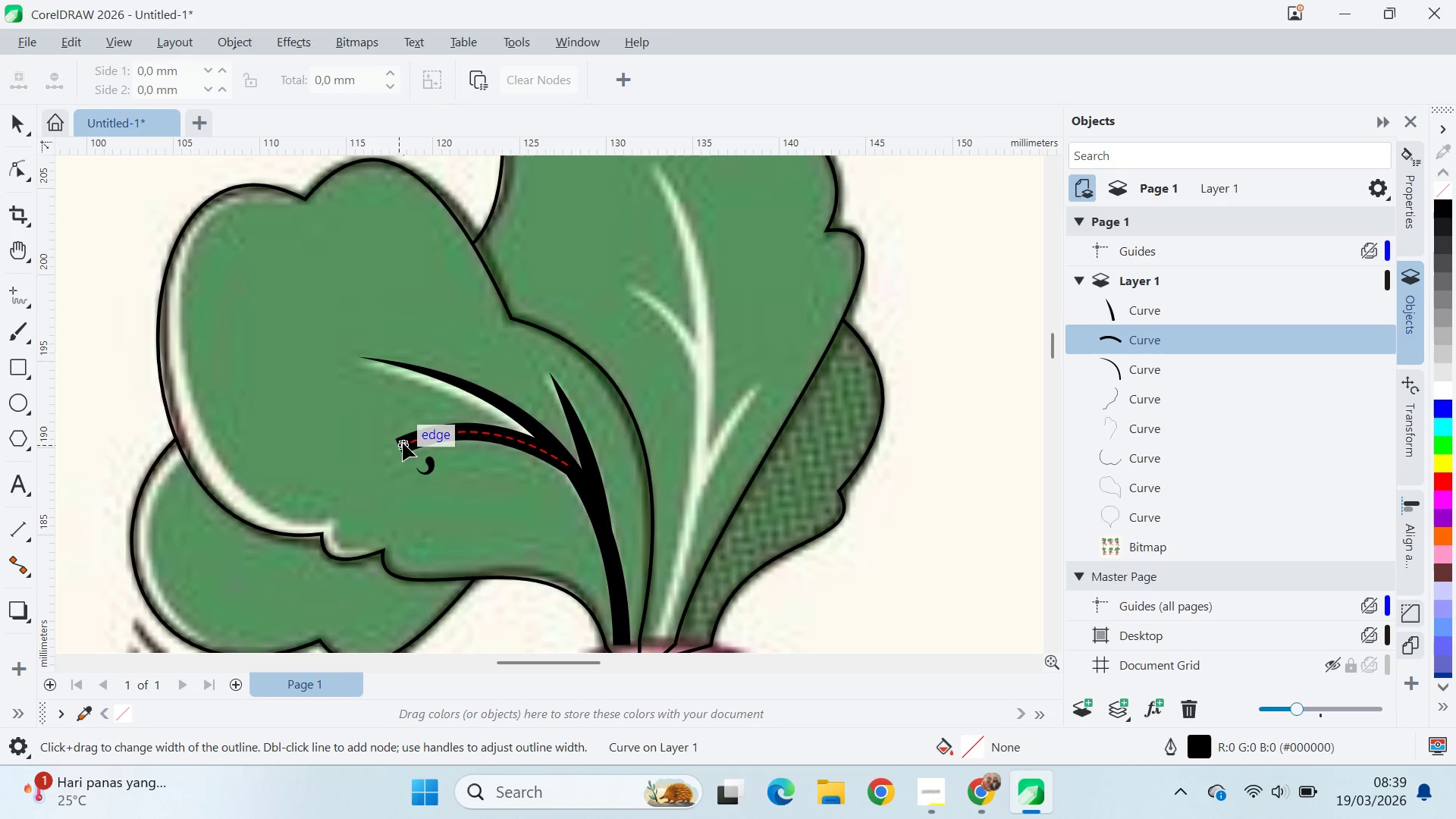 
left_click_drag(start_coordinate=[403, 443], to_coordinate=[386, 450])
 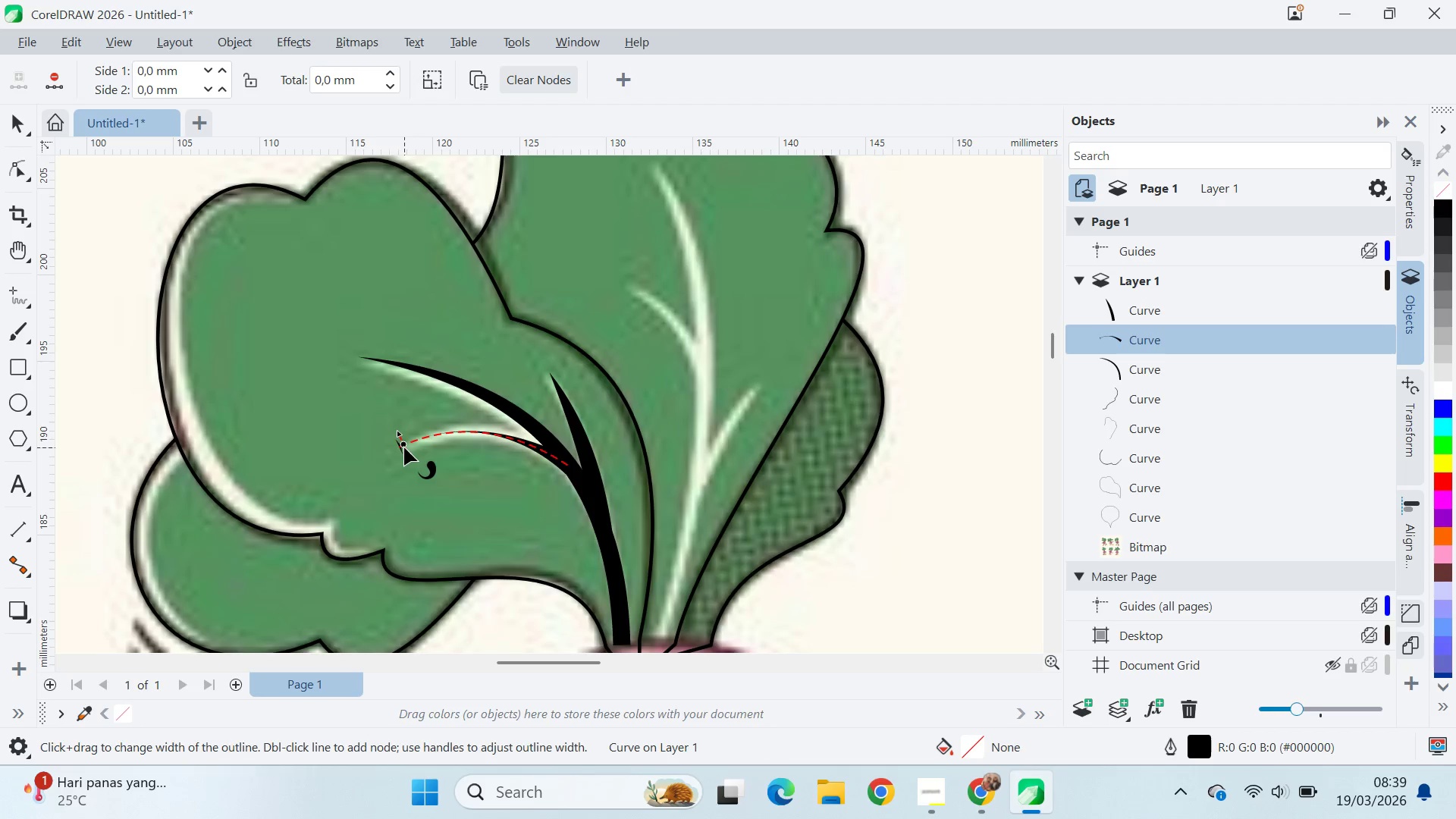 
left_click_drag(start_coordinate=[405, 444], to_coordinate=[359, 466])
 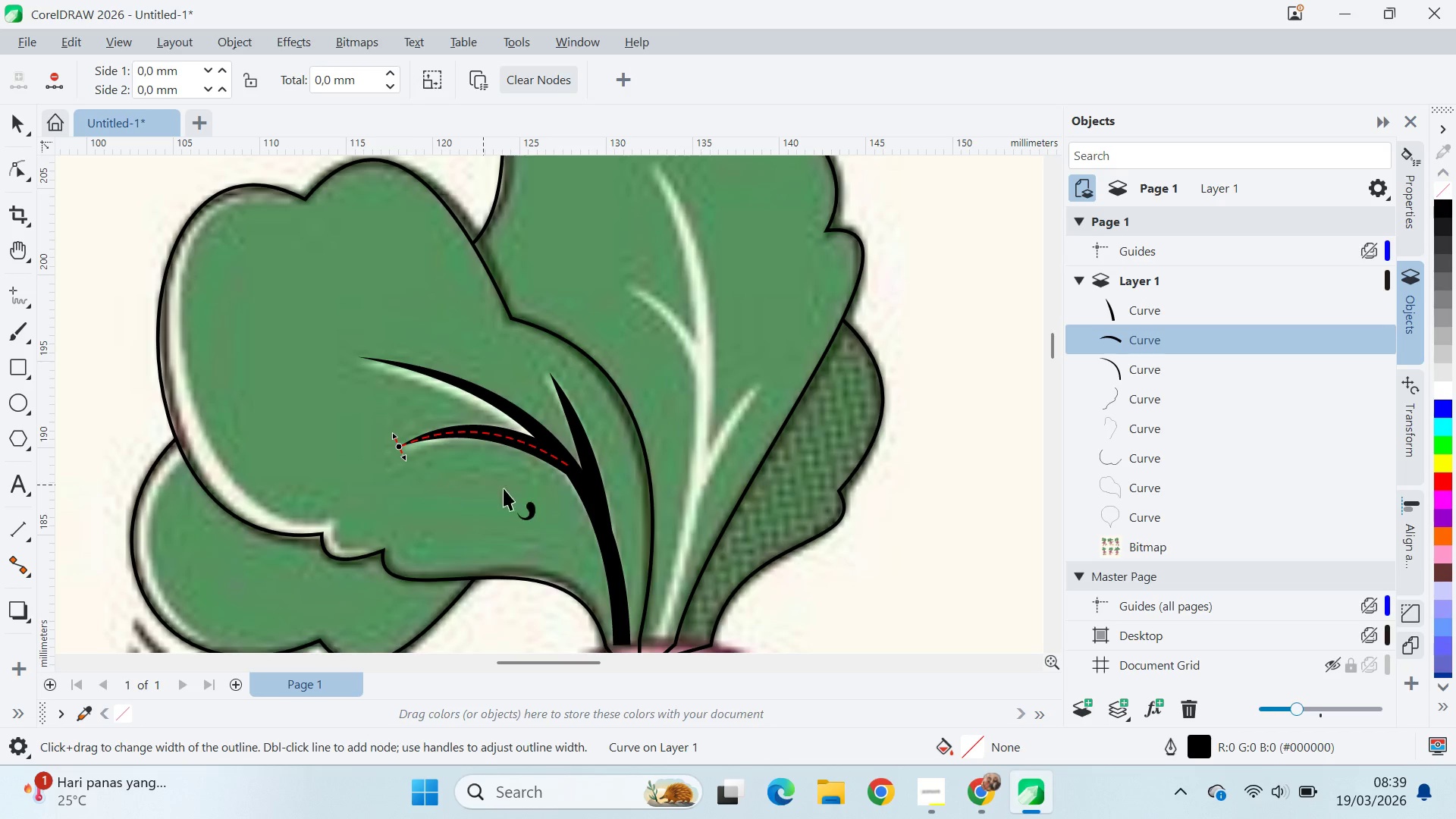 
type(va)
 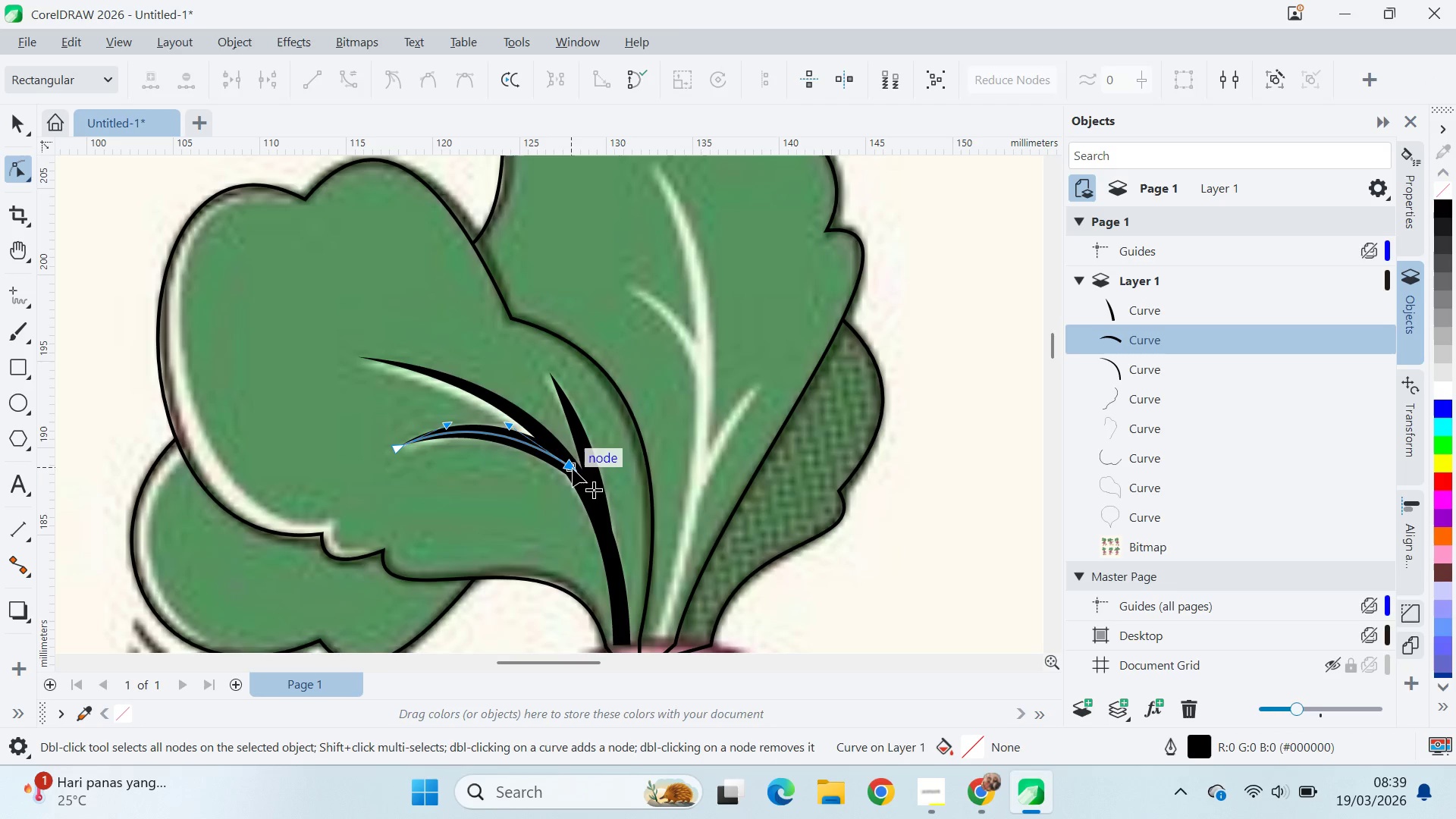 
left_click_drag(start_coordinate=[573, 469], to_coordinate=[578, 479])
 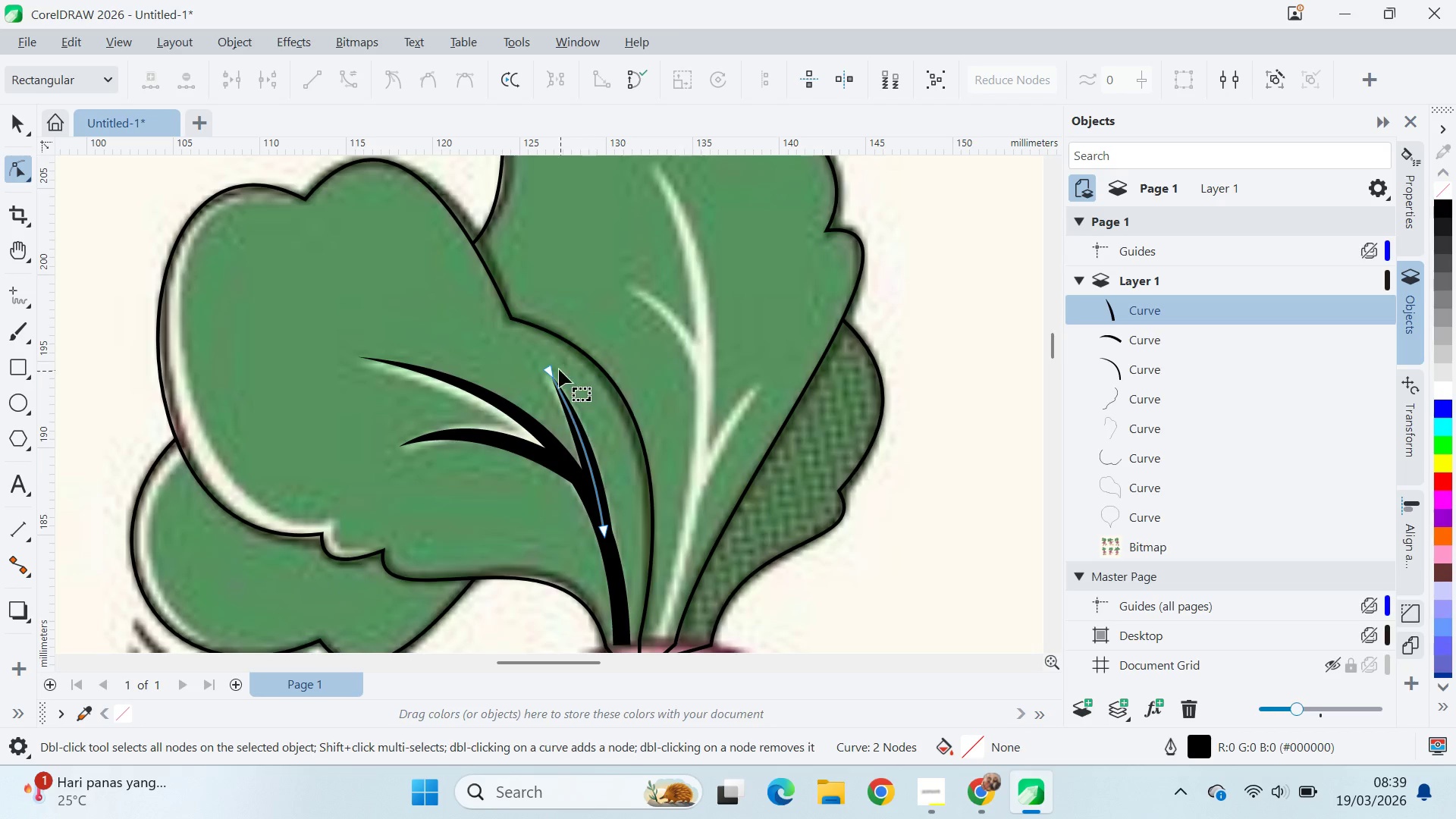 
left_click([551, 369])
 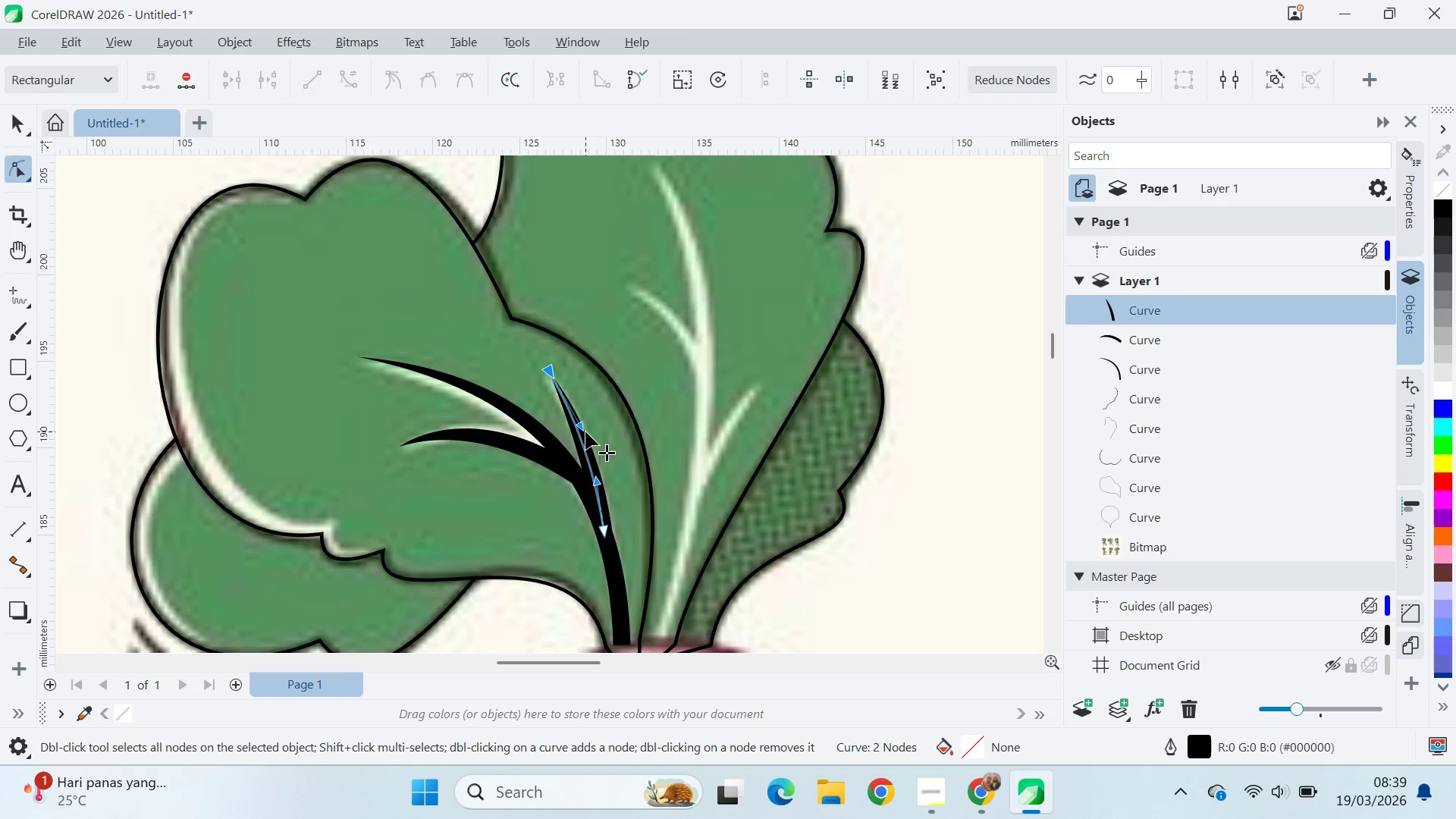 
left_click_drag(start_coordinate=[585, 429], to_coordinate=[599, 430])
 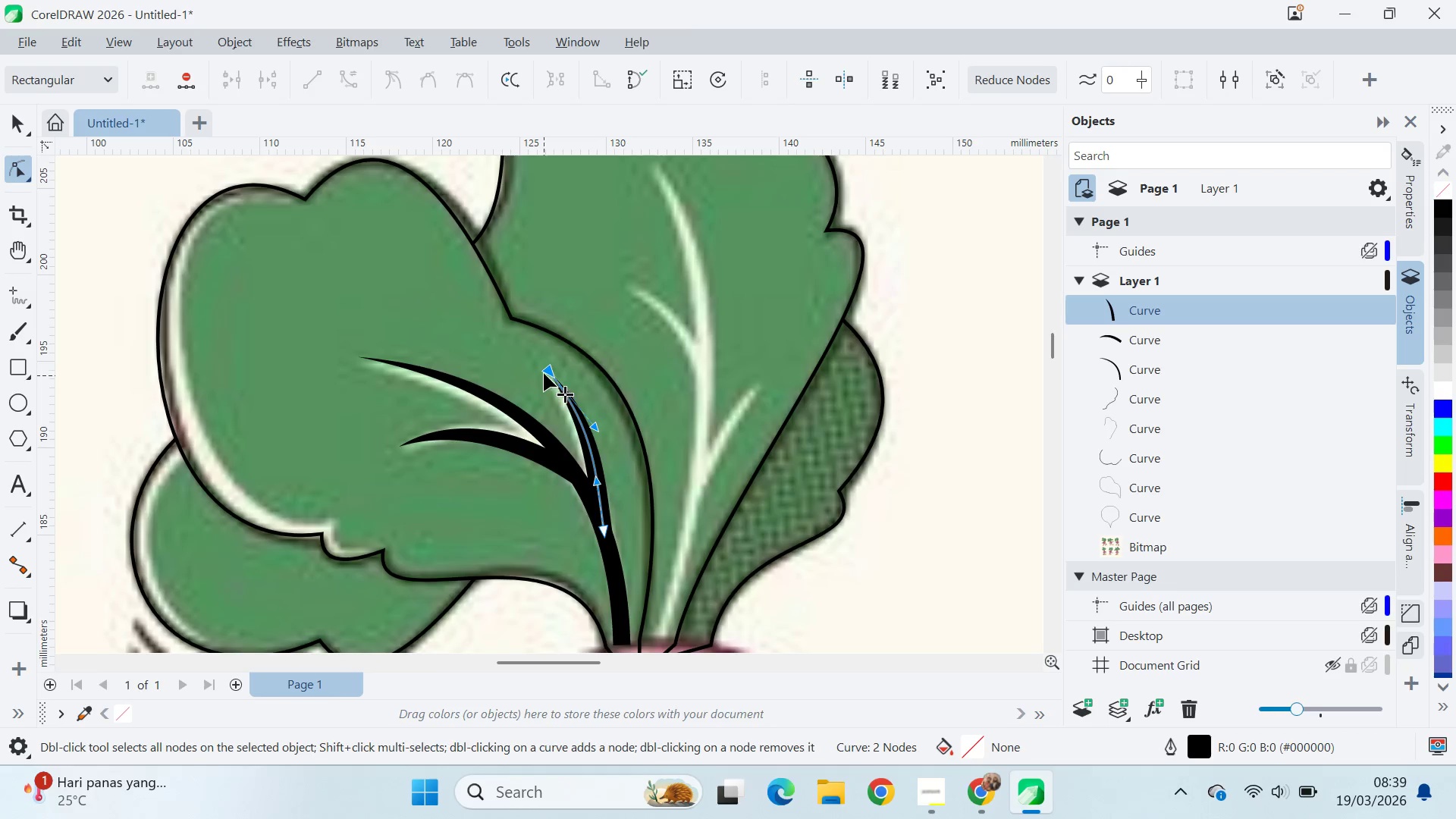 
left_click_drag(start_coordinate=[544, 374], to_coordinate=[541, 378])
 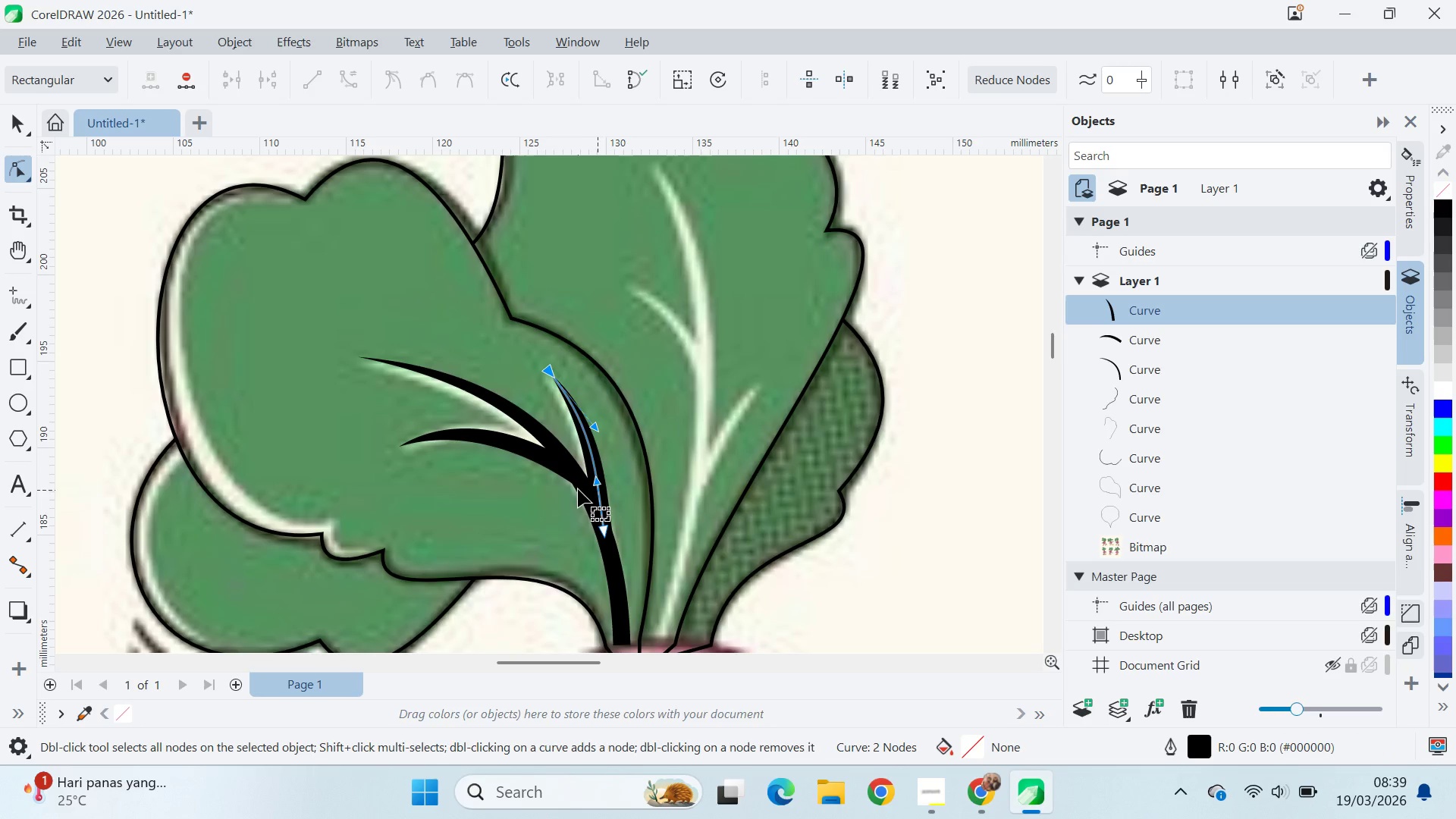 
left_click([590, 493])
 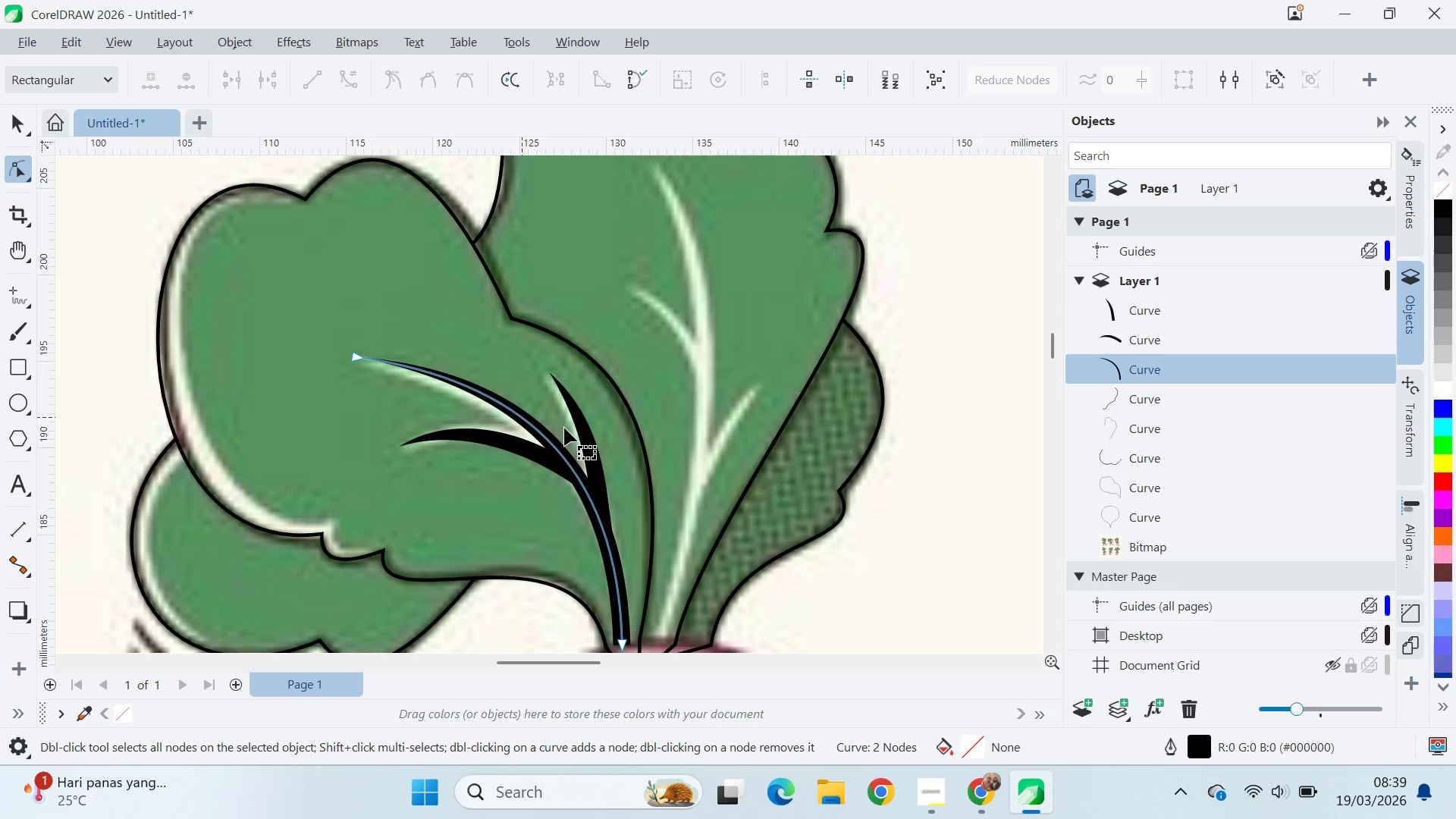 
scroll: coordinate [604, 455], scroll_direction: down, amount: 2.0
 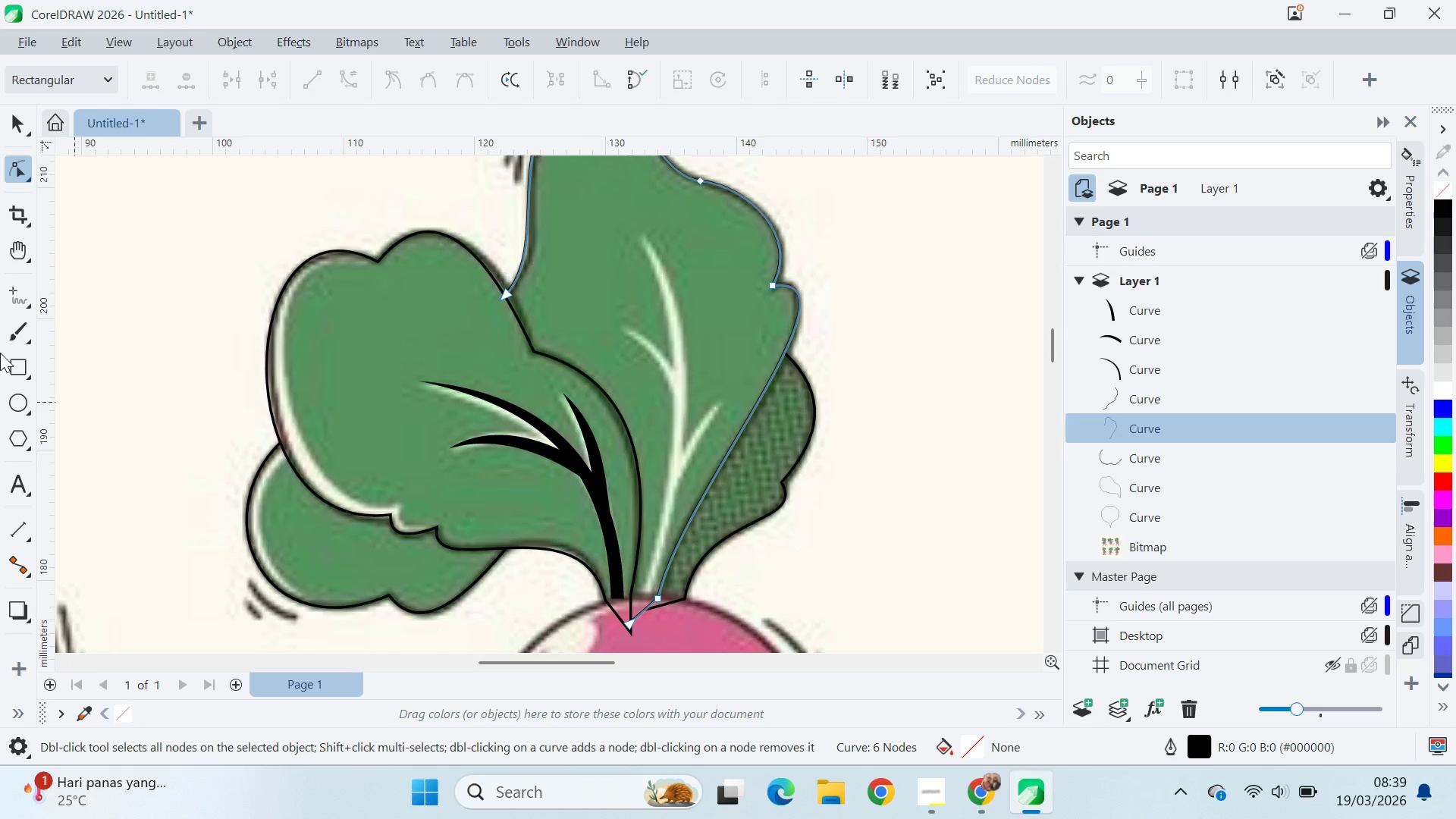 
left_click([20, 297])
 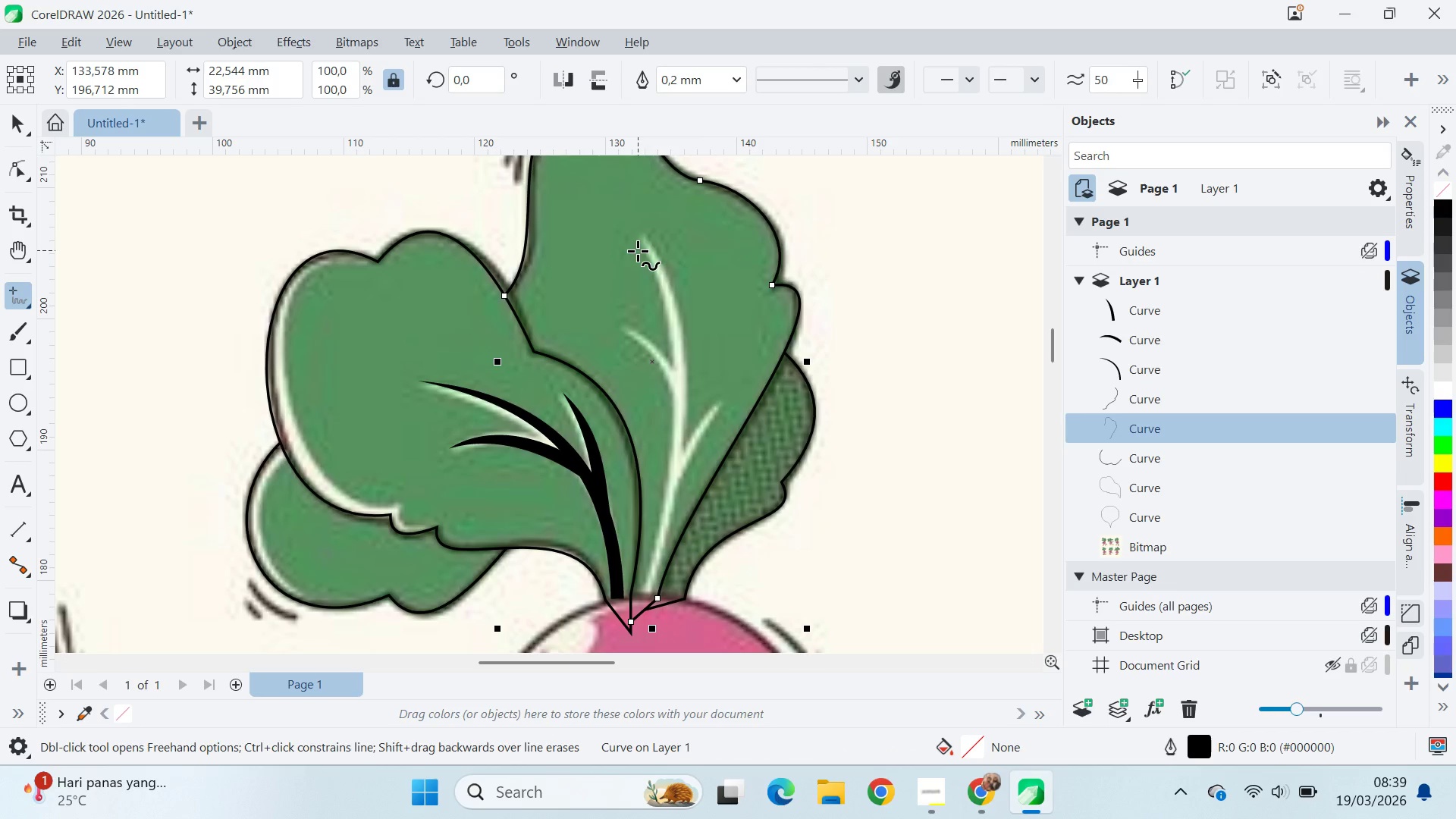 
key(V)
 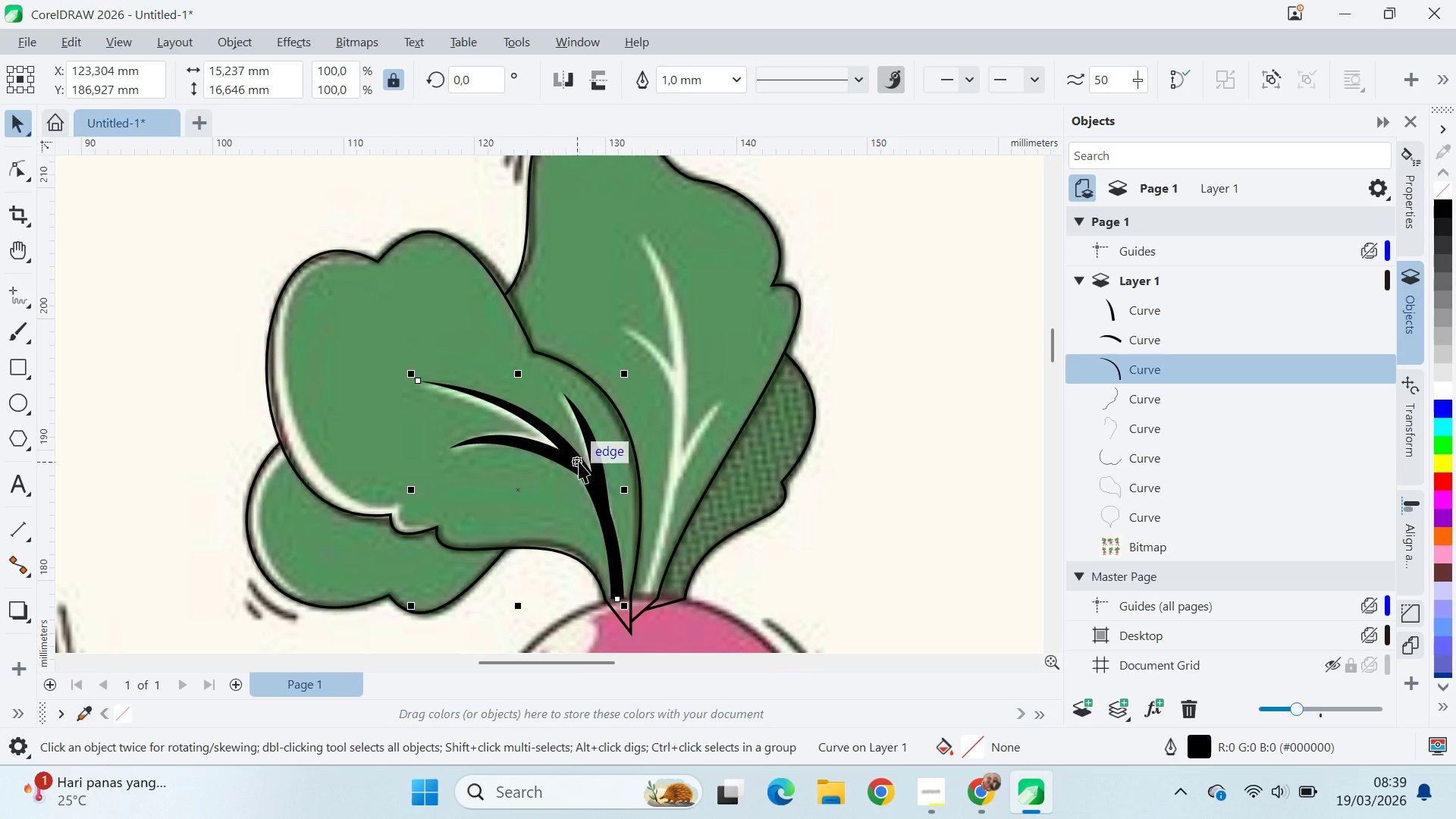 
hold_key(key=ShiftLeft, duration=1.45)
left_click([538, 451])
 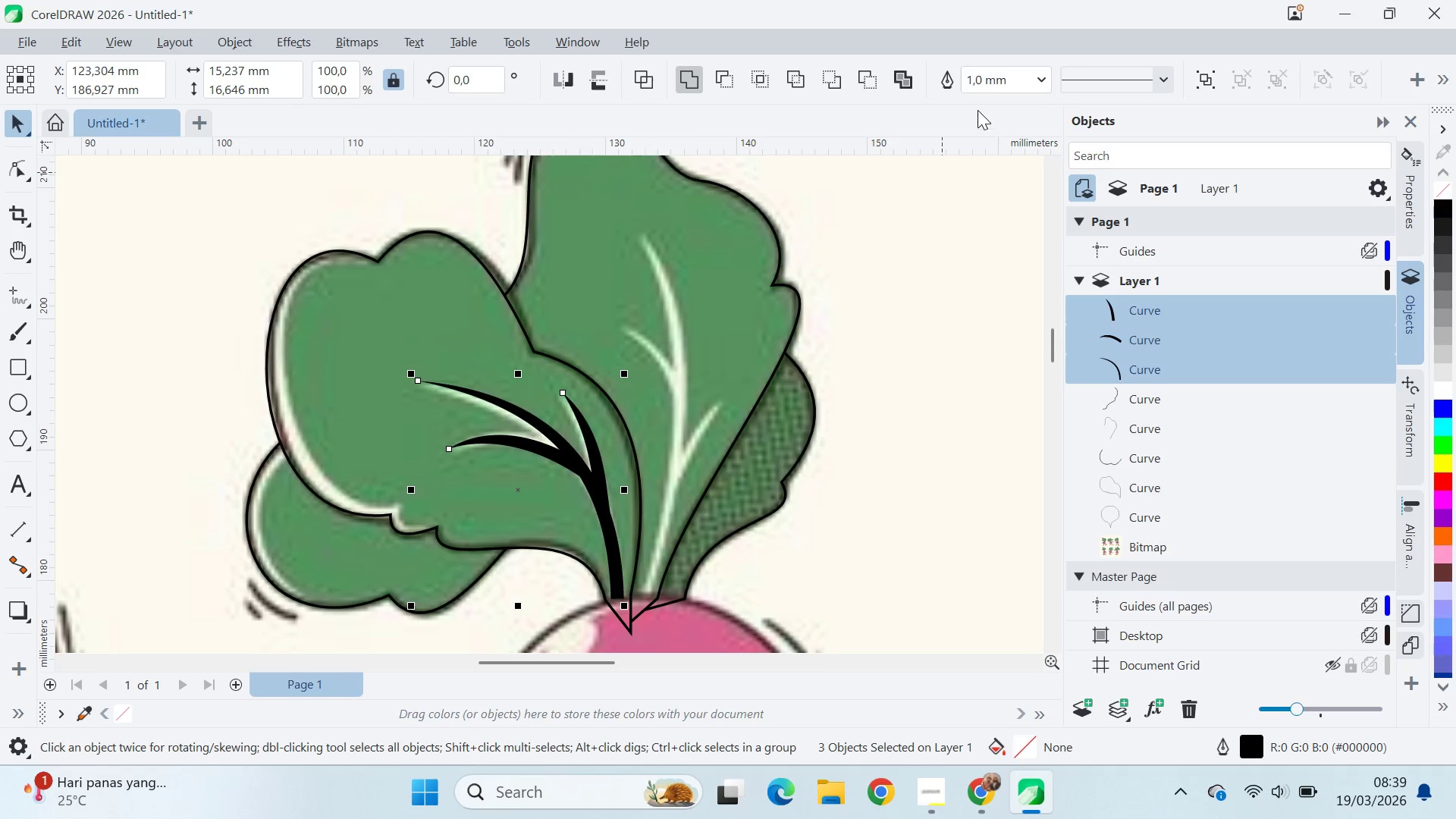 
left_click([1053, 88])
 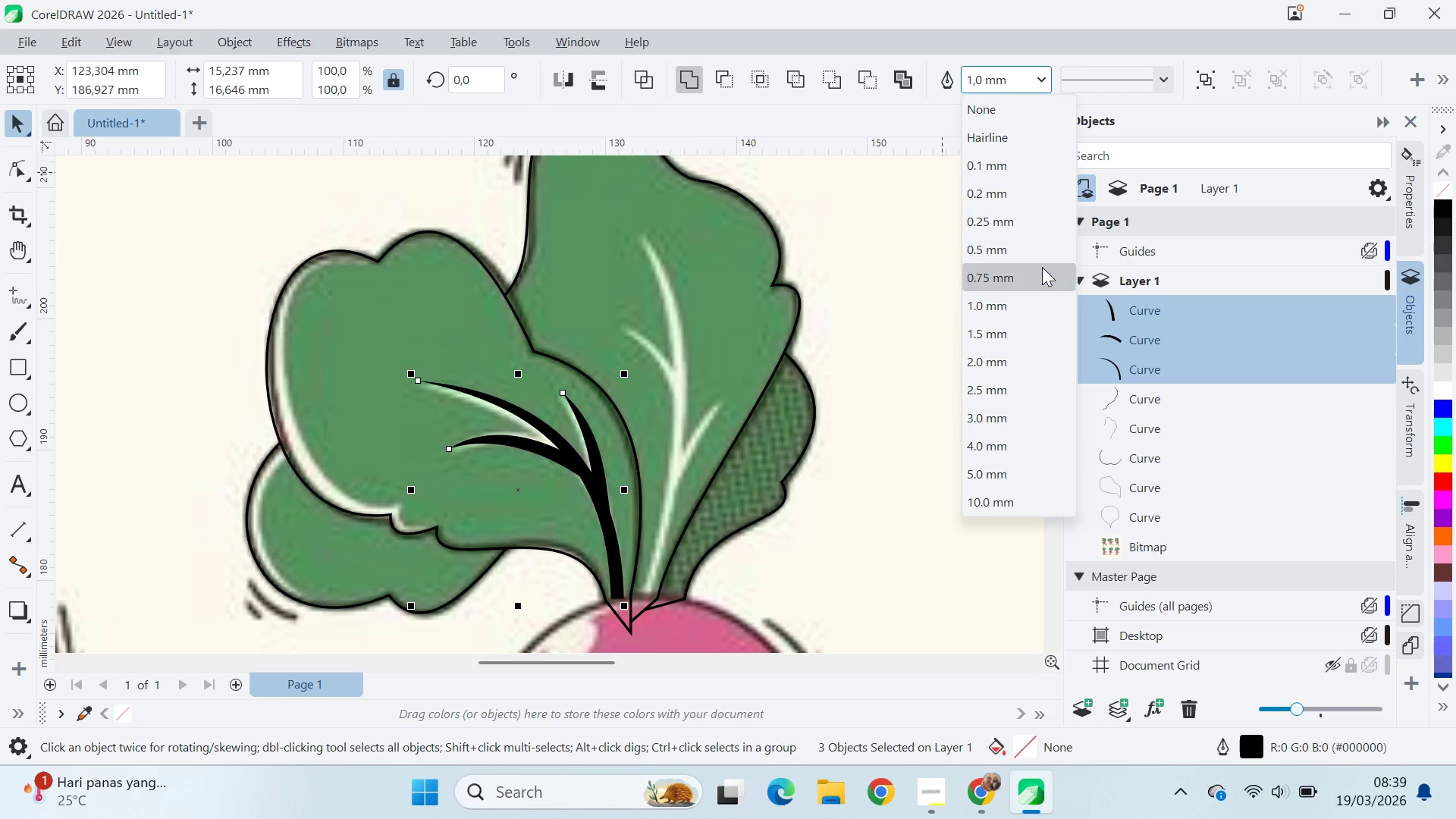 
left_click([1043, 268])
 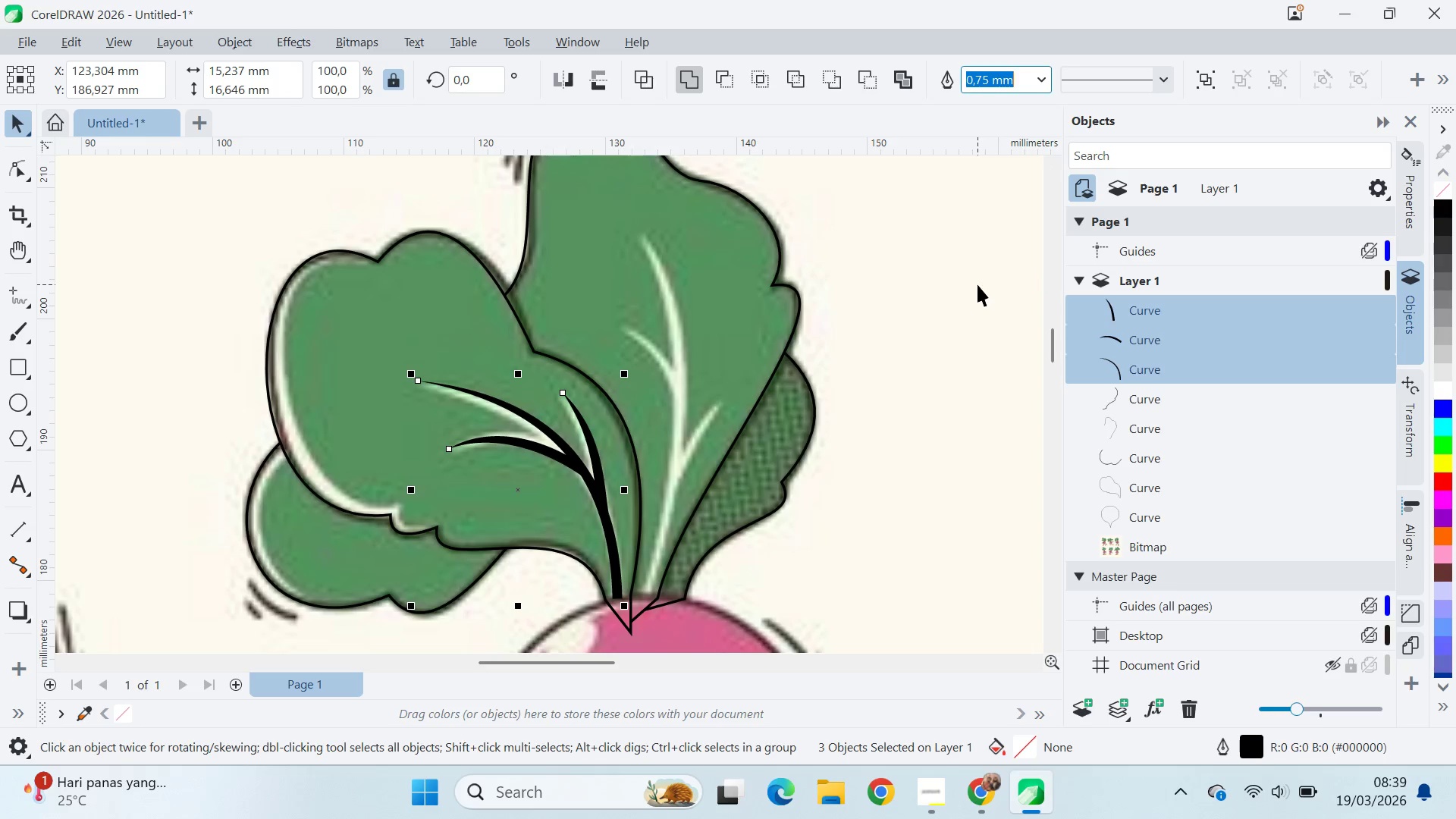 
left_click([968, 300])
 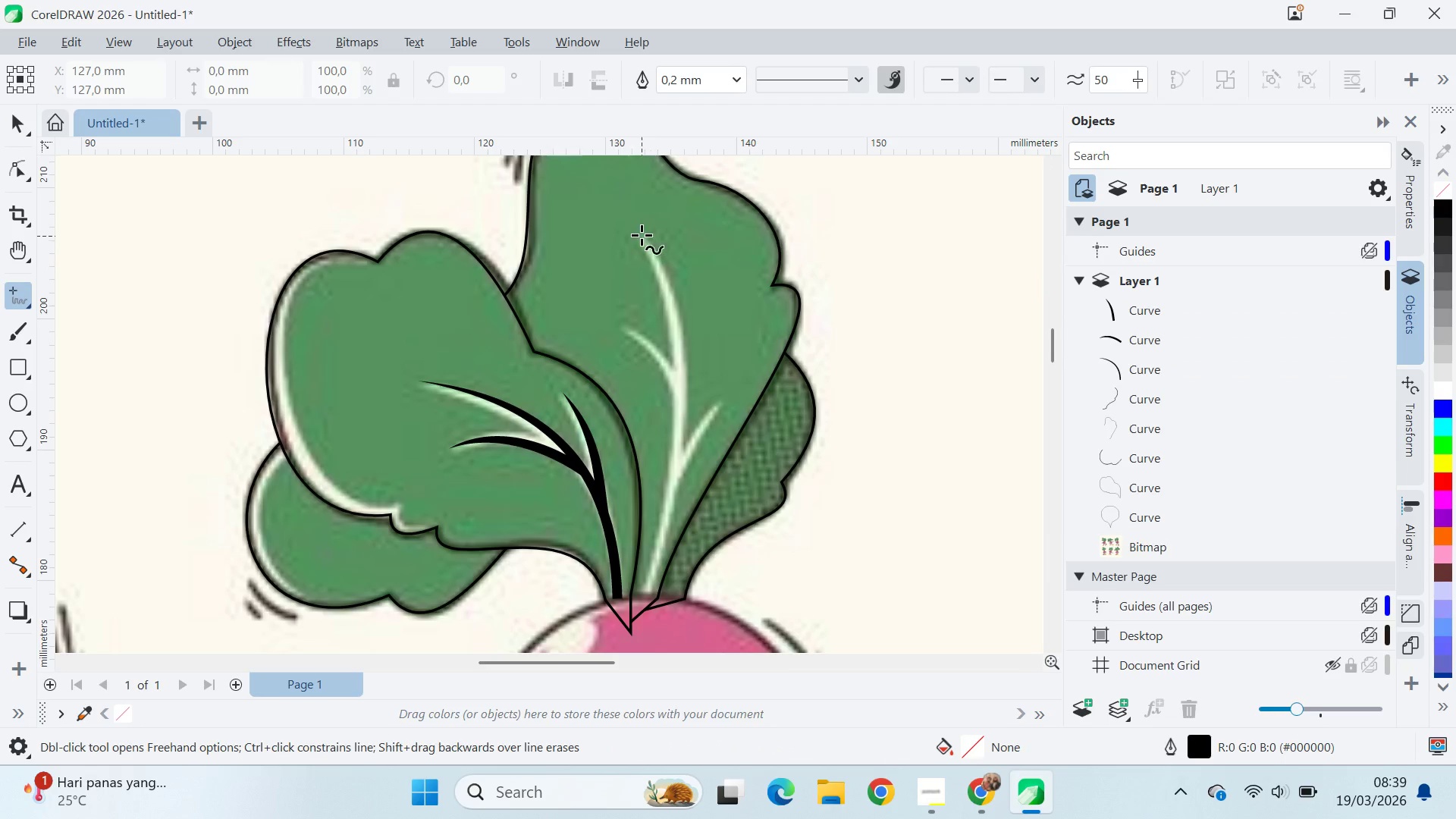 
left_click([642, 232])
 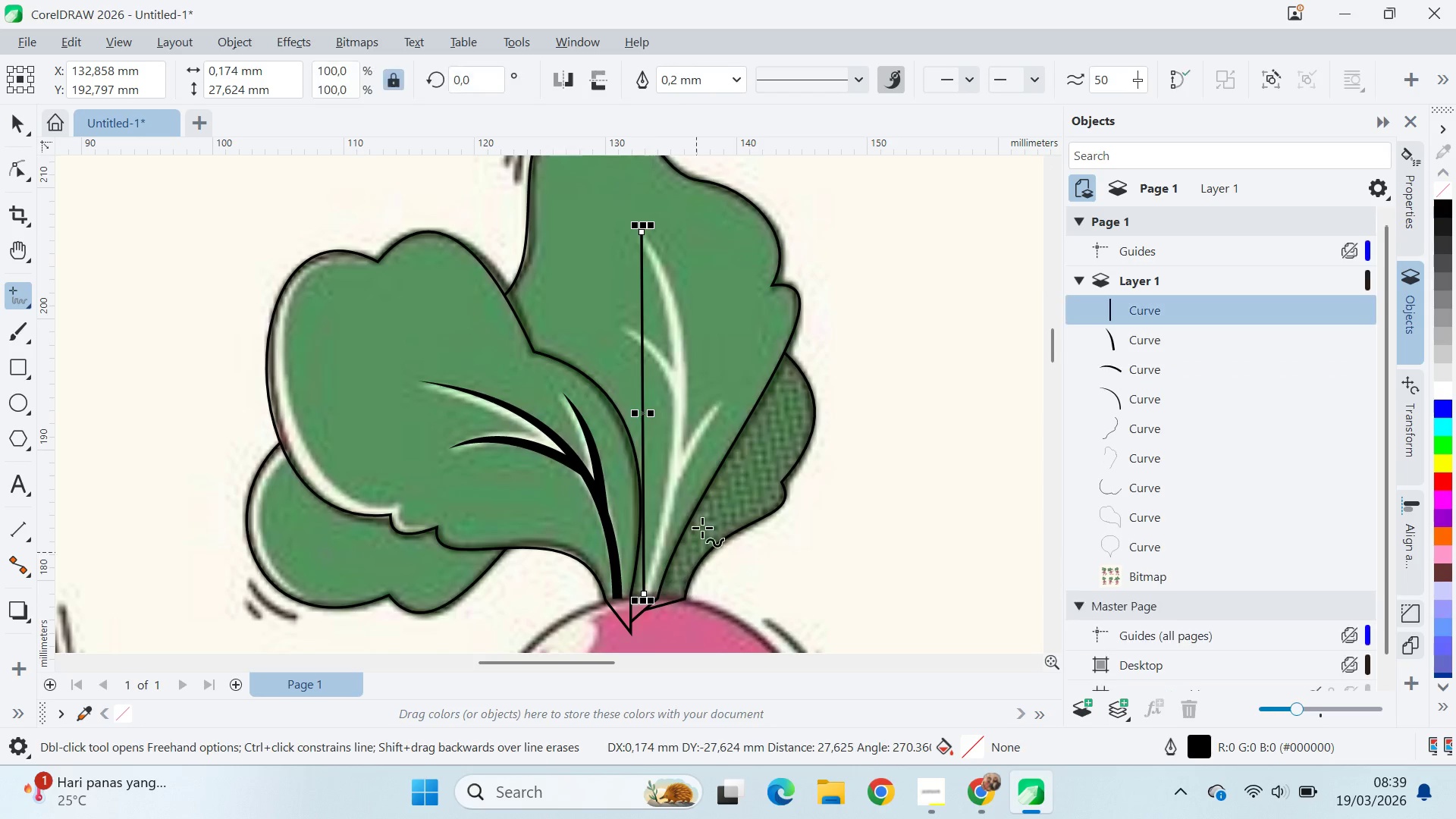 
key(Control+ControlLeft)
 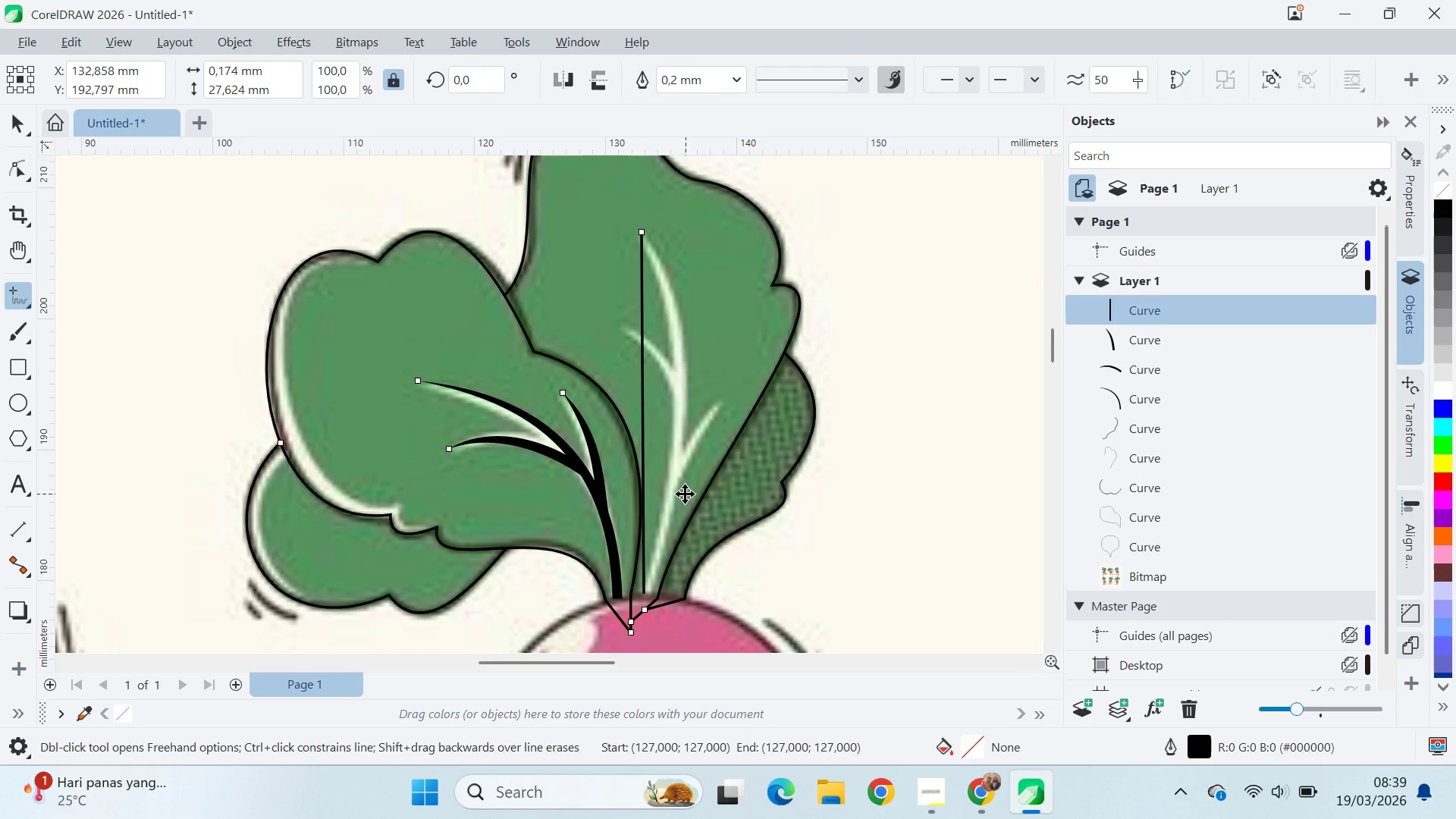 
key(Control+A)
 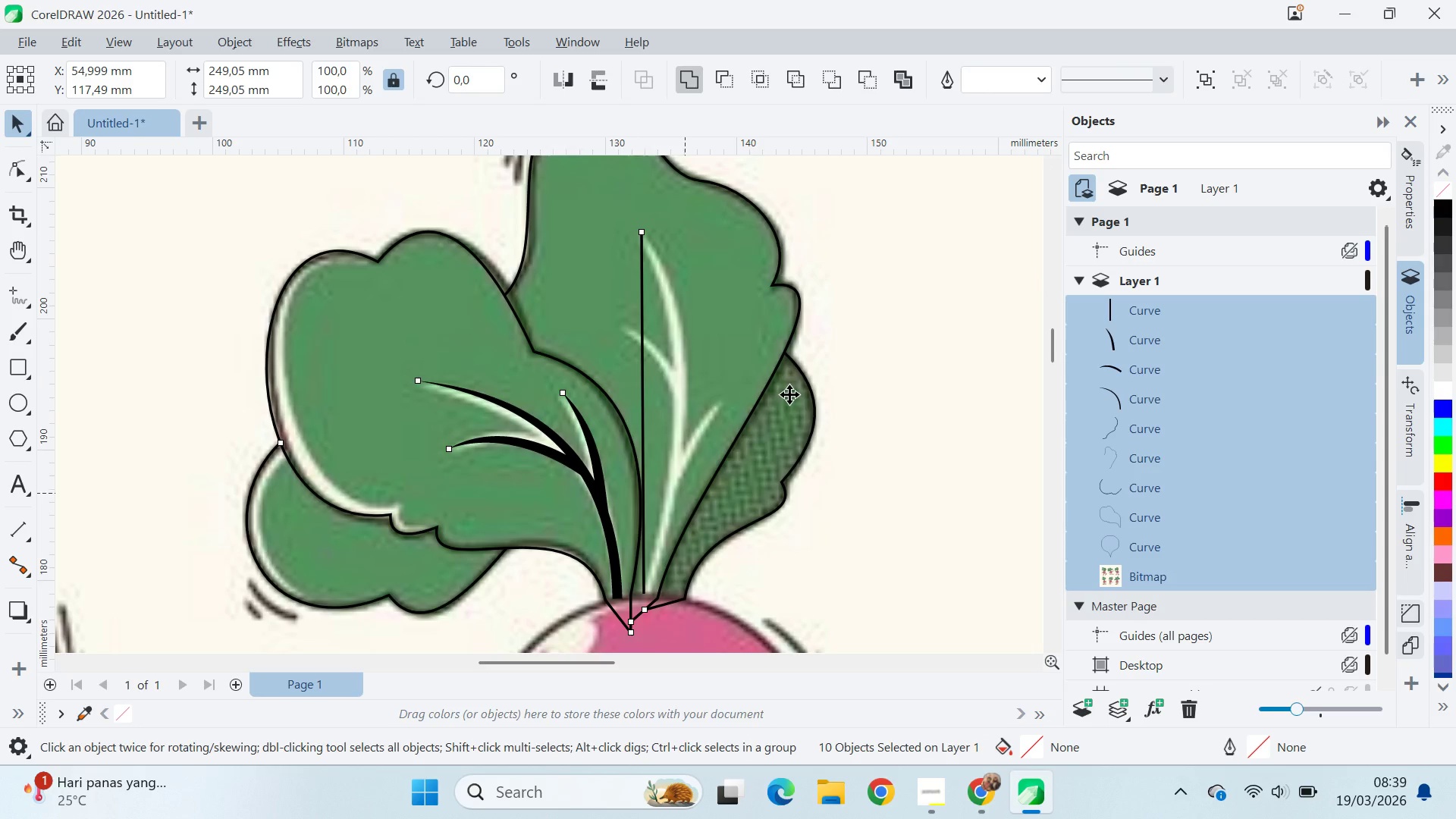 
left_click([862, 372])
 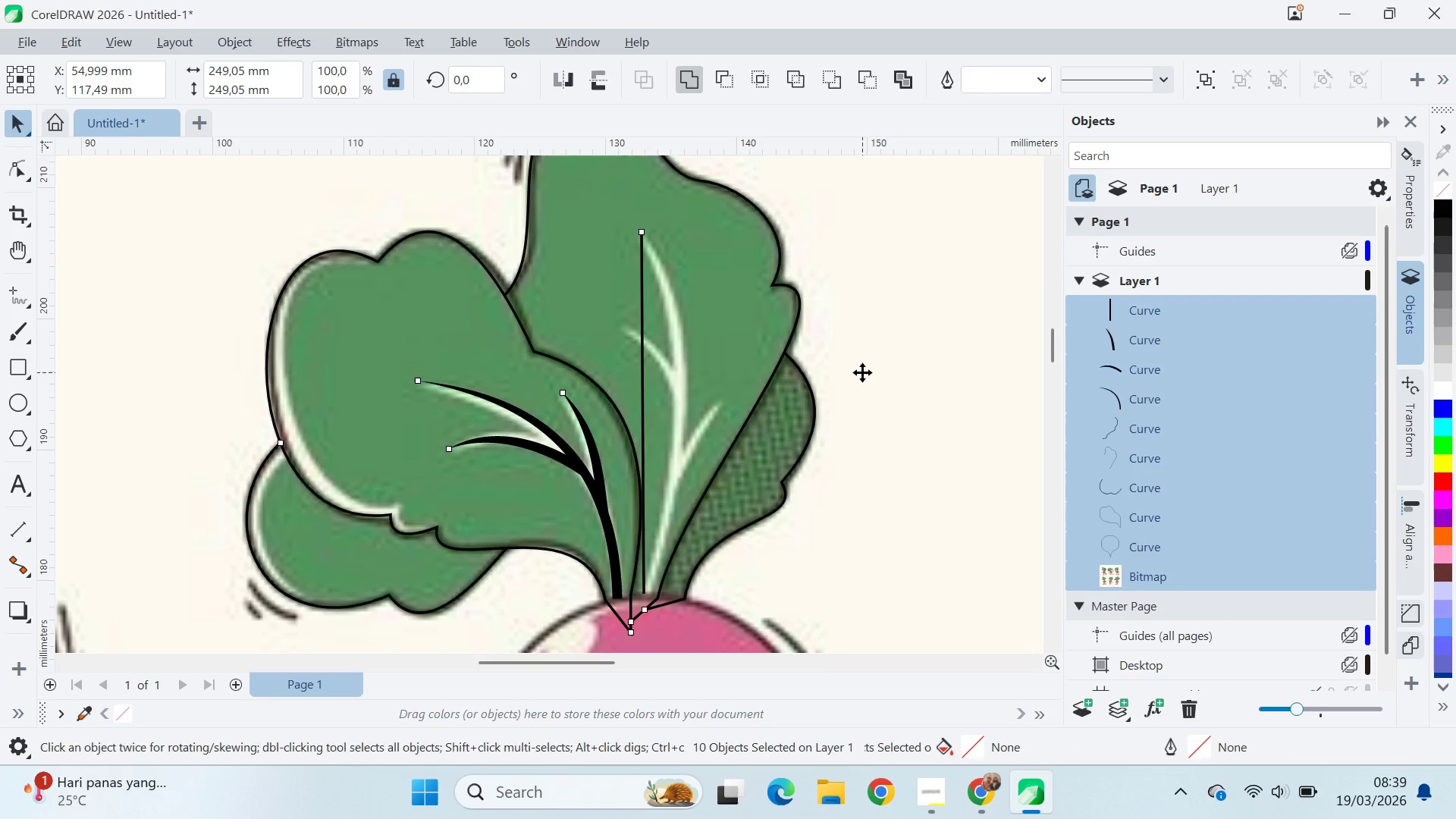 
key(V)
 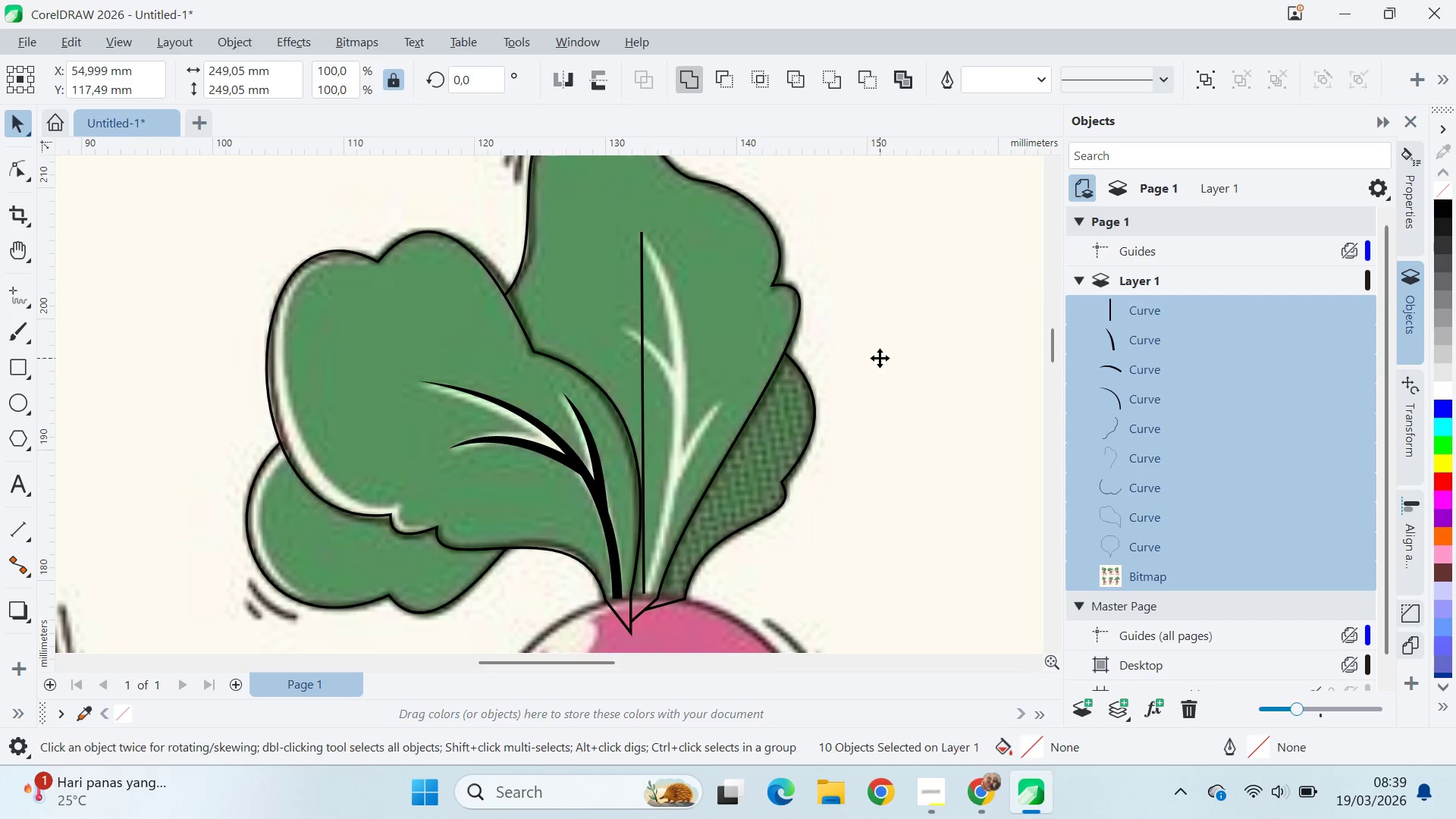 
left_click([880, 358])
 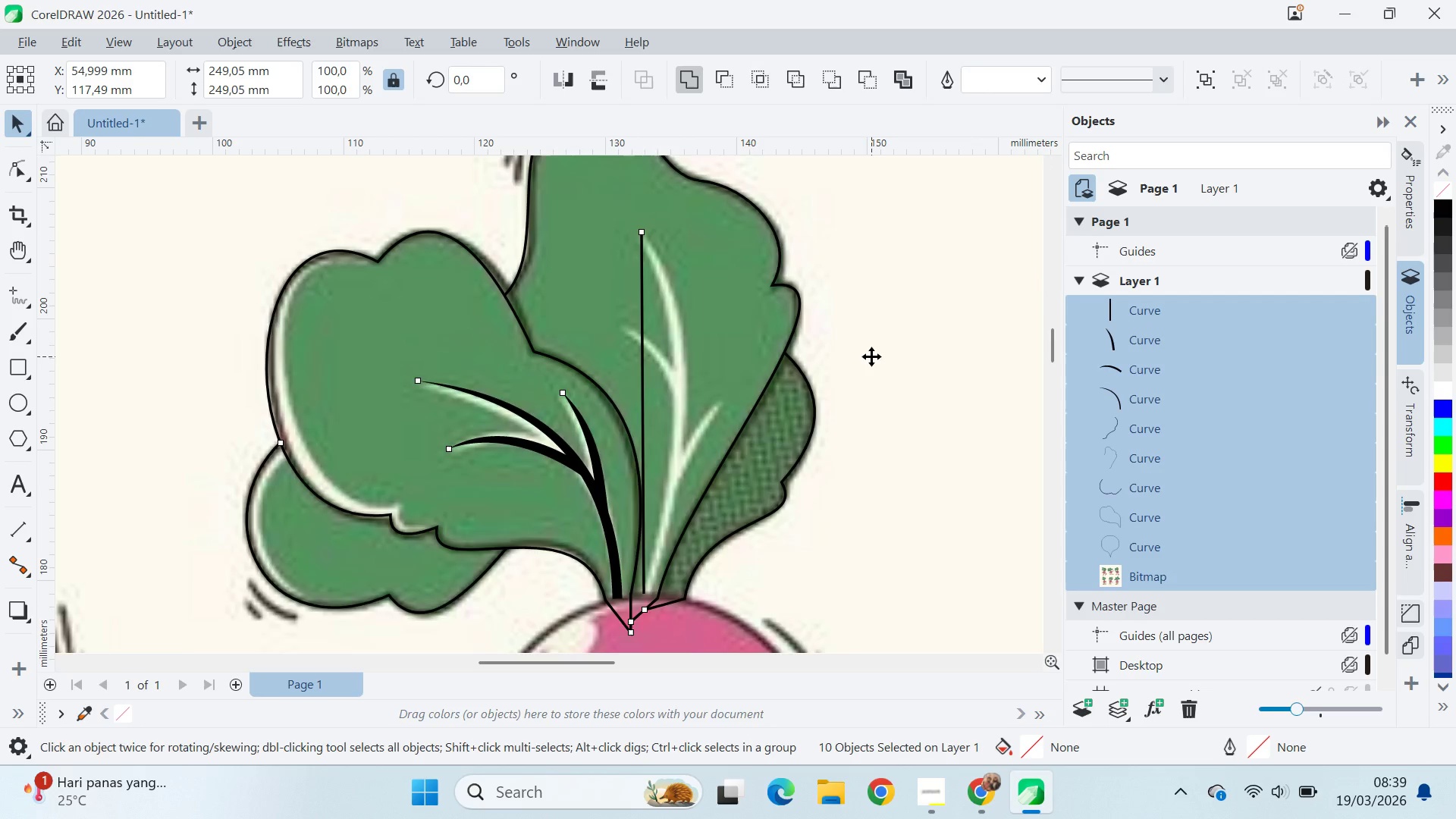 
key(Q)
 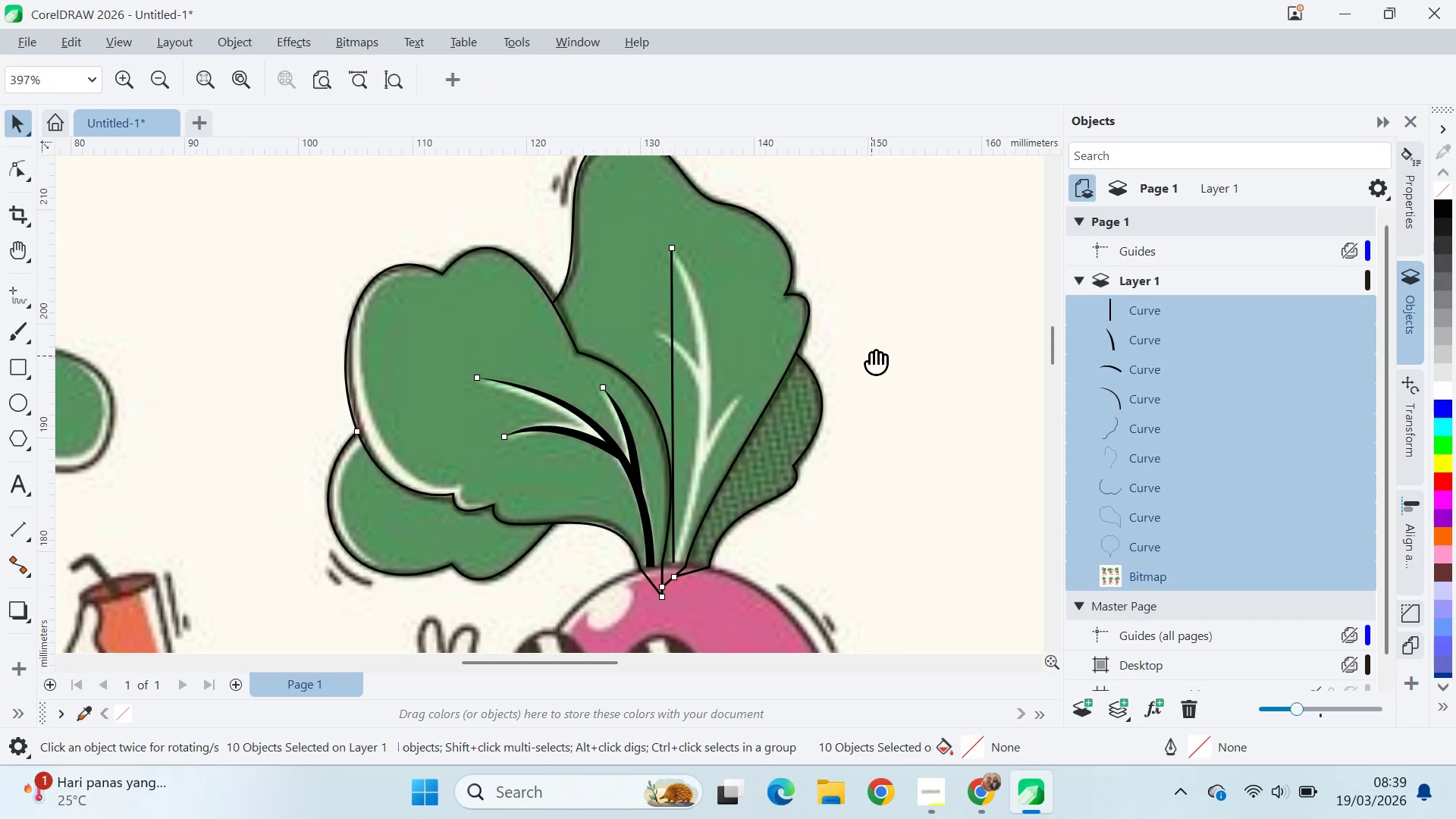 
scroll: coordinate [871, 356], scroll_direction: down, amount: 1.0
 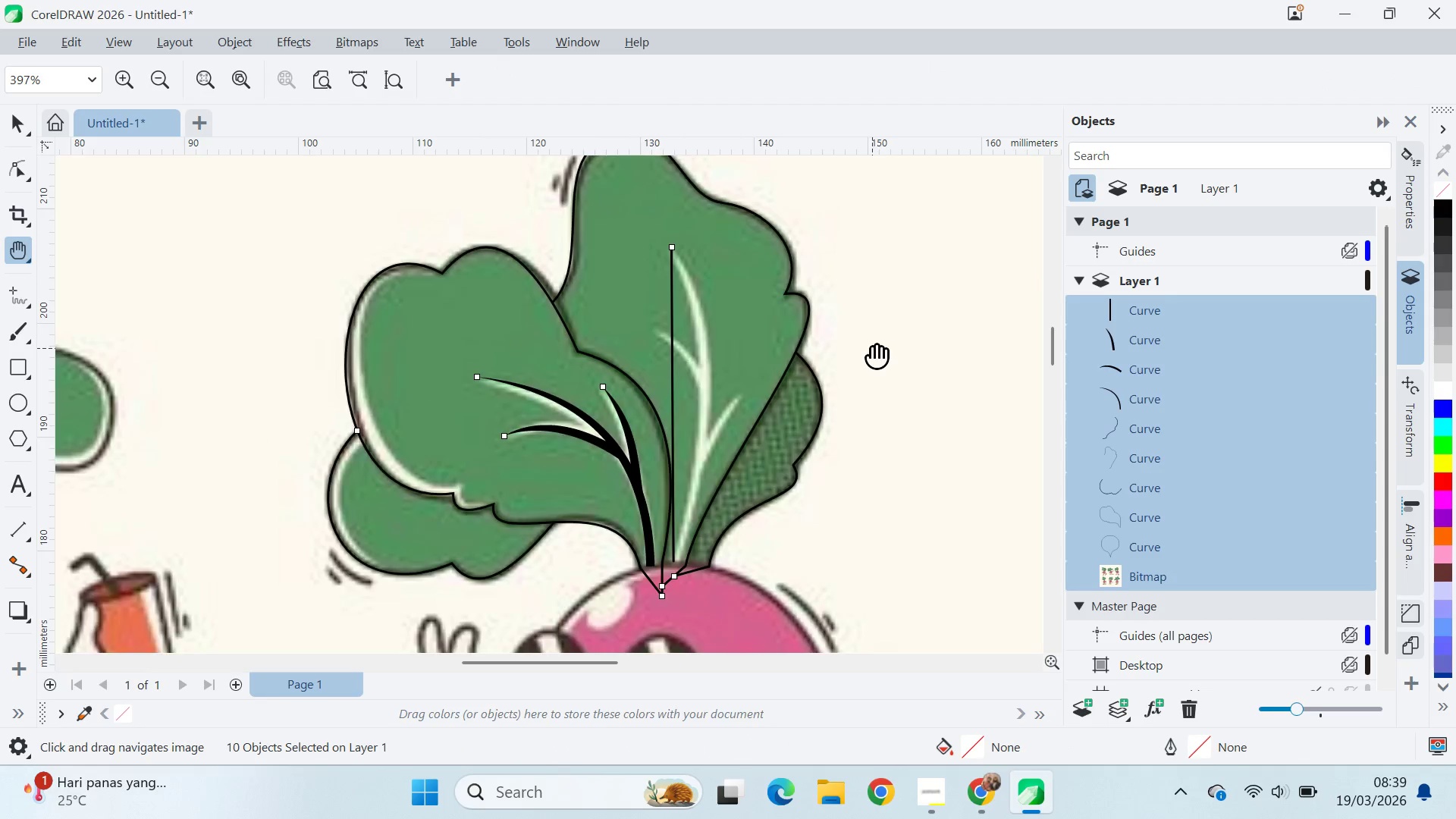 
left_click_drag(start_coordinate=[872, 348], to_coordinate=[441, 414])
 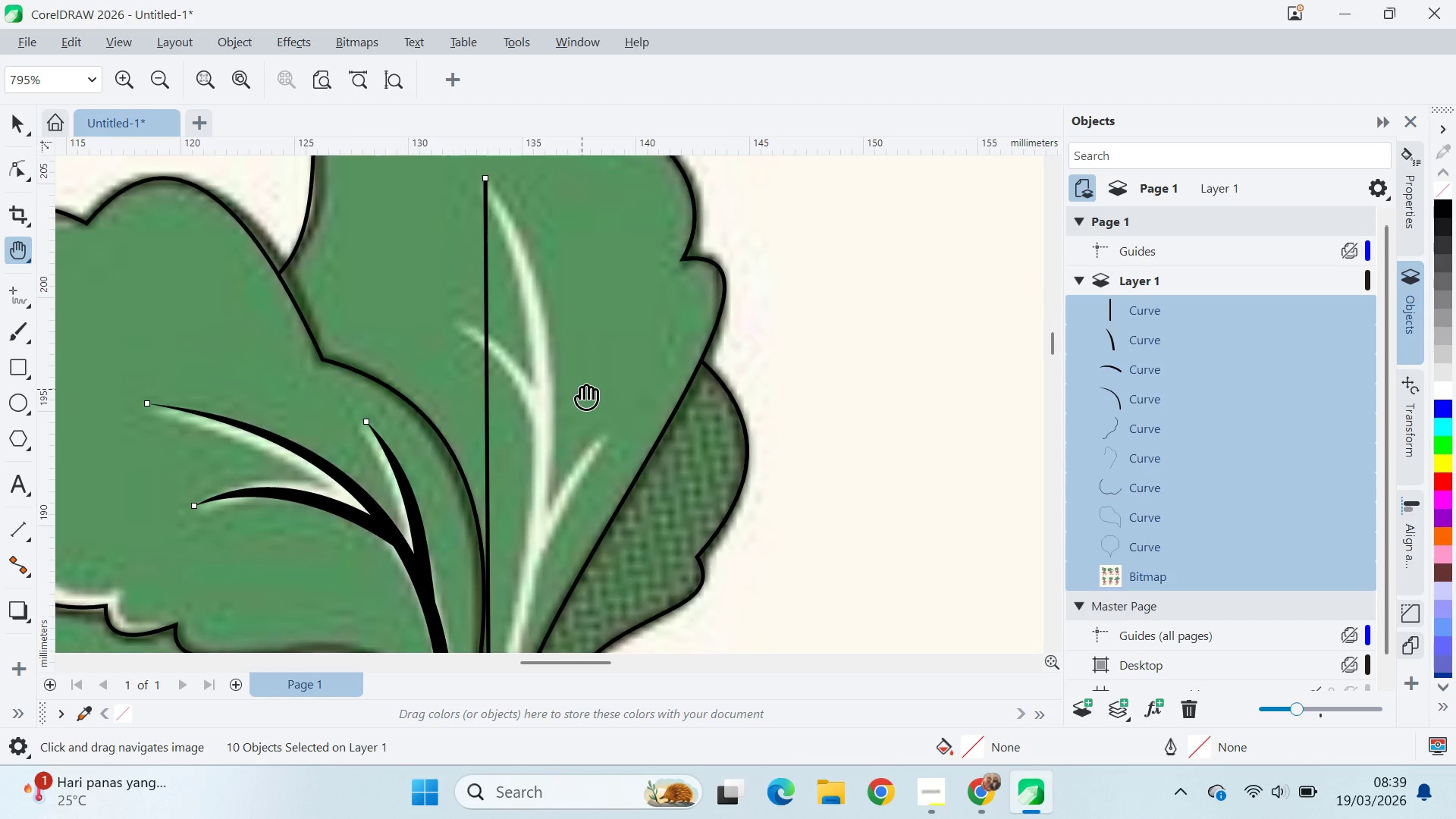 
key(V)
 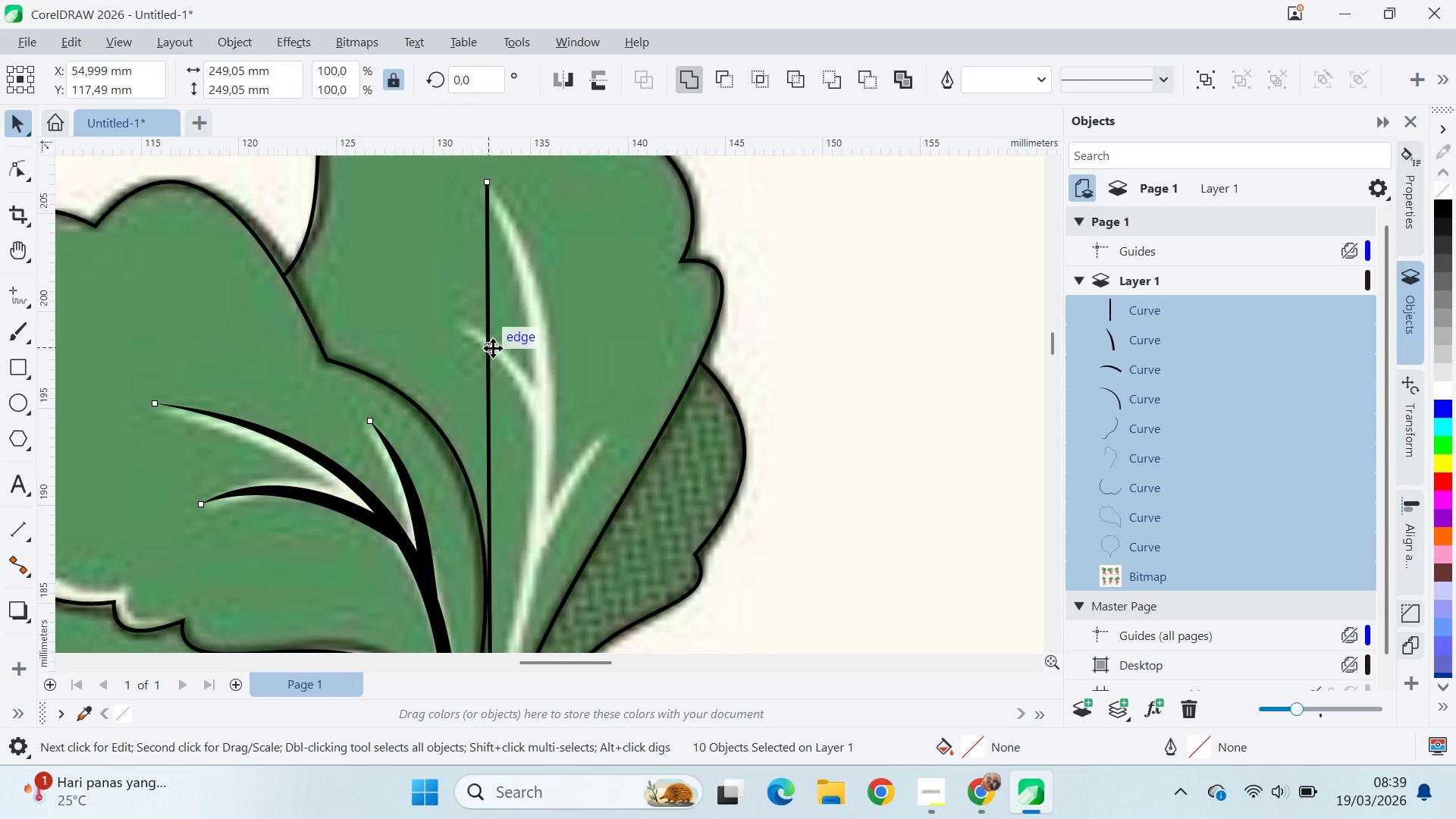 
scroll: coordinate [526, 362], scroll_direction: down, amount: 3.0
 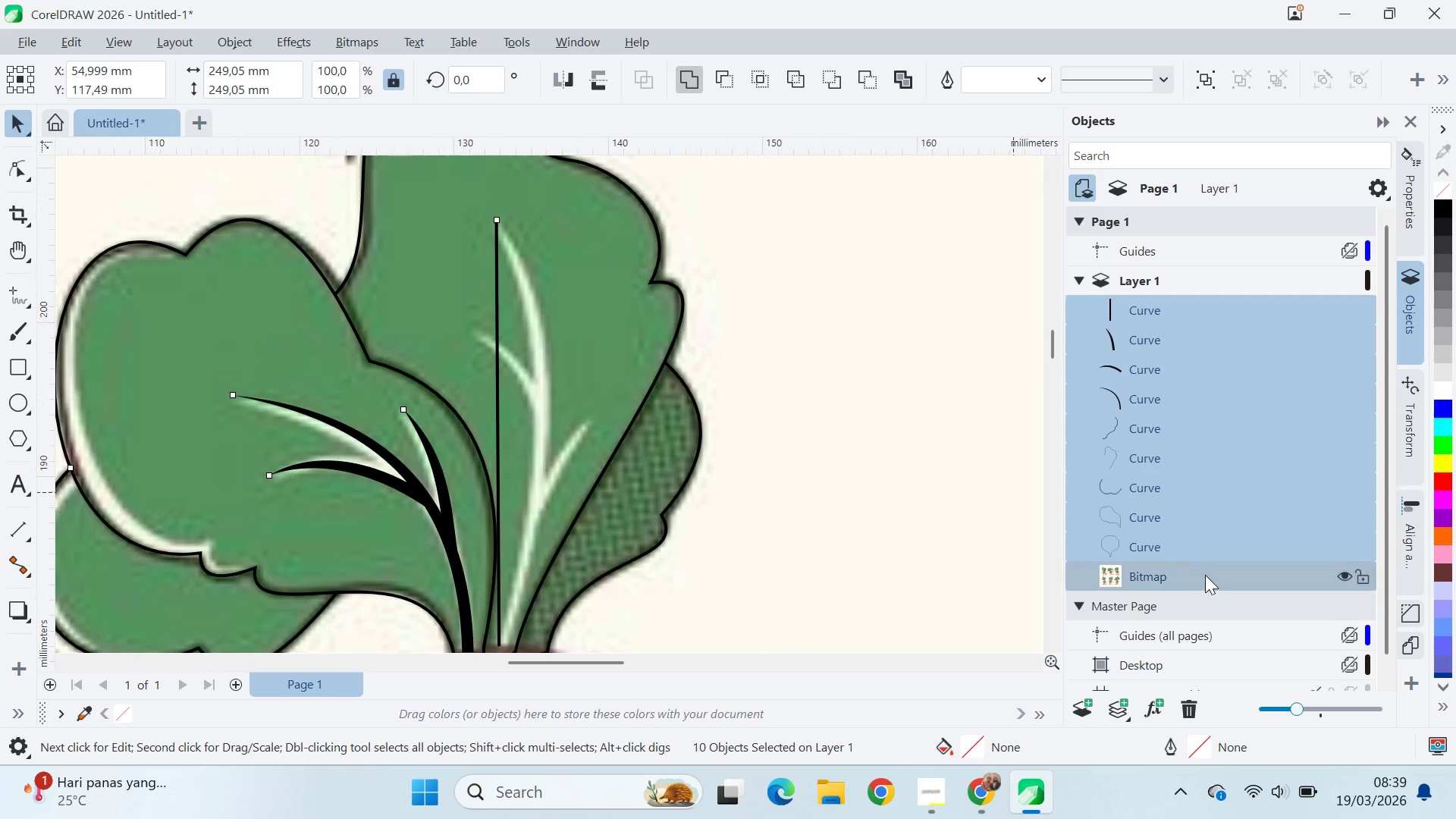 
left_click([1205, 575])
 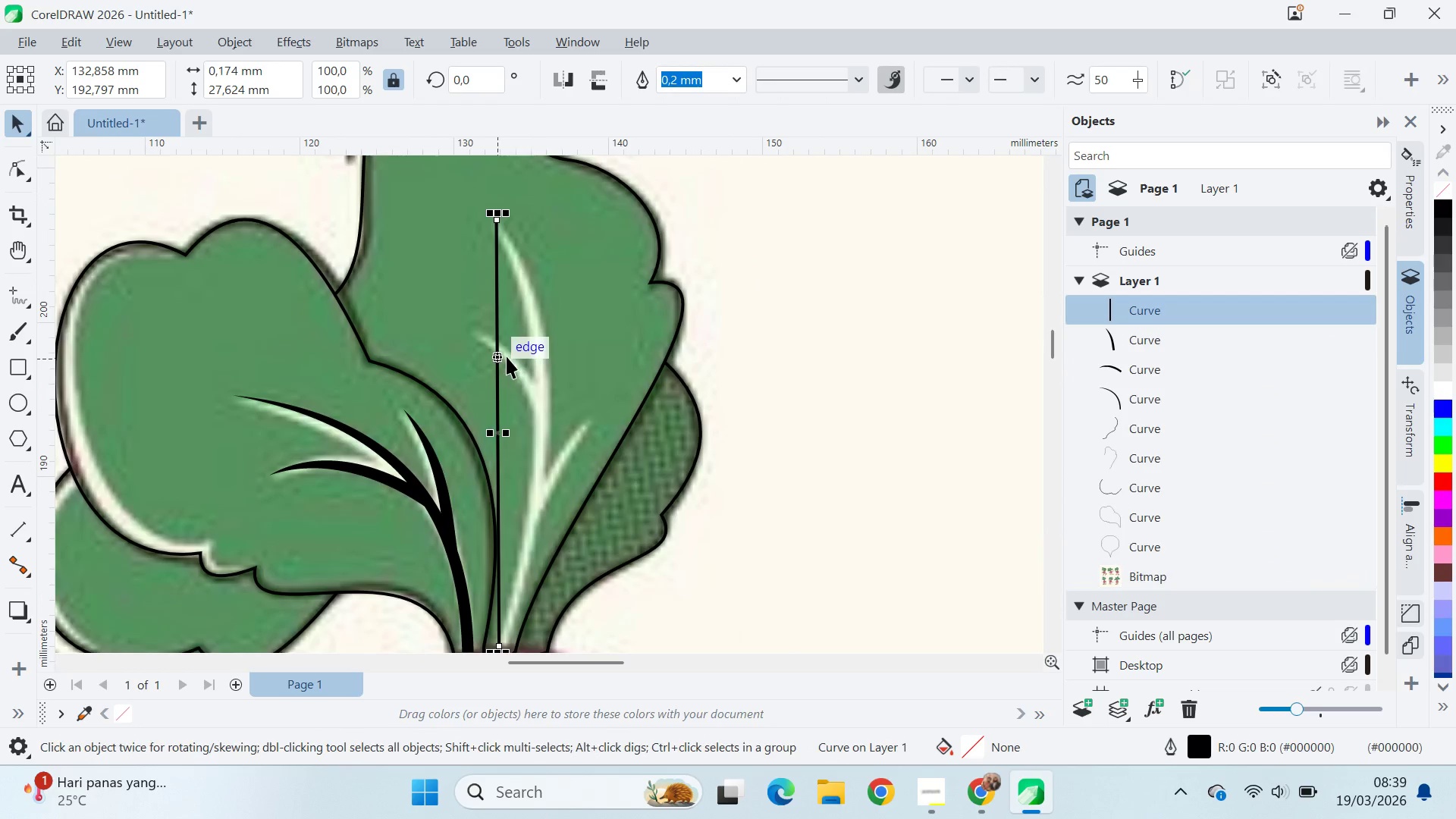 
key(A)
 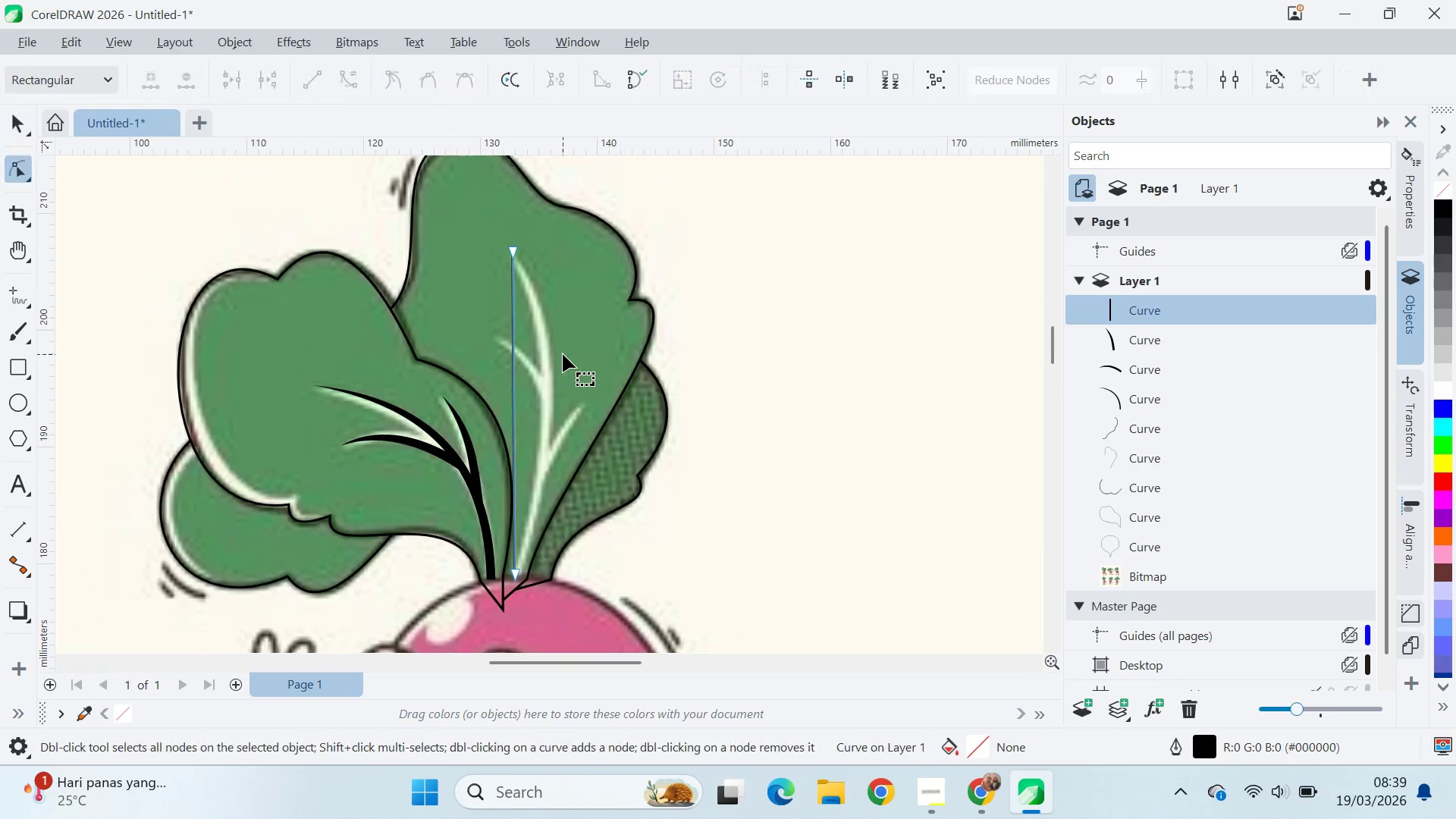 
scroll: coordinate [563, 354], scroll_direction: down, amount: 2.0
 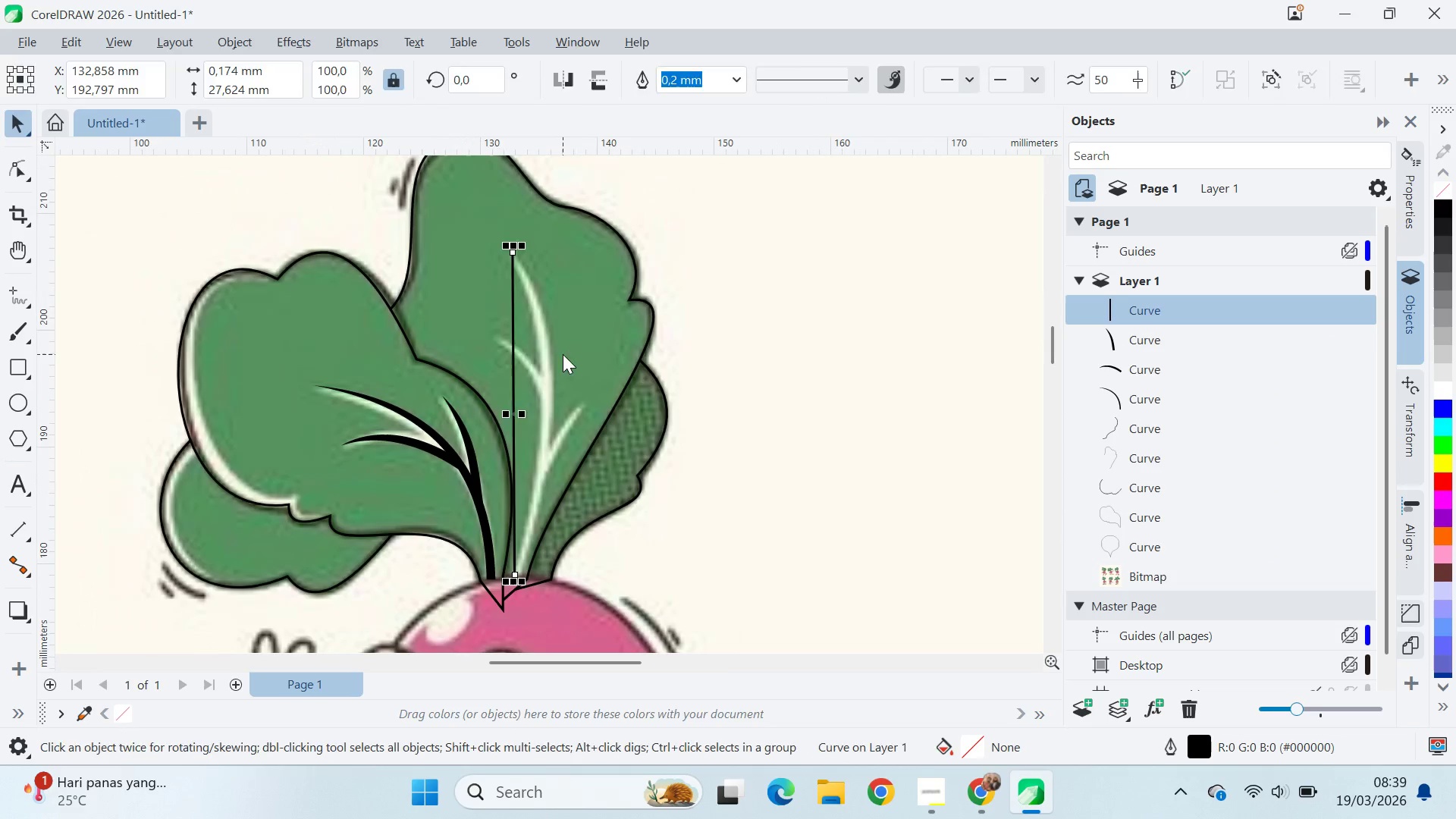 
key(Control+A)
 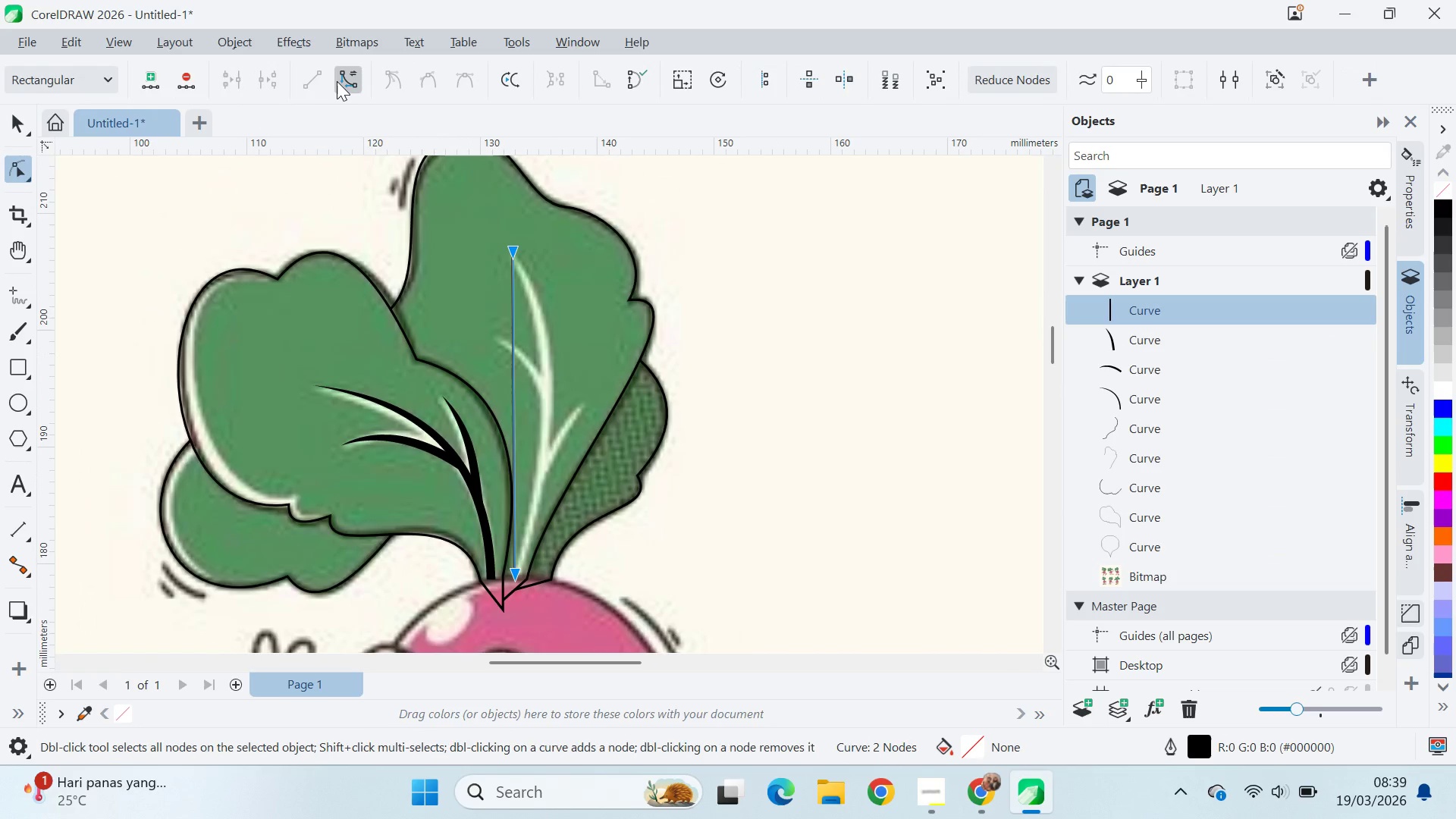 
left_click([337, 81])
 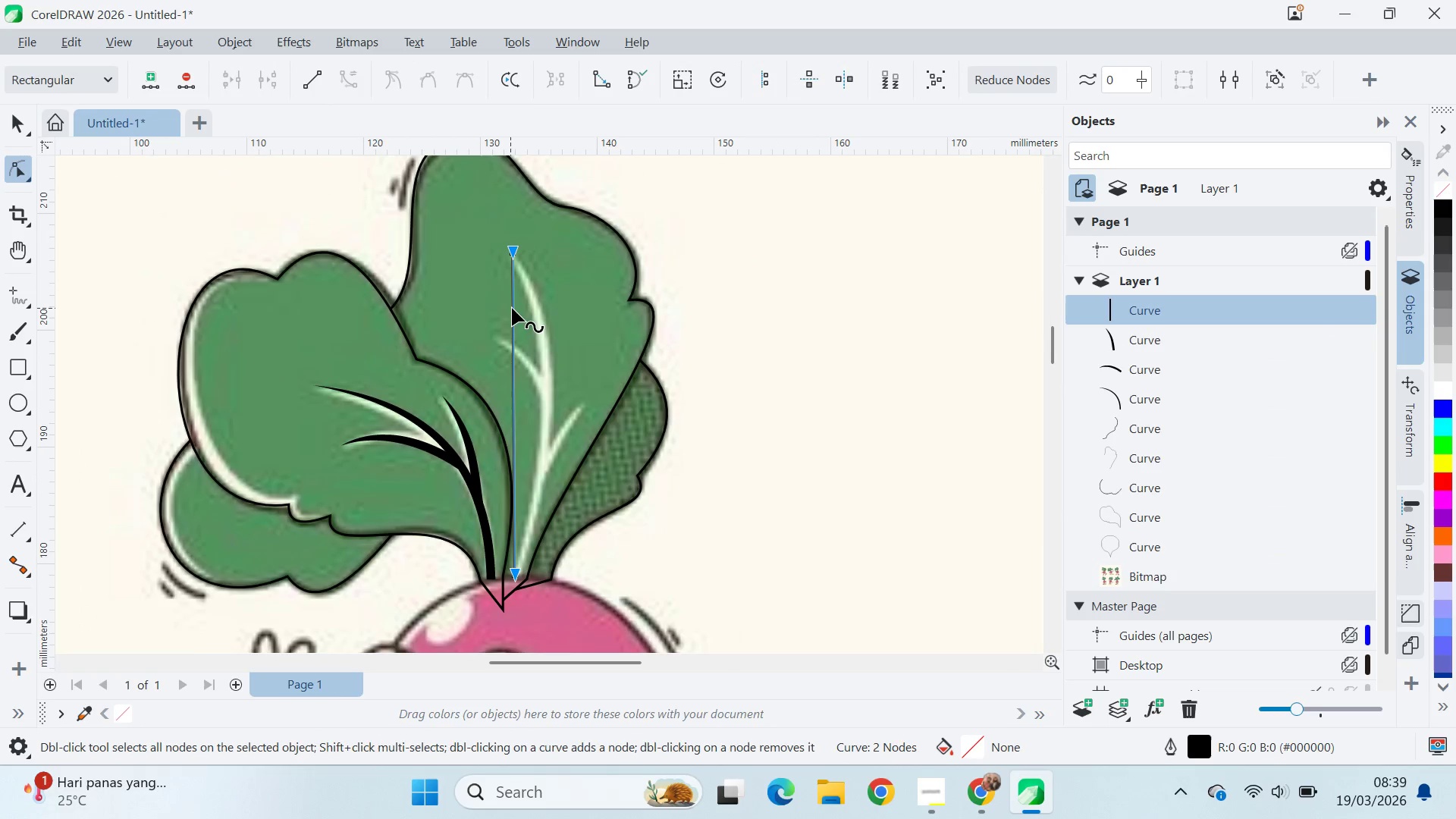 
left_click_drag(start_coordinate=[512, 308], to_coordinate=[535, 319])
 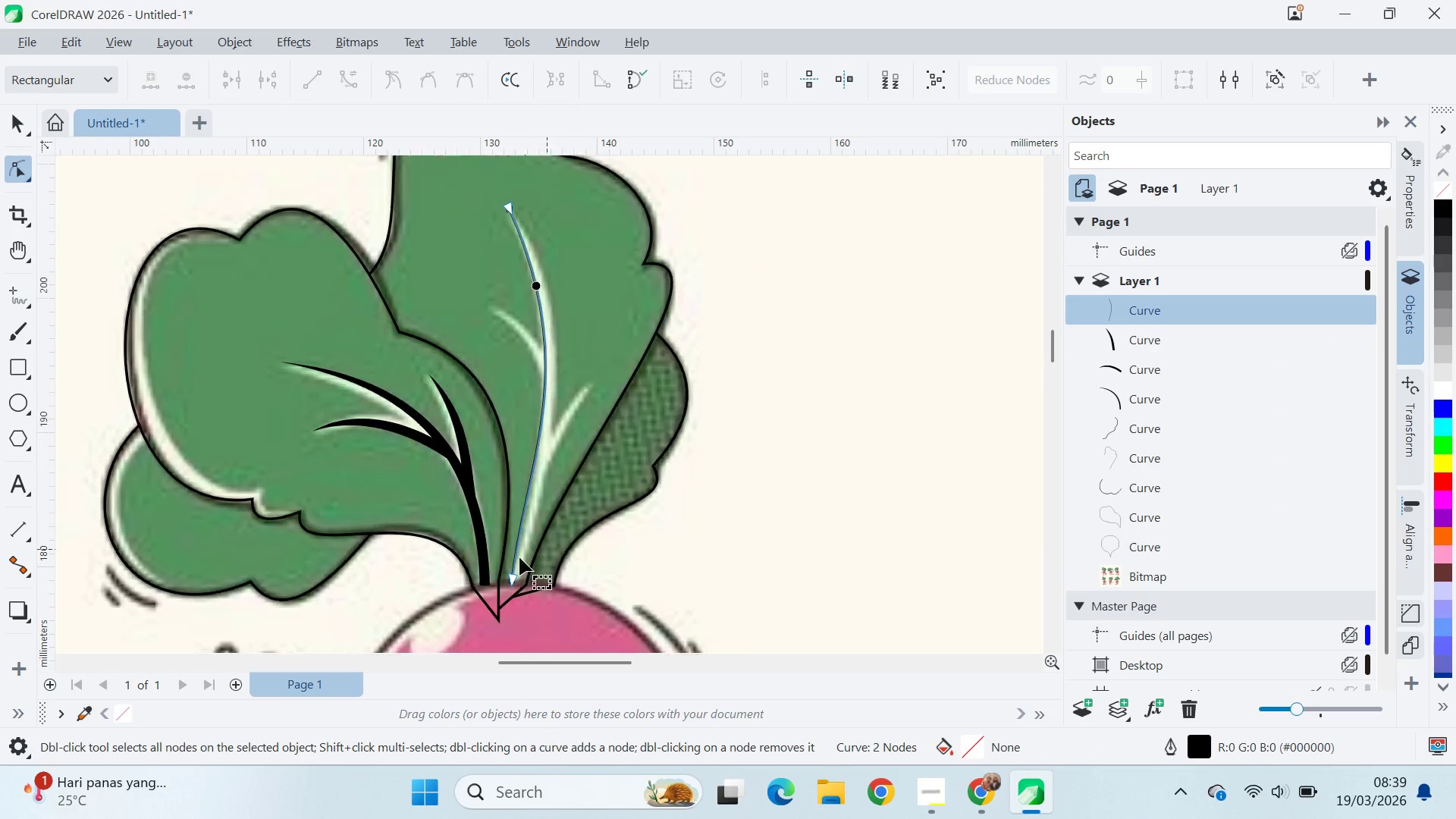 
scroll: coordinate [506, 581], scroll_direction: up, amount: 2.0
 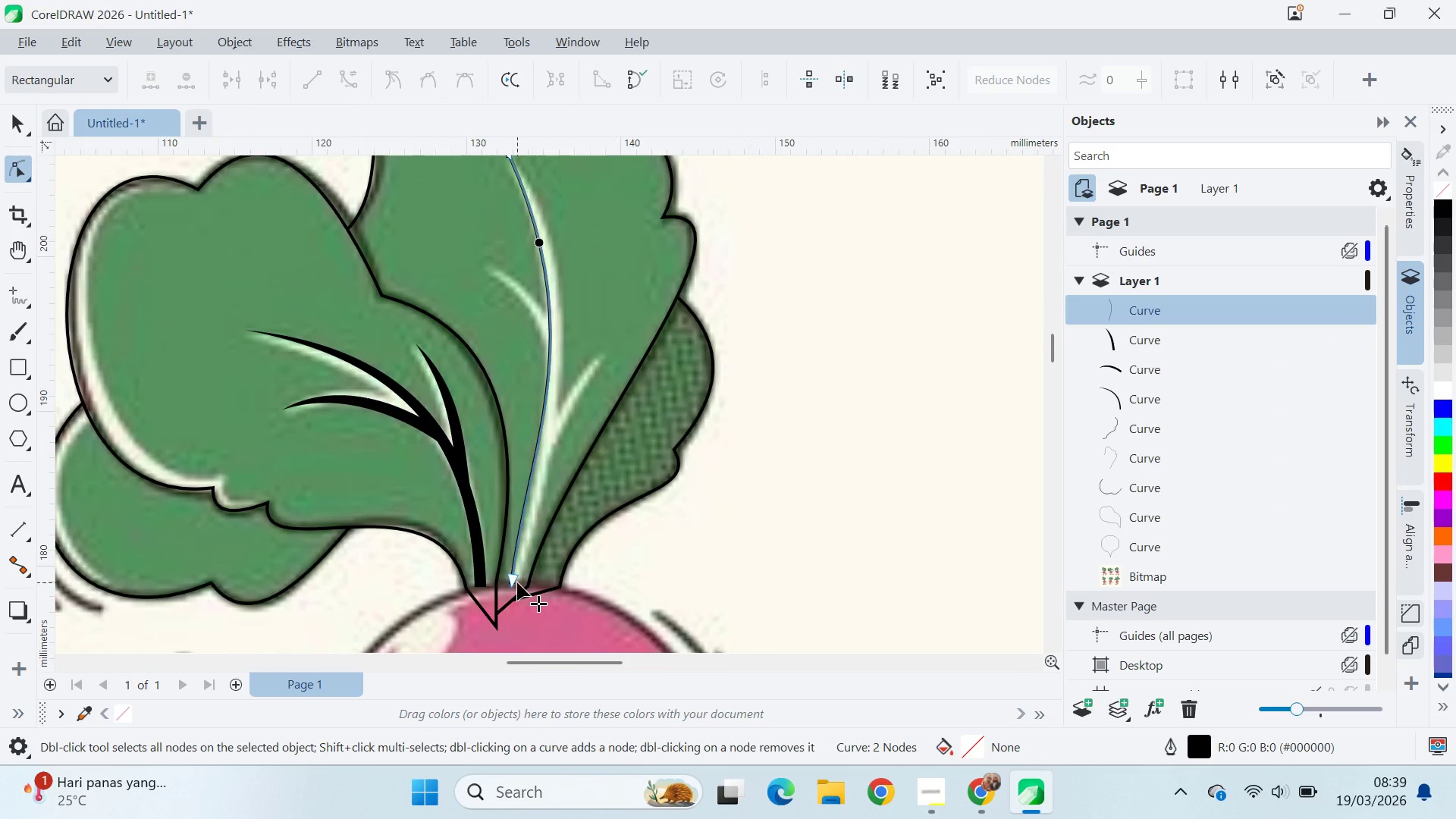 
left_click_drag(start_coordinate=[517, 582], to_coordinate=[599, 610])
 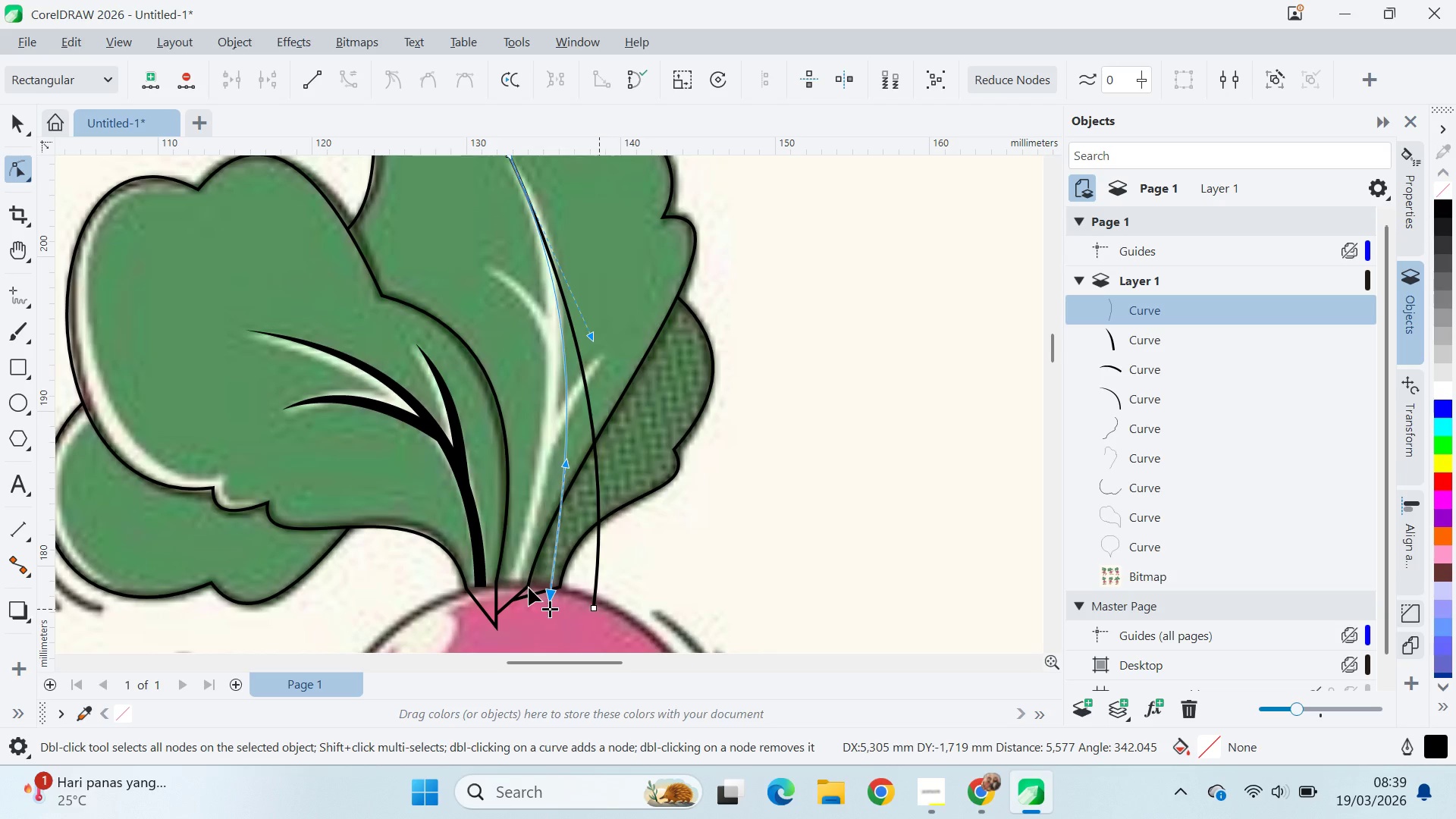 
left_click_drag(start_coordinate=[599, 610], to_coordinate=[519, 588])
 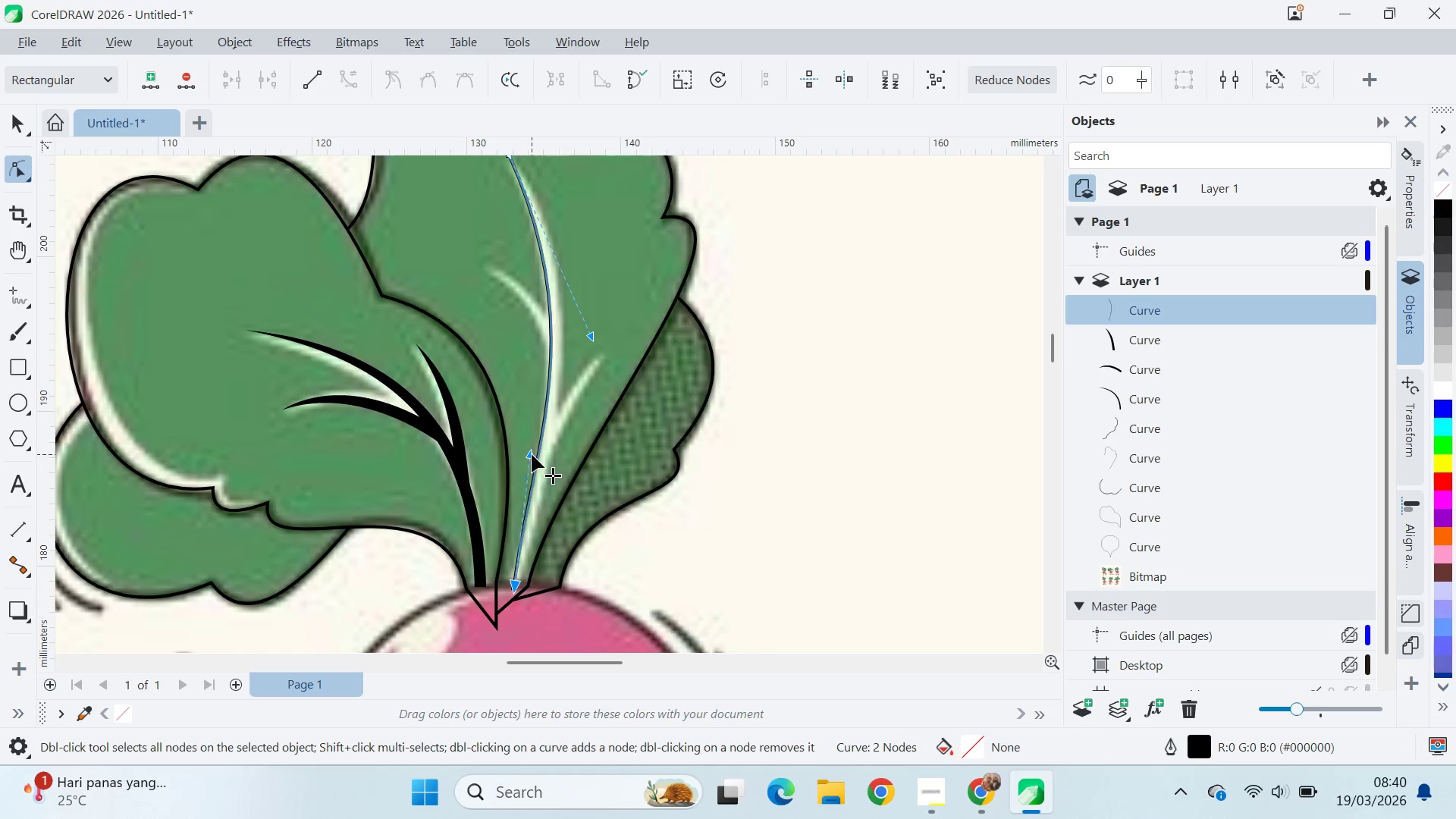 
left_click_drag(start_coordinate=[532, 454], to_coordinate=[547, 443])
 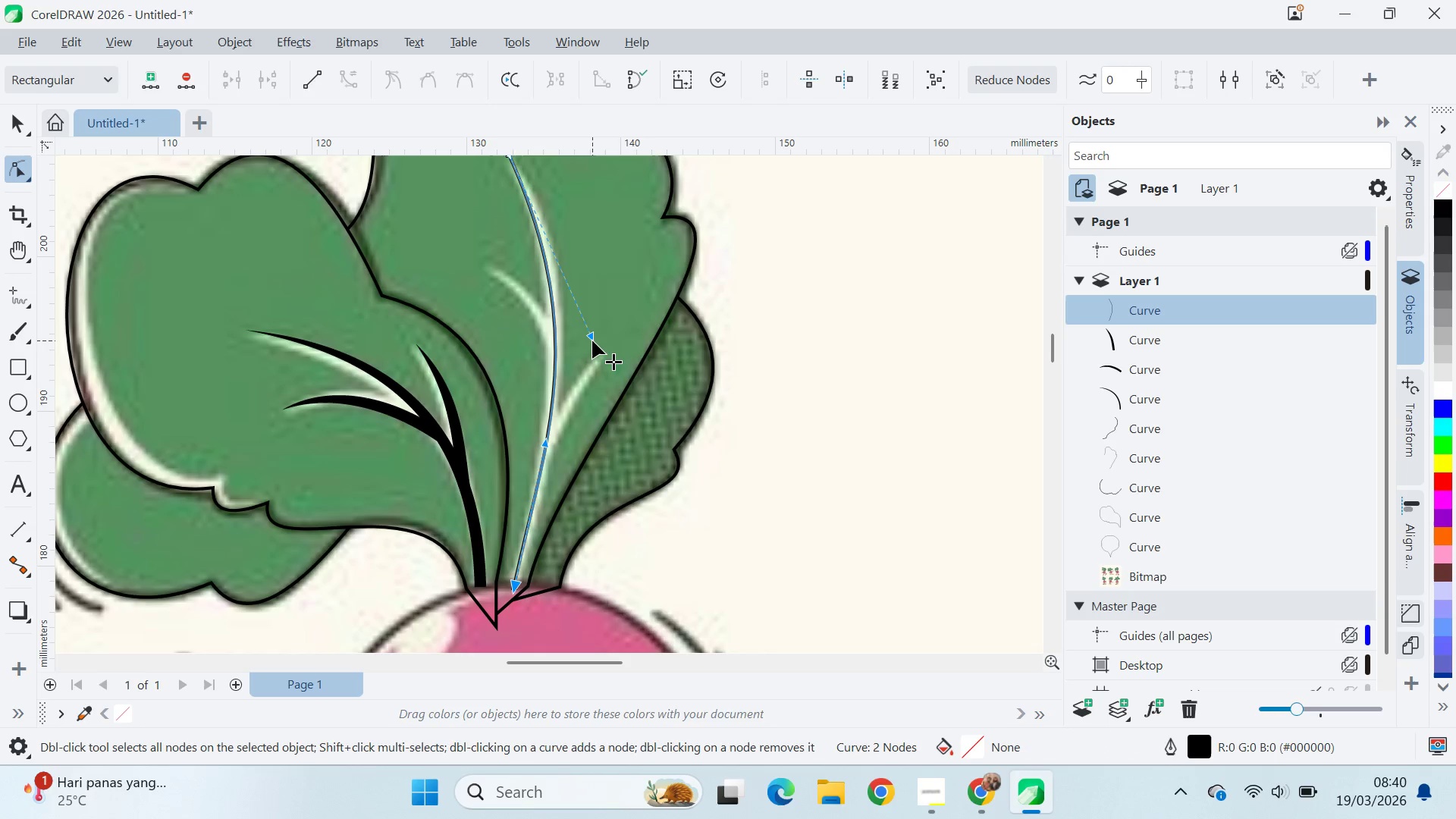 
left_click_drag(start_coordinate=[592, 340], to_coordinate=[593, 277])
 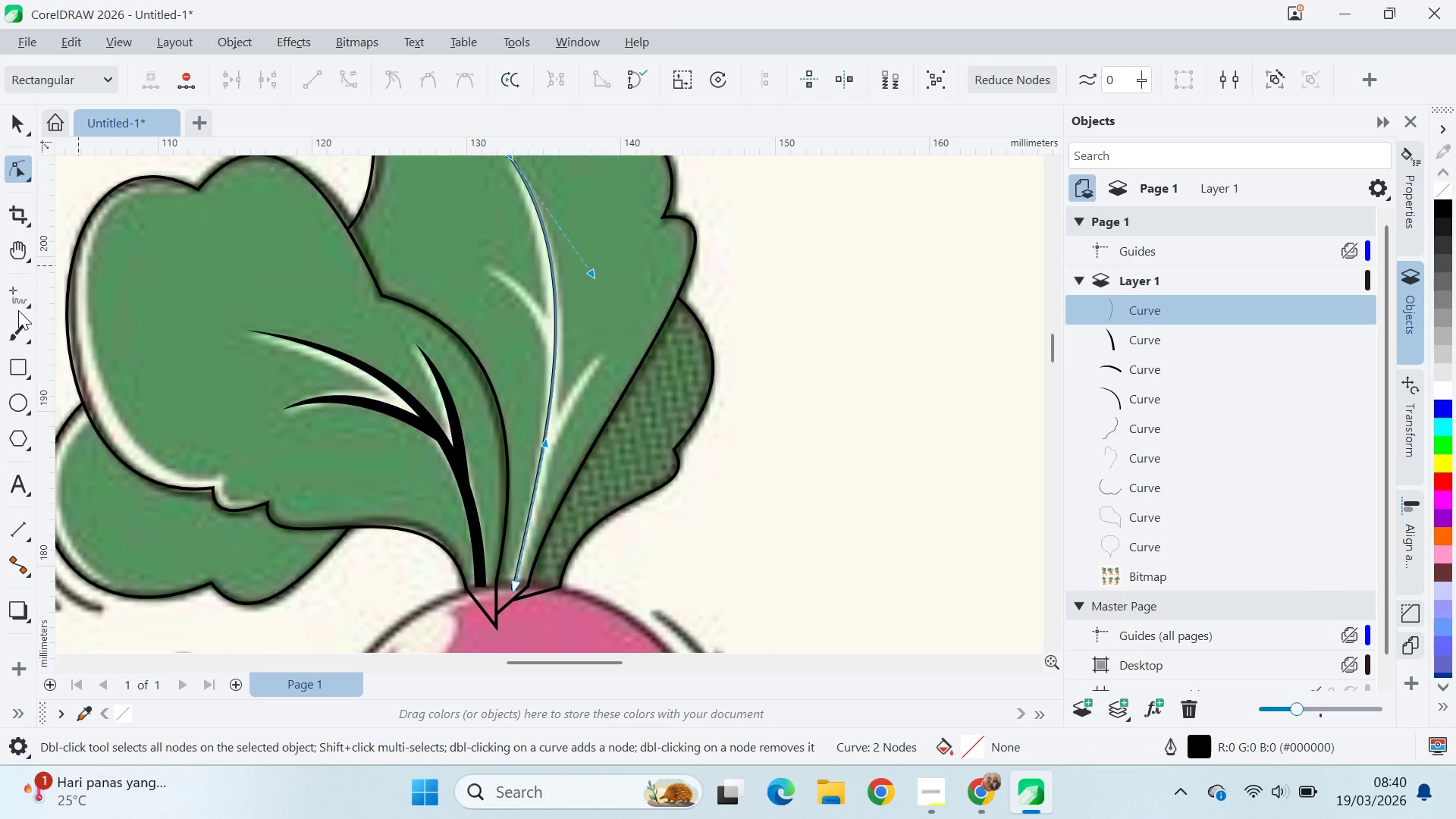 
left_click([16, 293])
 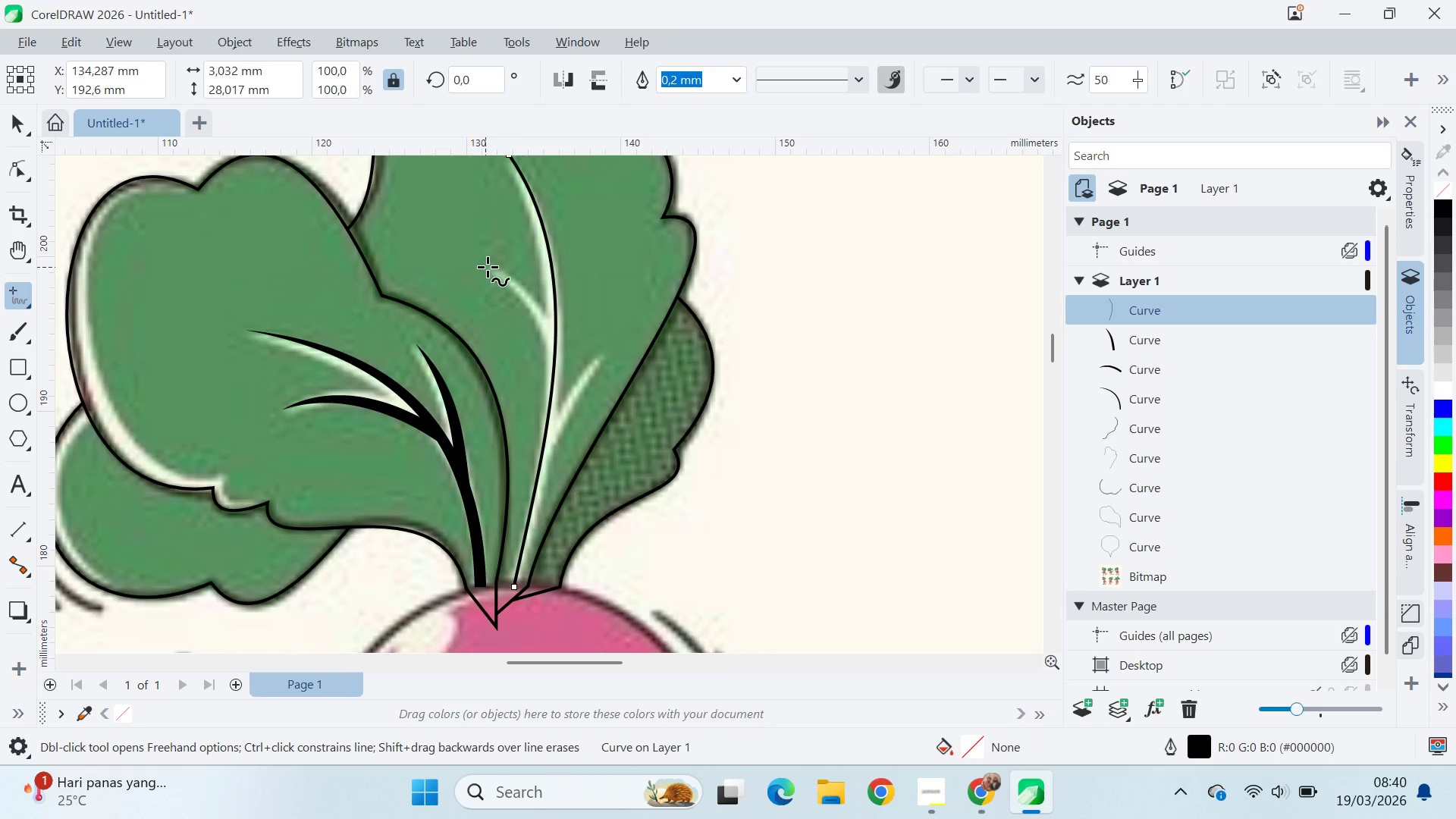 
left_click([492, 270])
 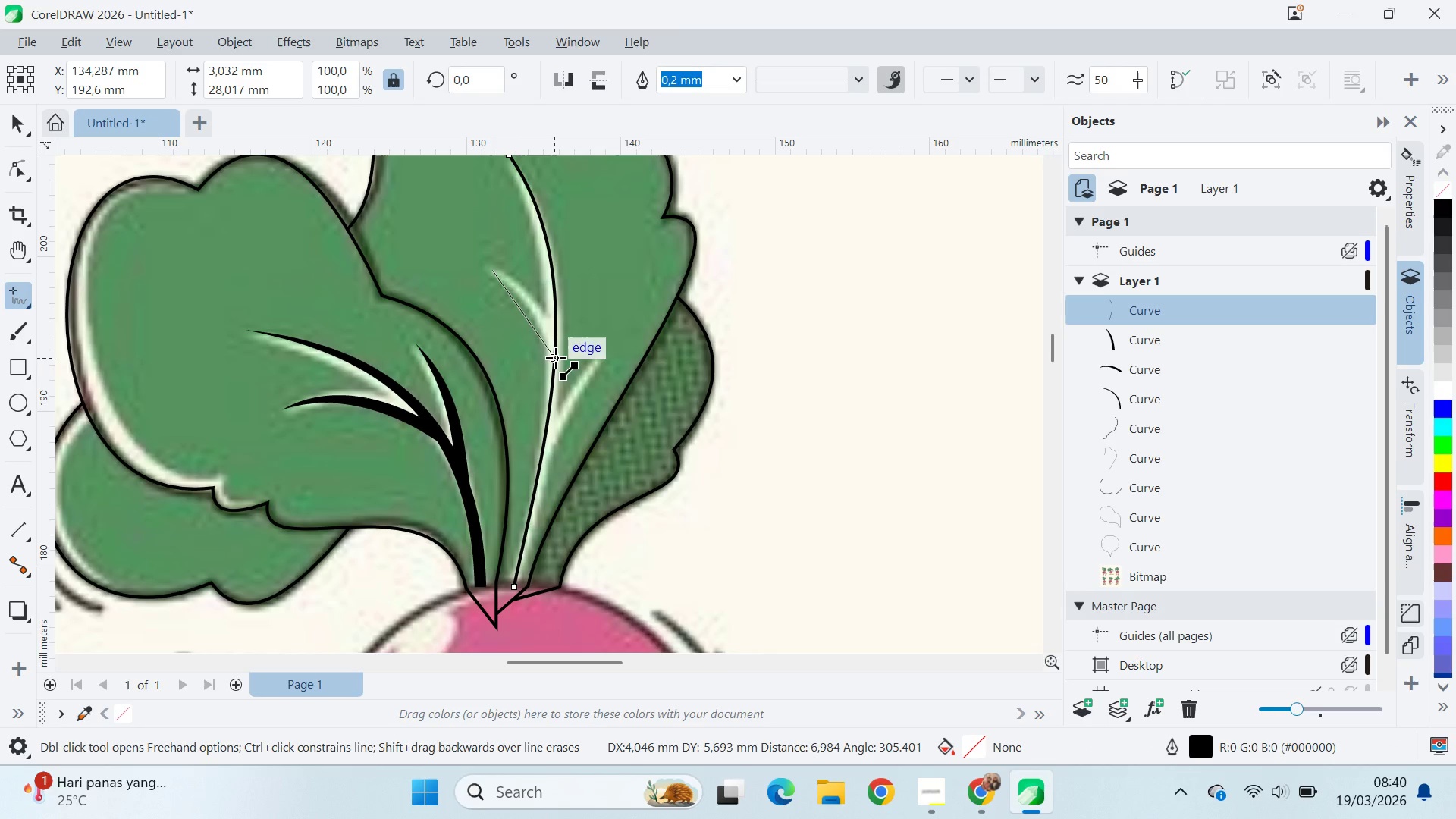 
left_click([556, 362])
 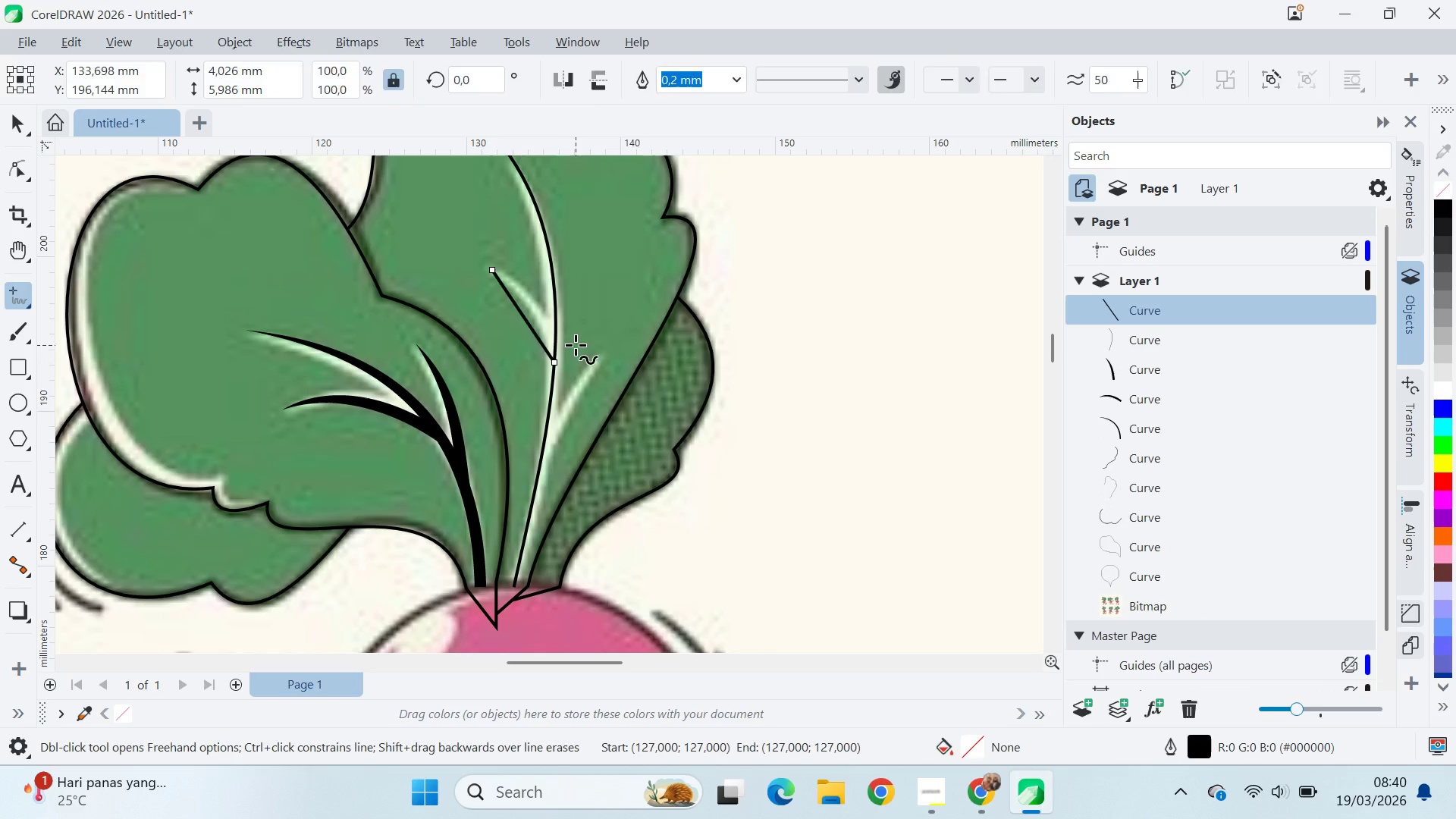 
key(A)
 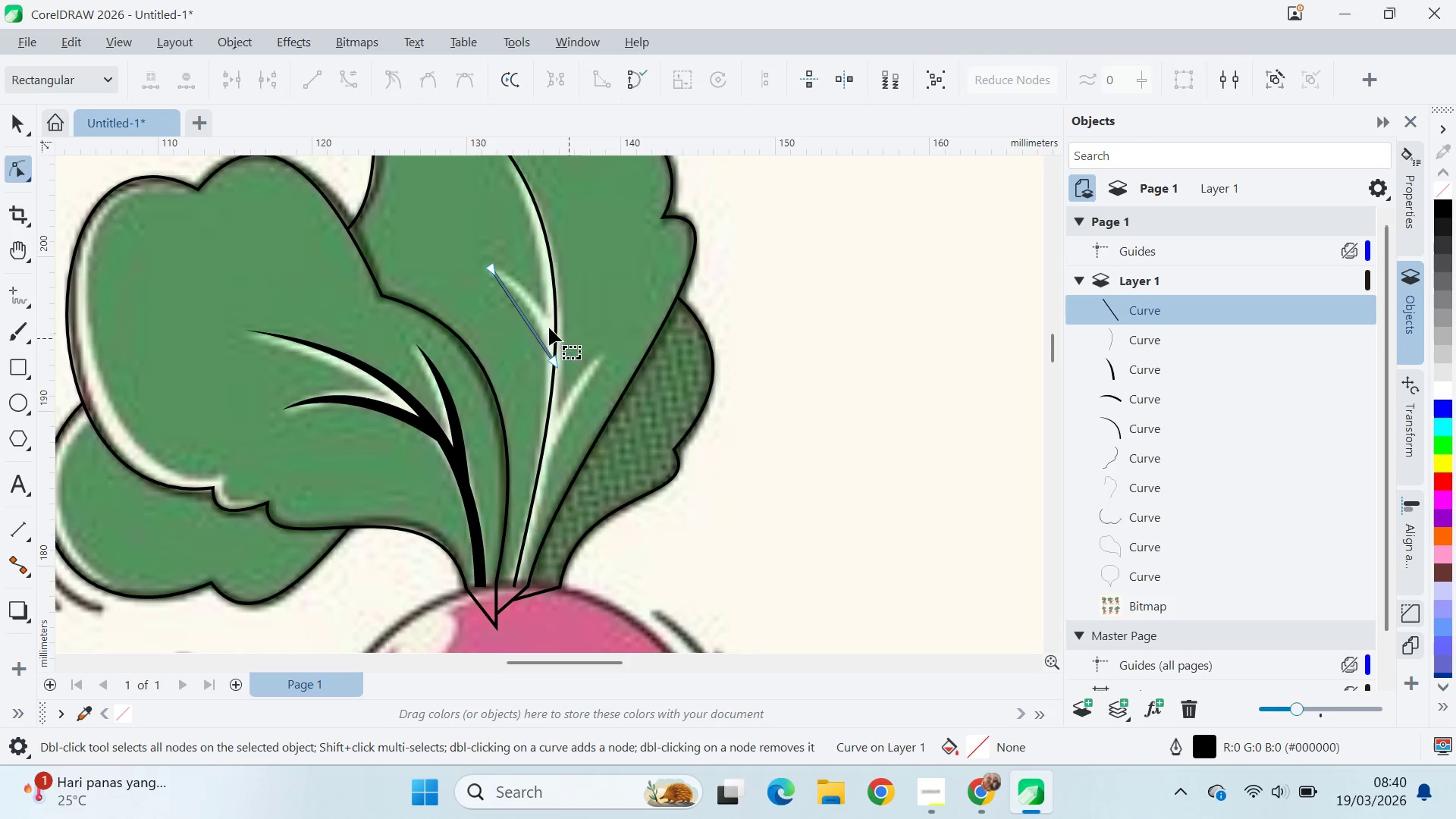 
key(Control+A)
 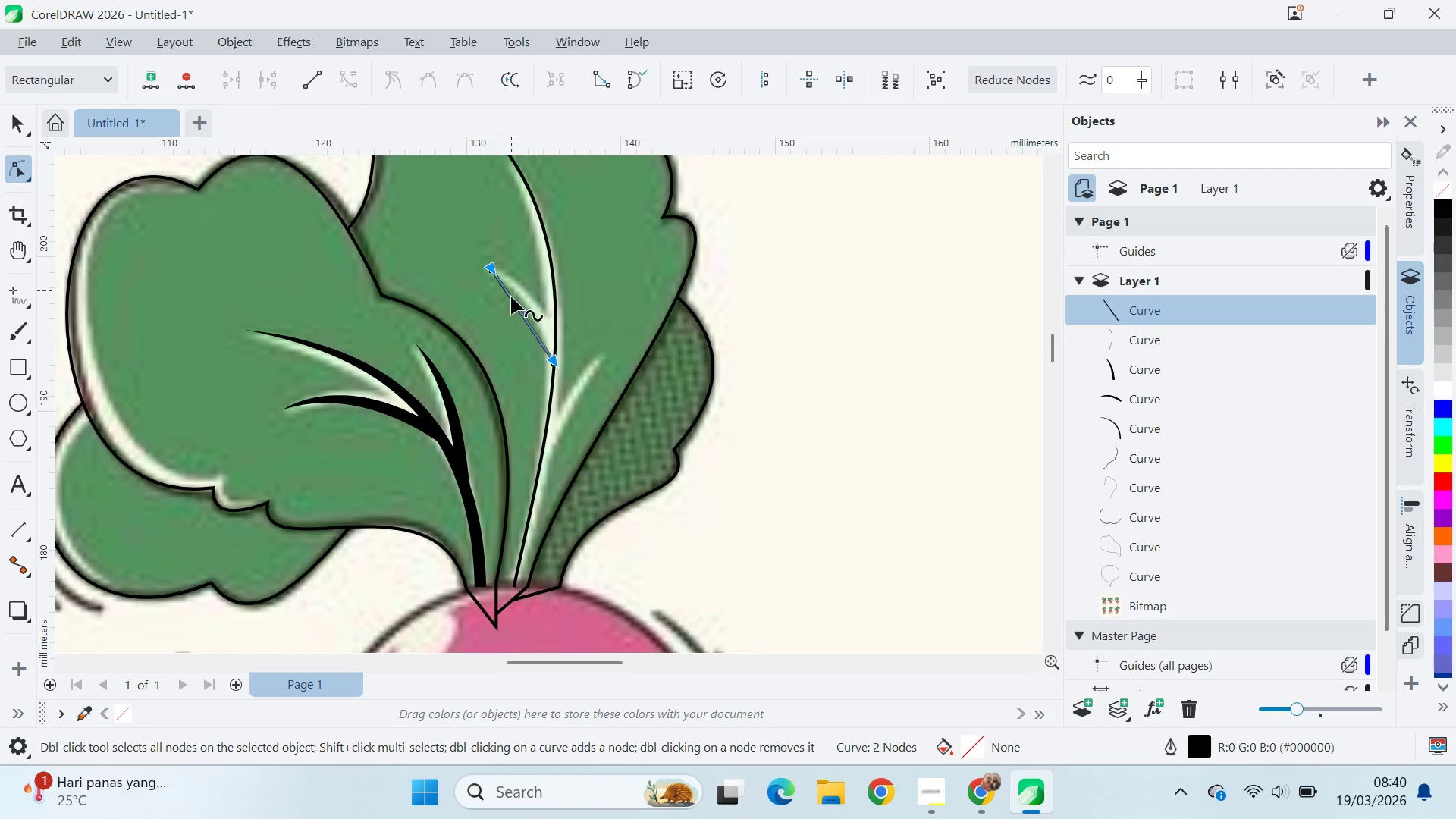 
left_click_drag(start_coordinate=[516, 306], to_coordinate=[529, 300])
 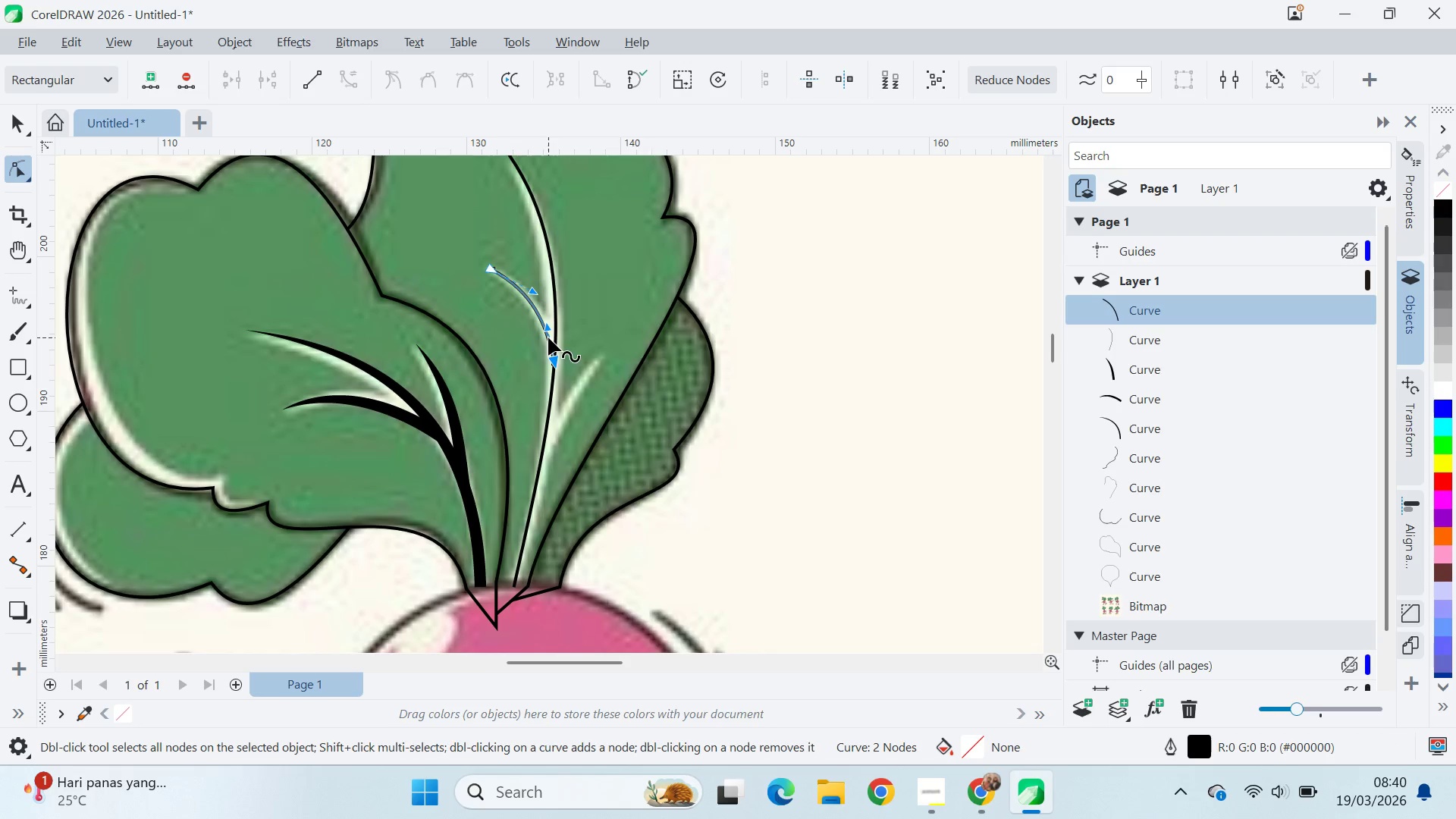 
left_click_drag(start_coordinate=[549, 328], to_coordinate=[557, 331])
 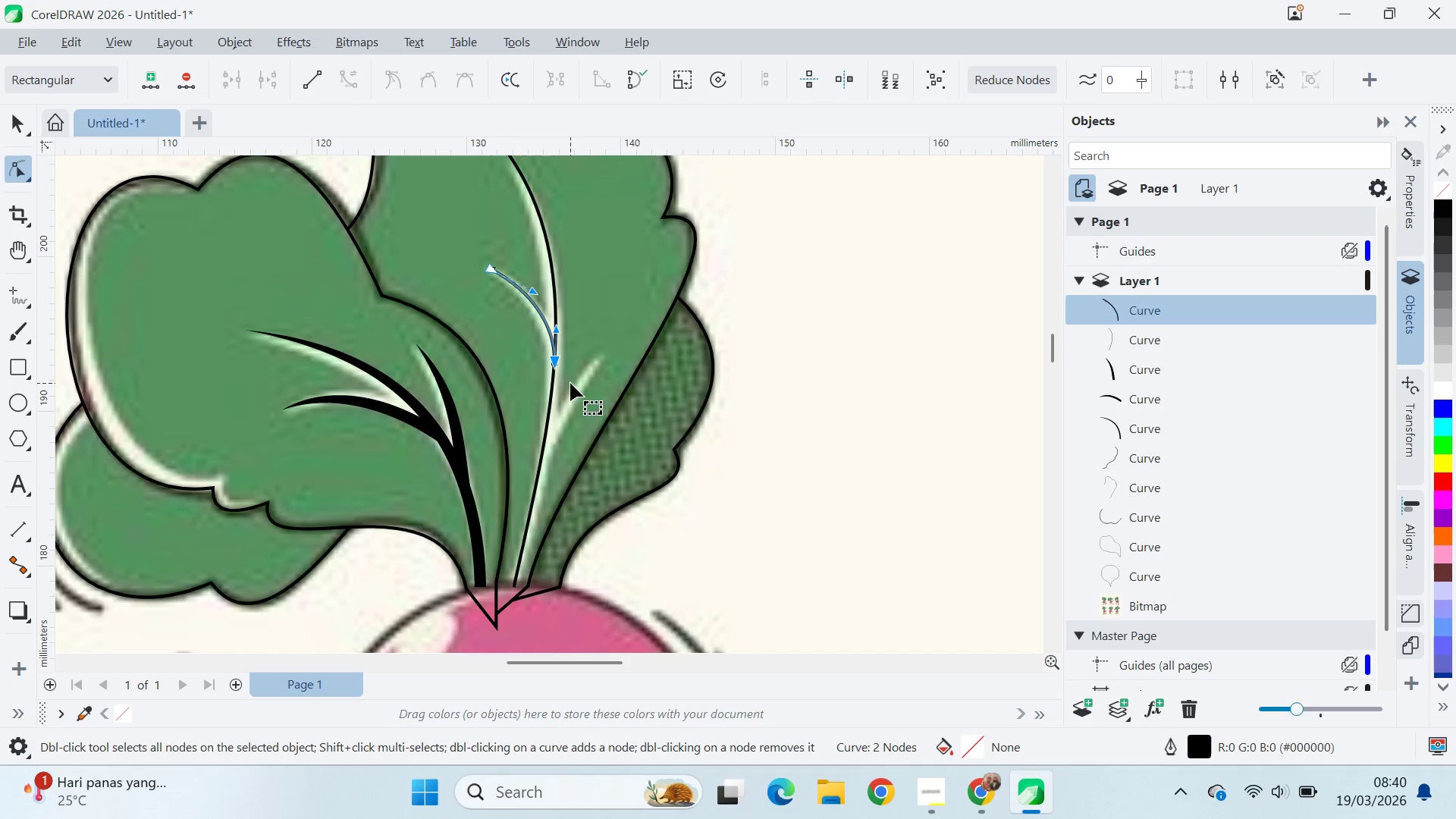 
key(V)
 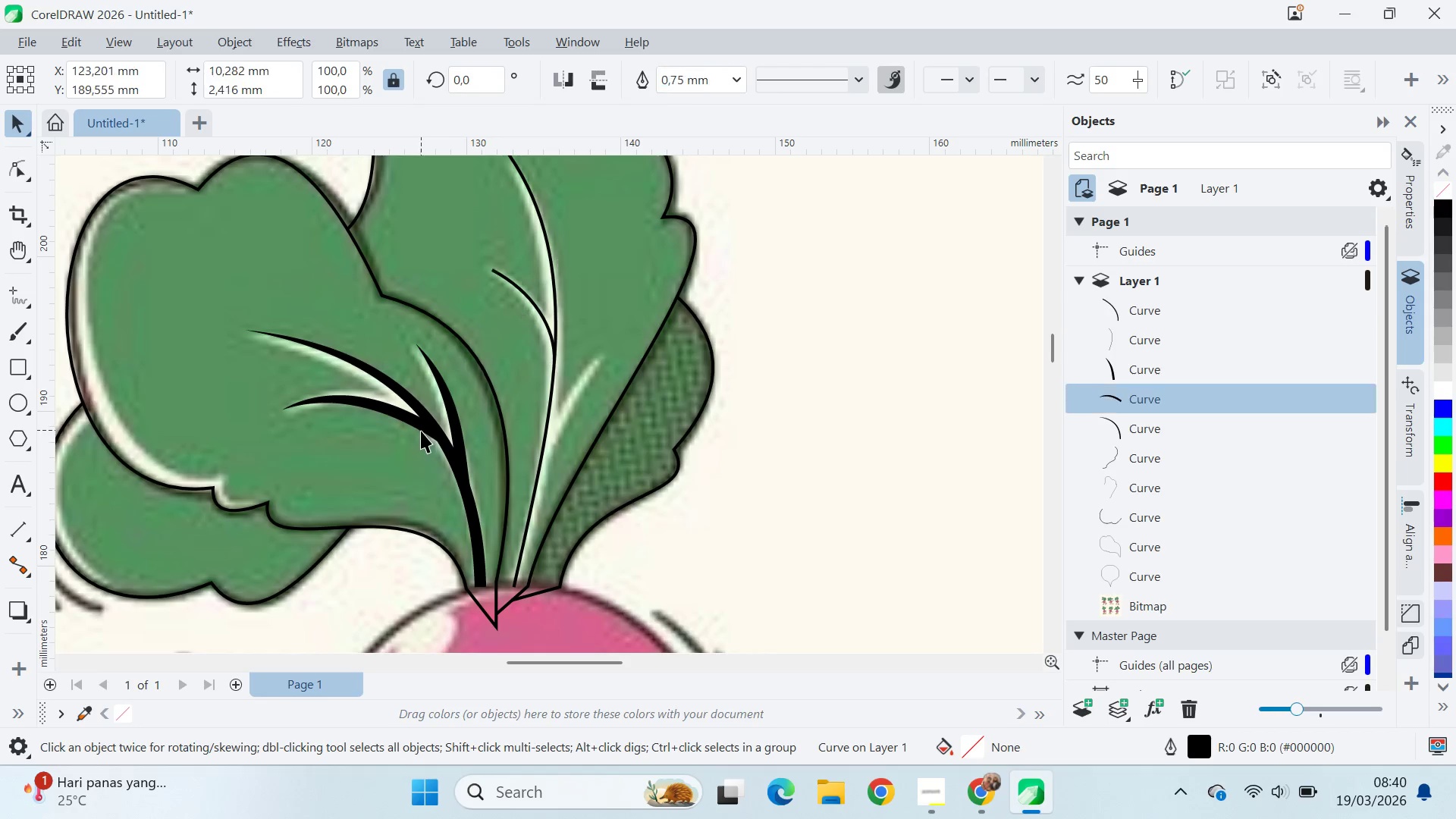 
key(A)
 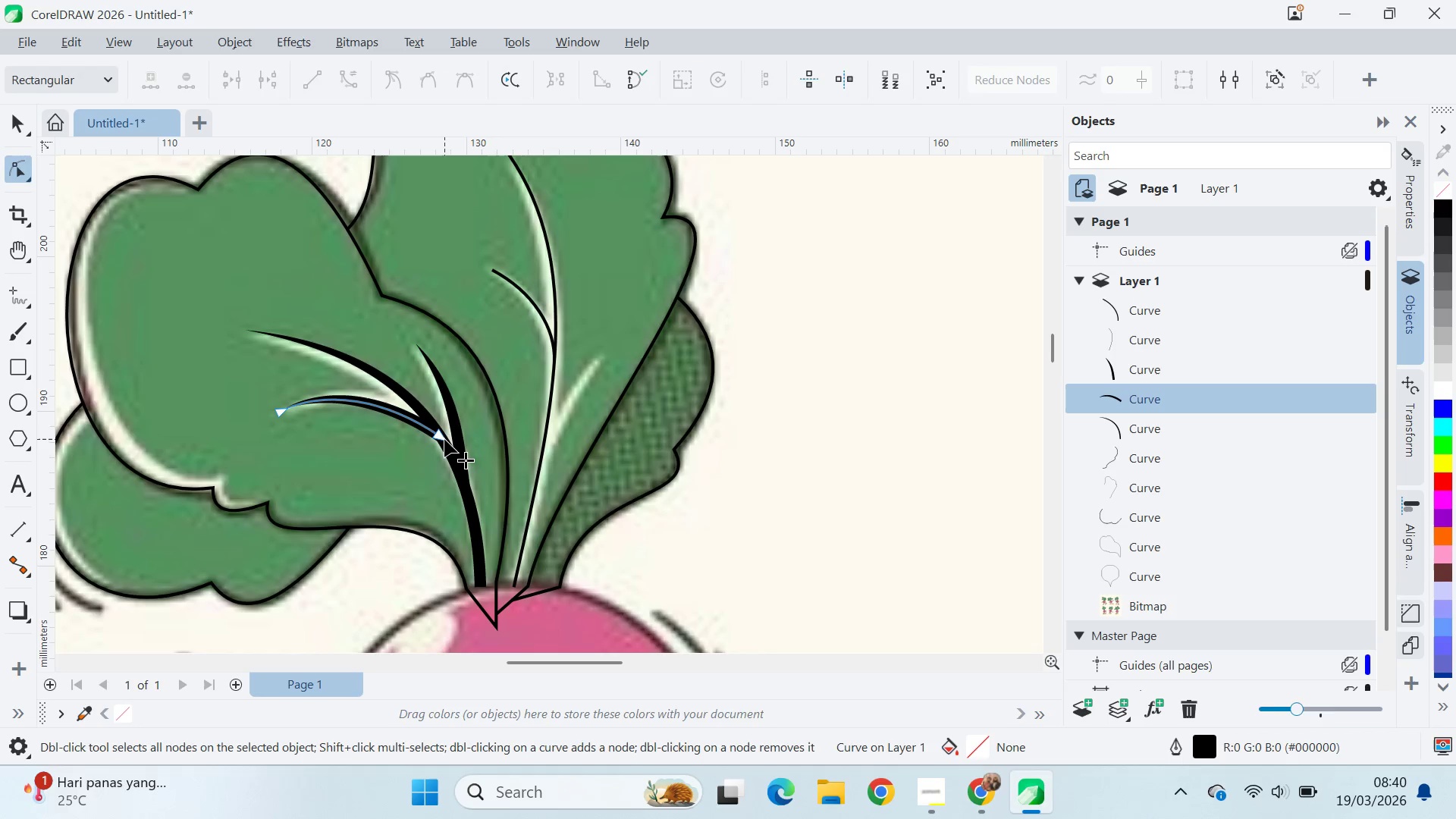 
left_click([444, 439])
 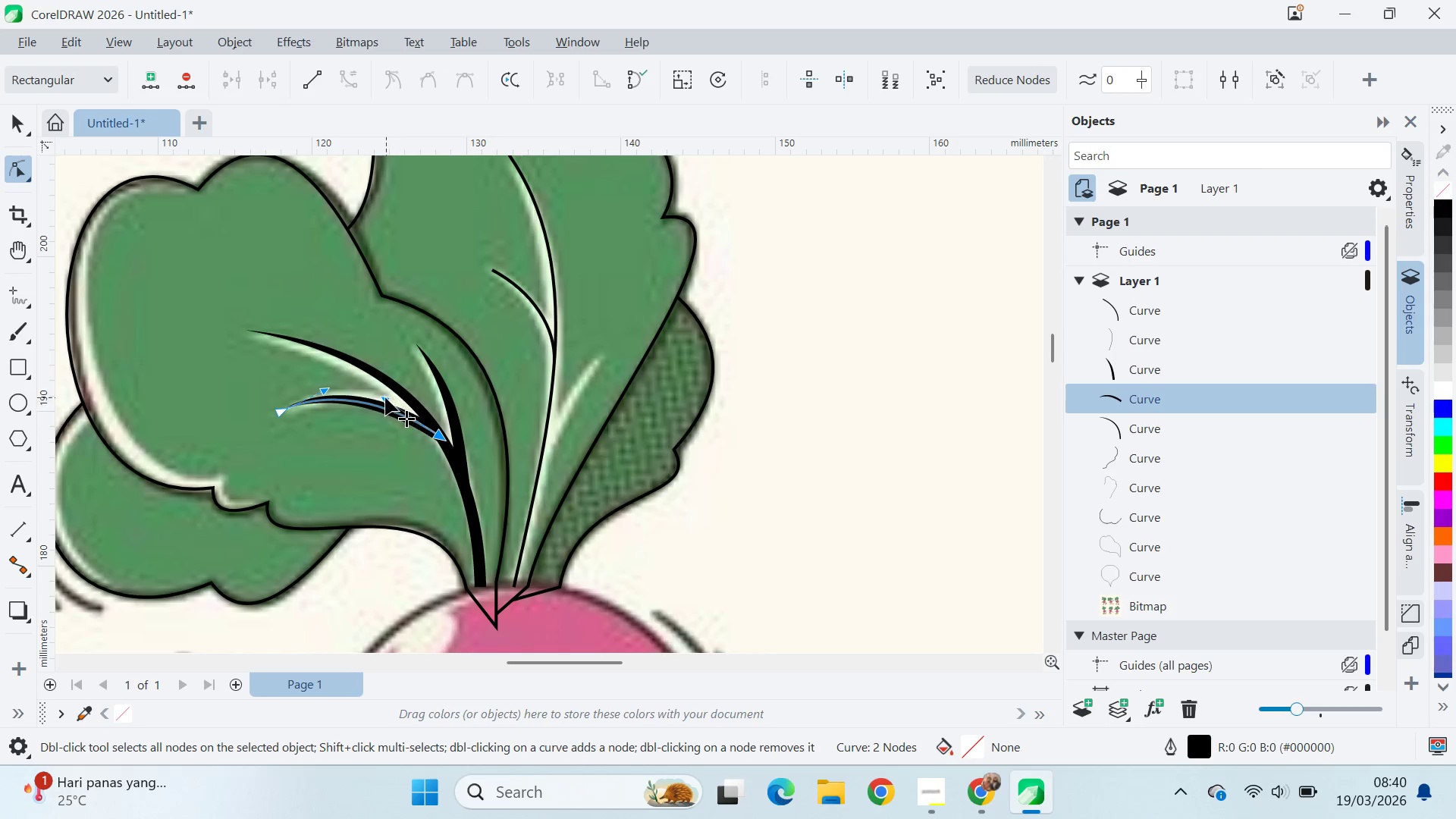 
left_click_drag(start_coordinate=[384, 397], to_coordinate=[403, 388])
 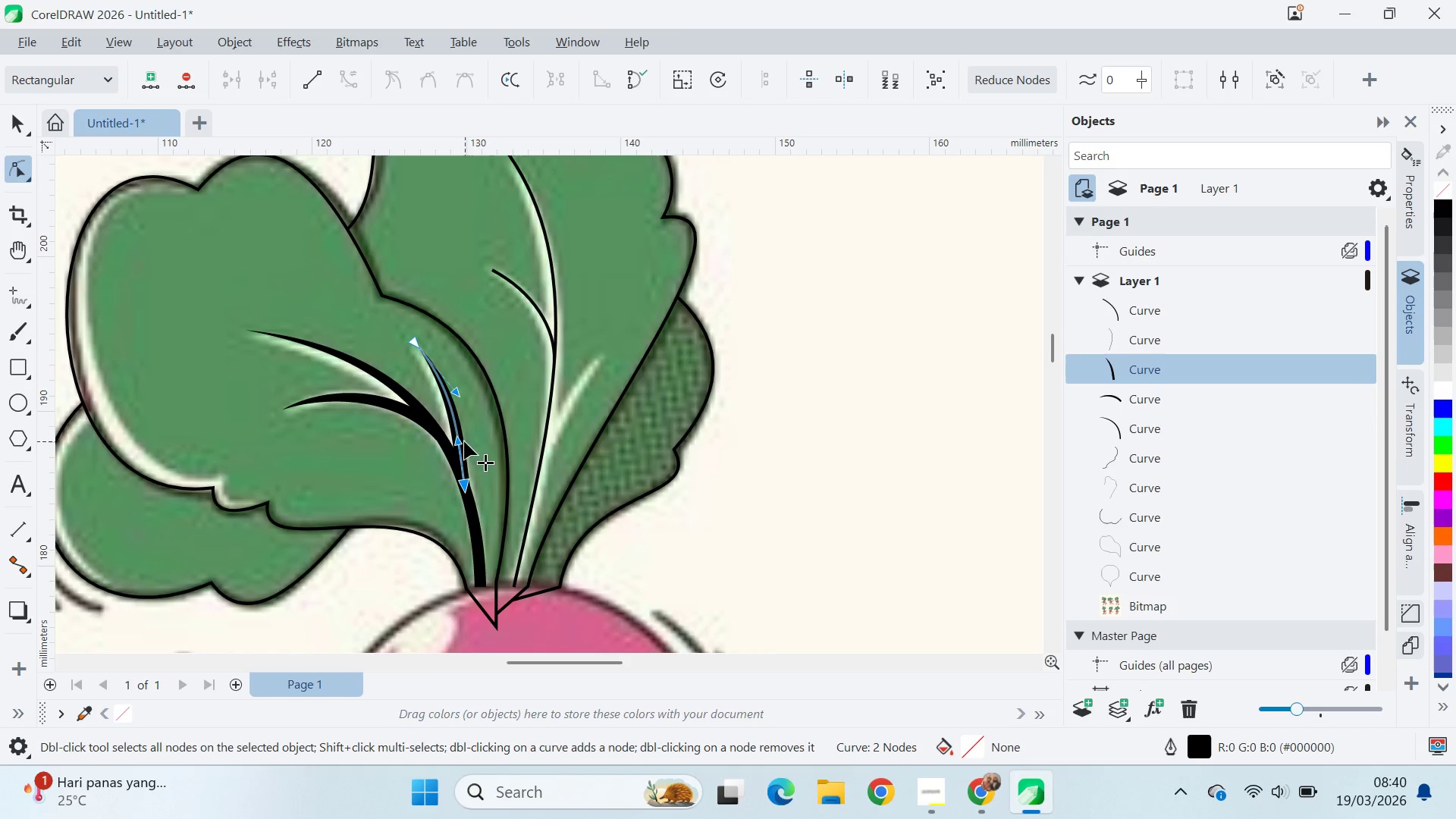 
left_click_drag(start_coordinate=[458, 443], to_coordinate=[463, 443])
 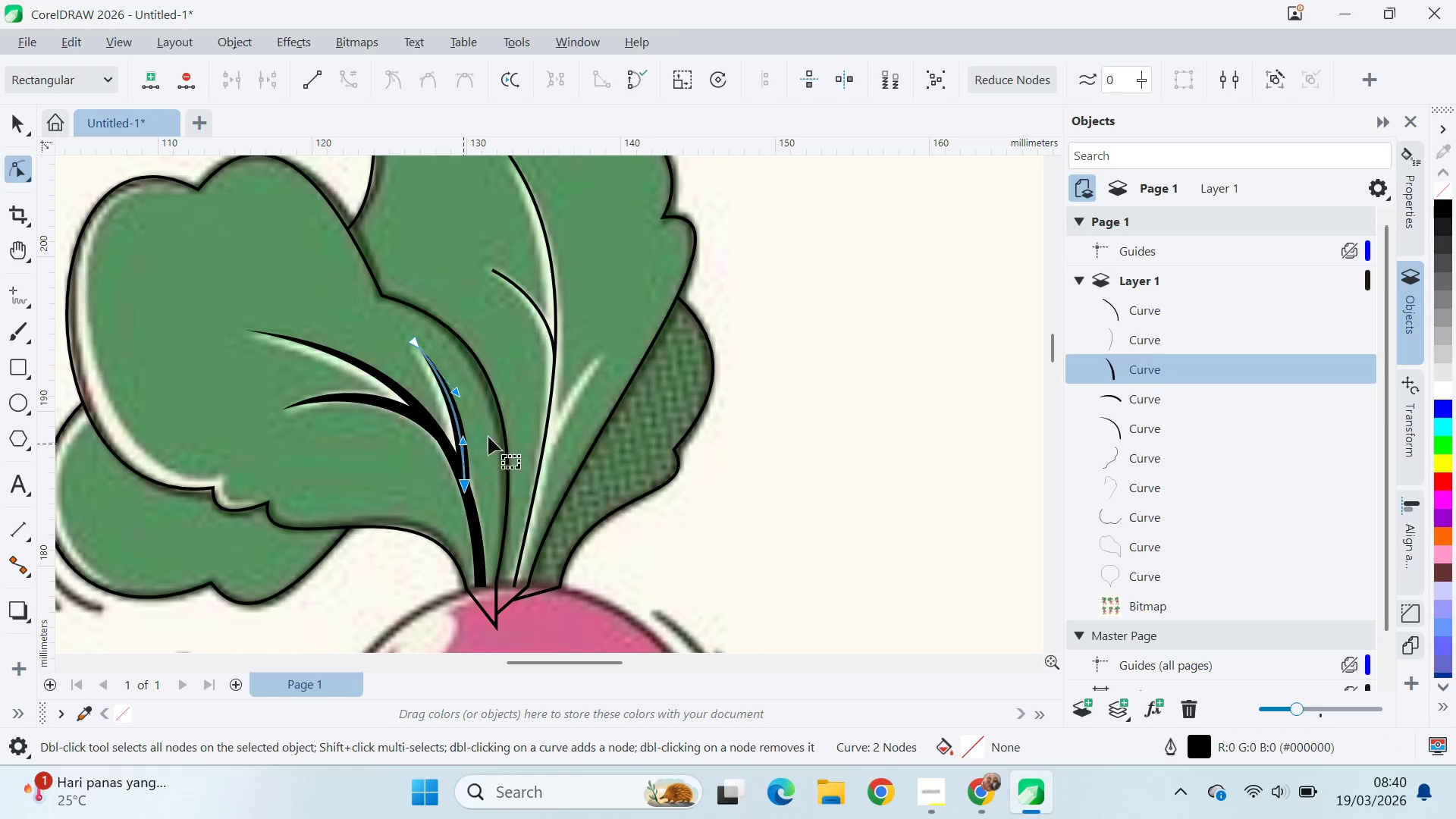 
key(V)
 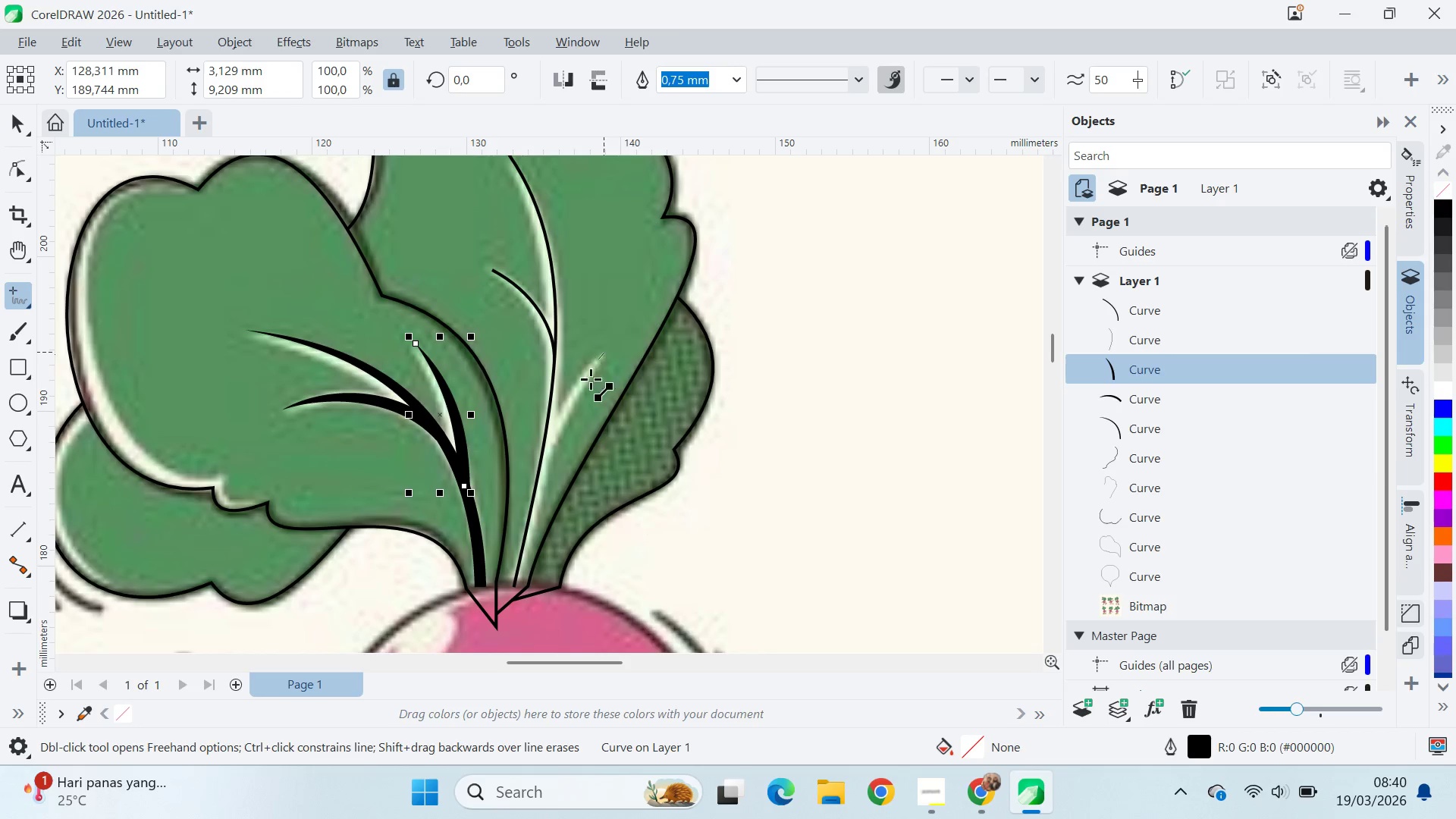 
wait(5.02)
 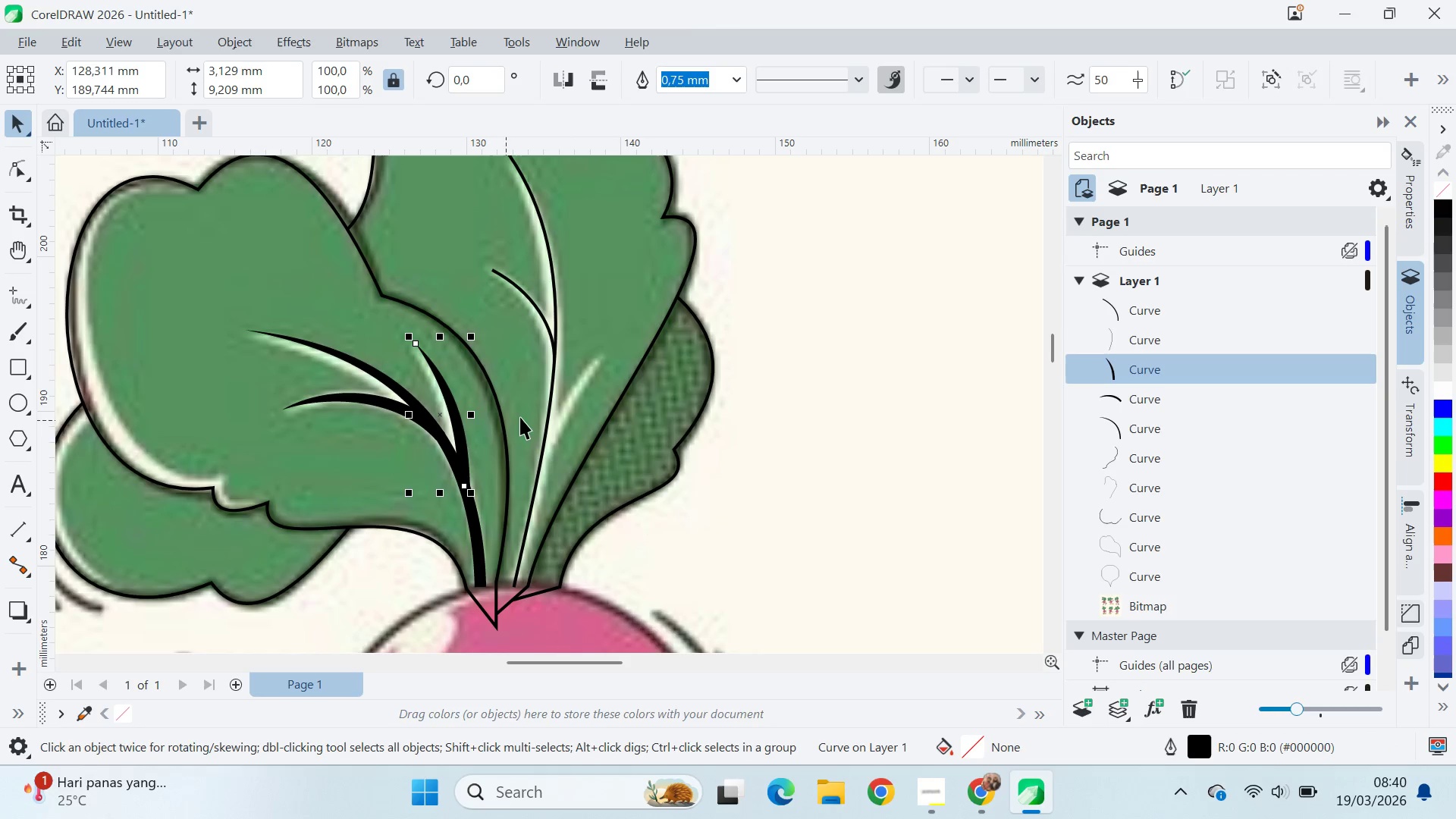 
key(A)
 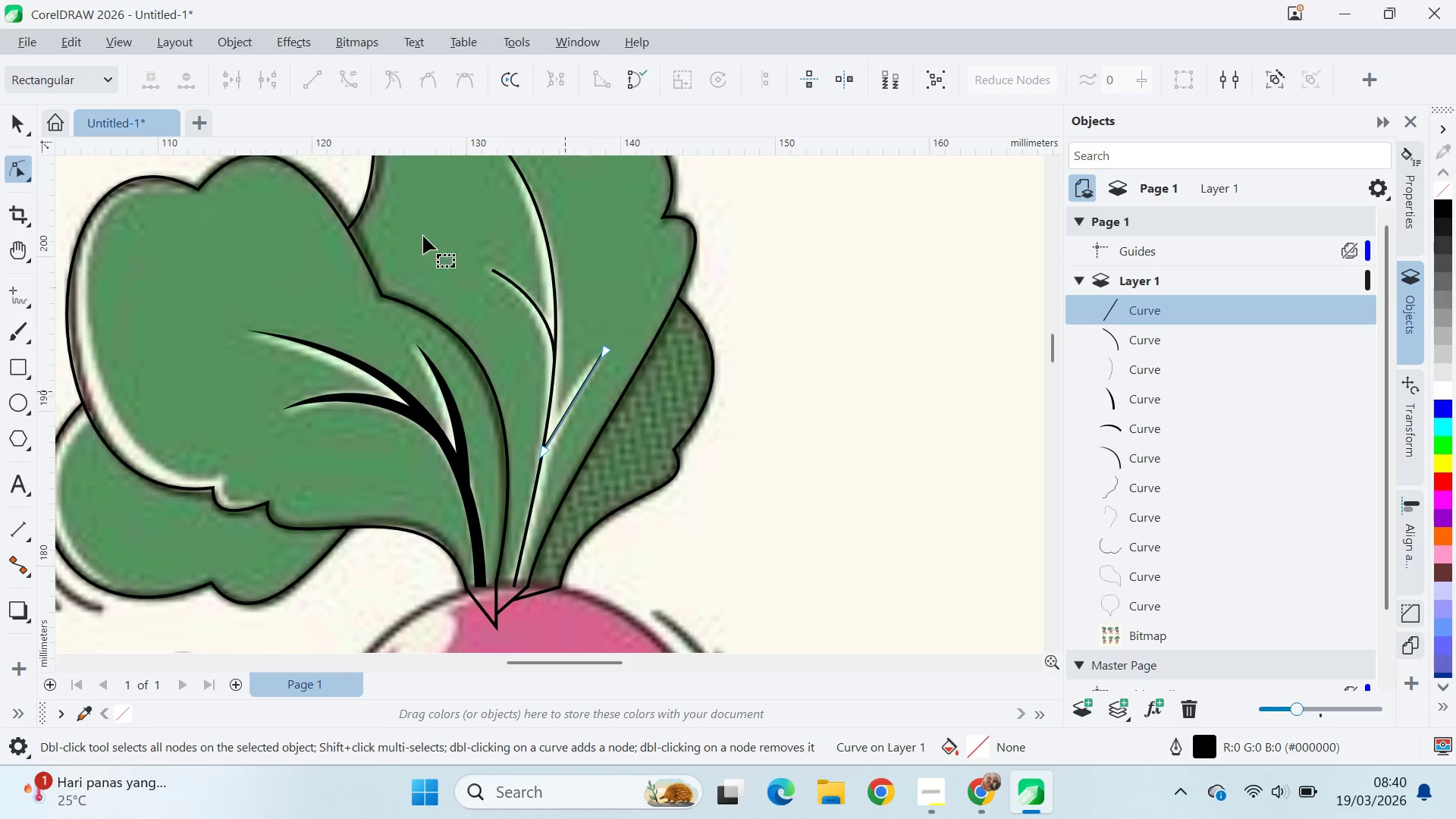 
key(Control+A)
 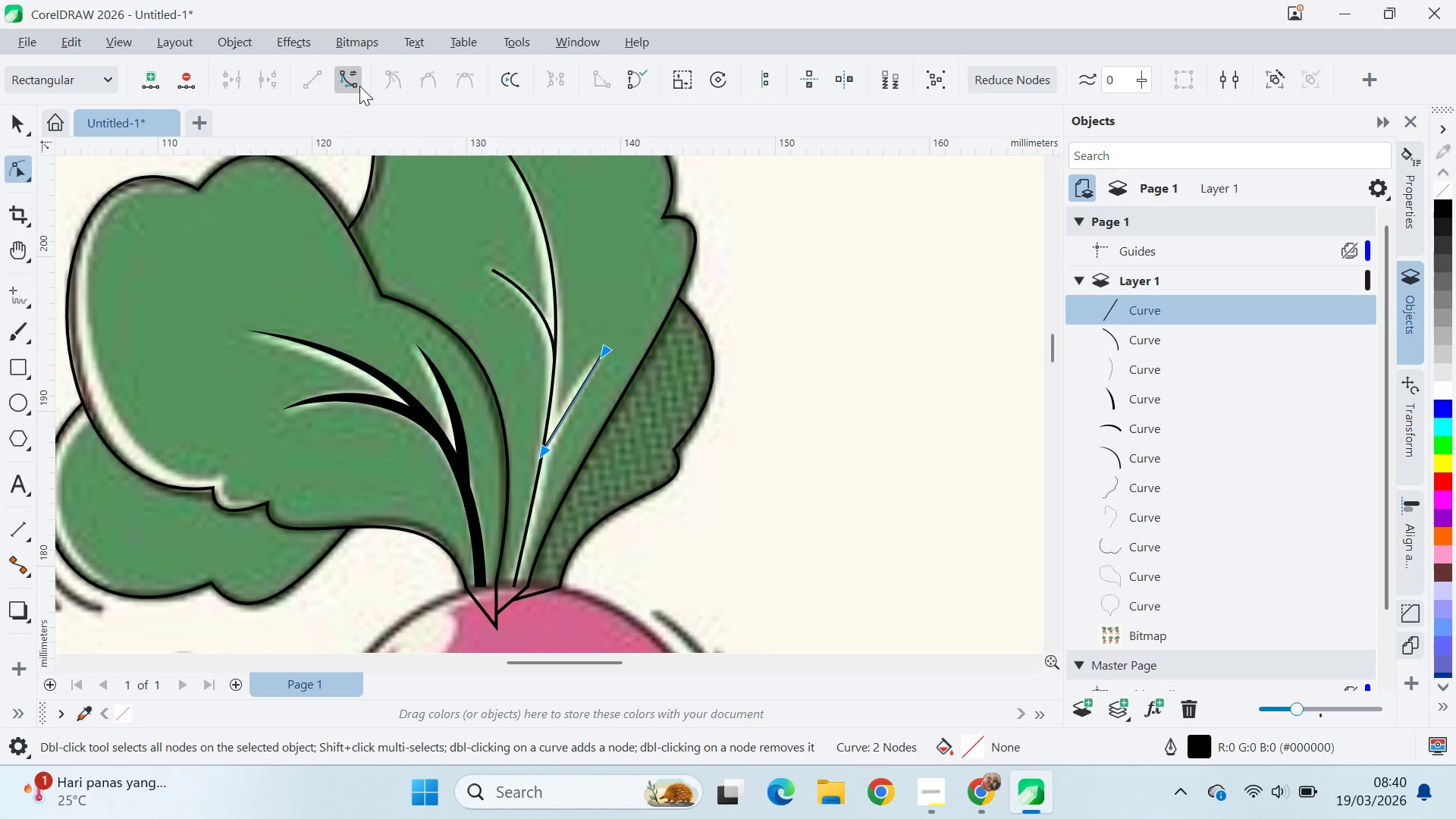 
left_click([359, 83])
 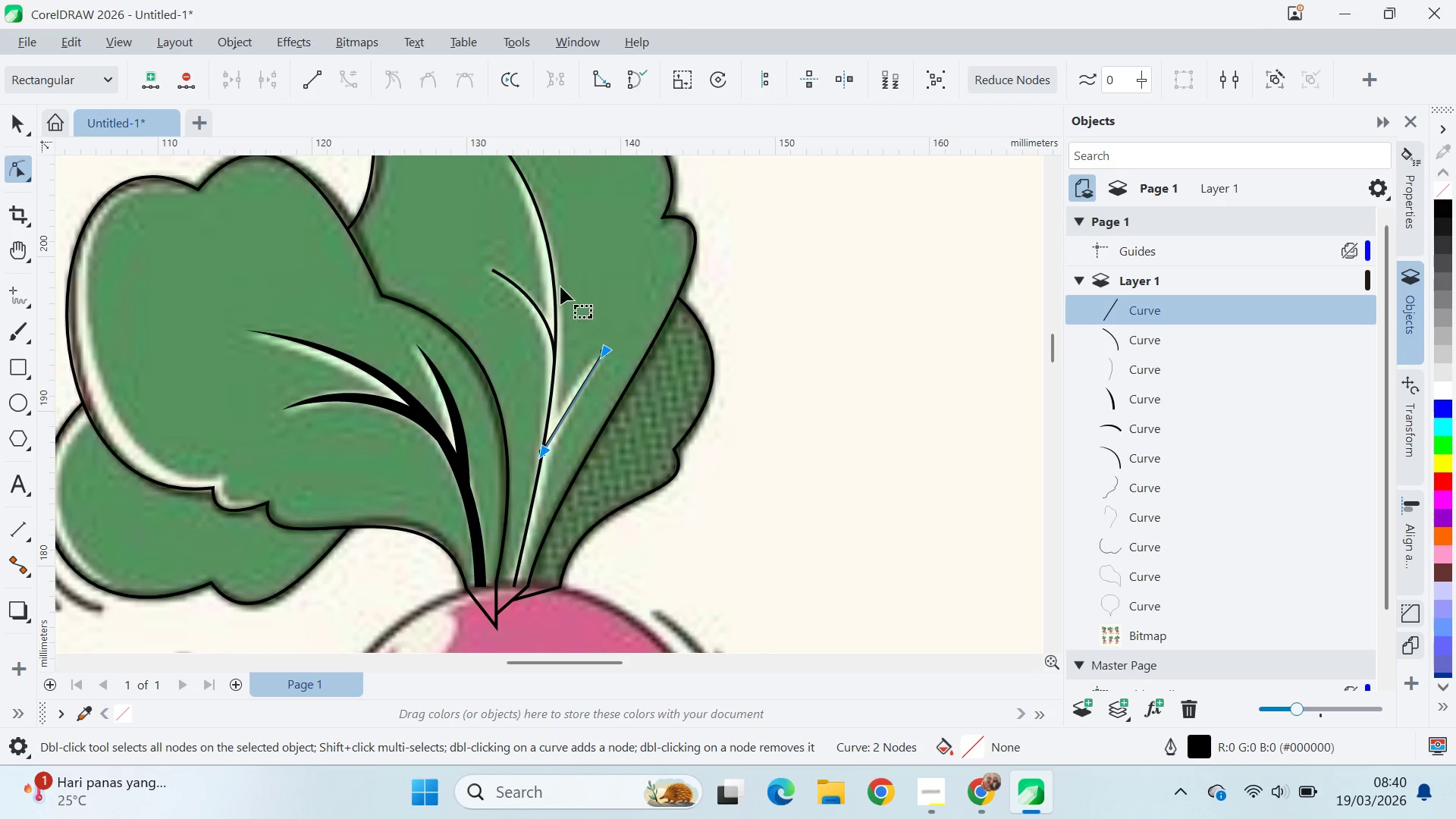 
left_click([713, 431])
 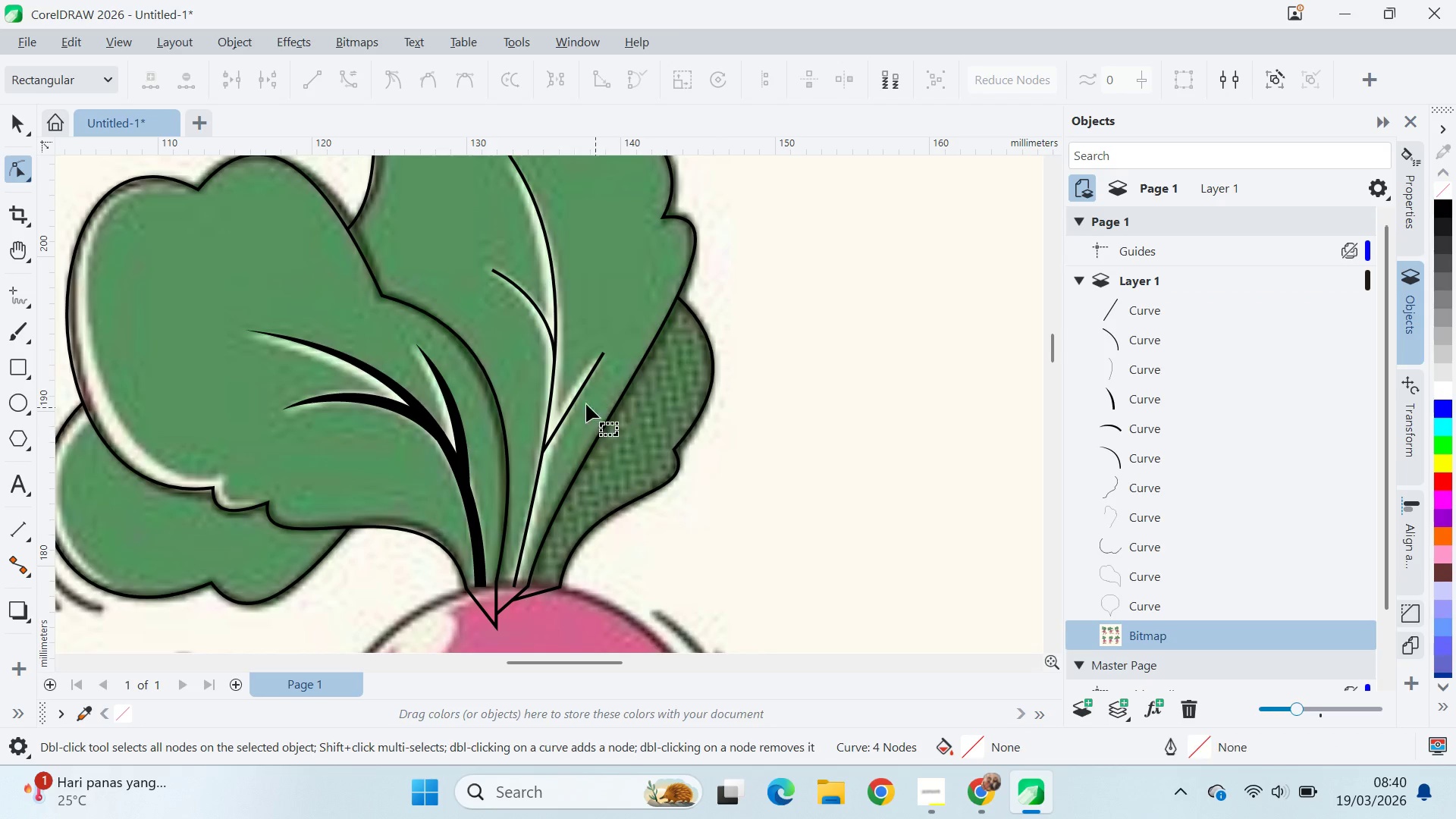 
left_click([573, 391])
 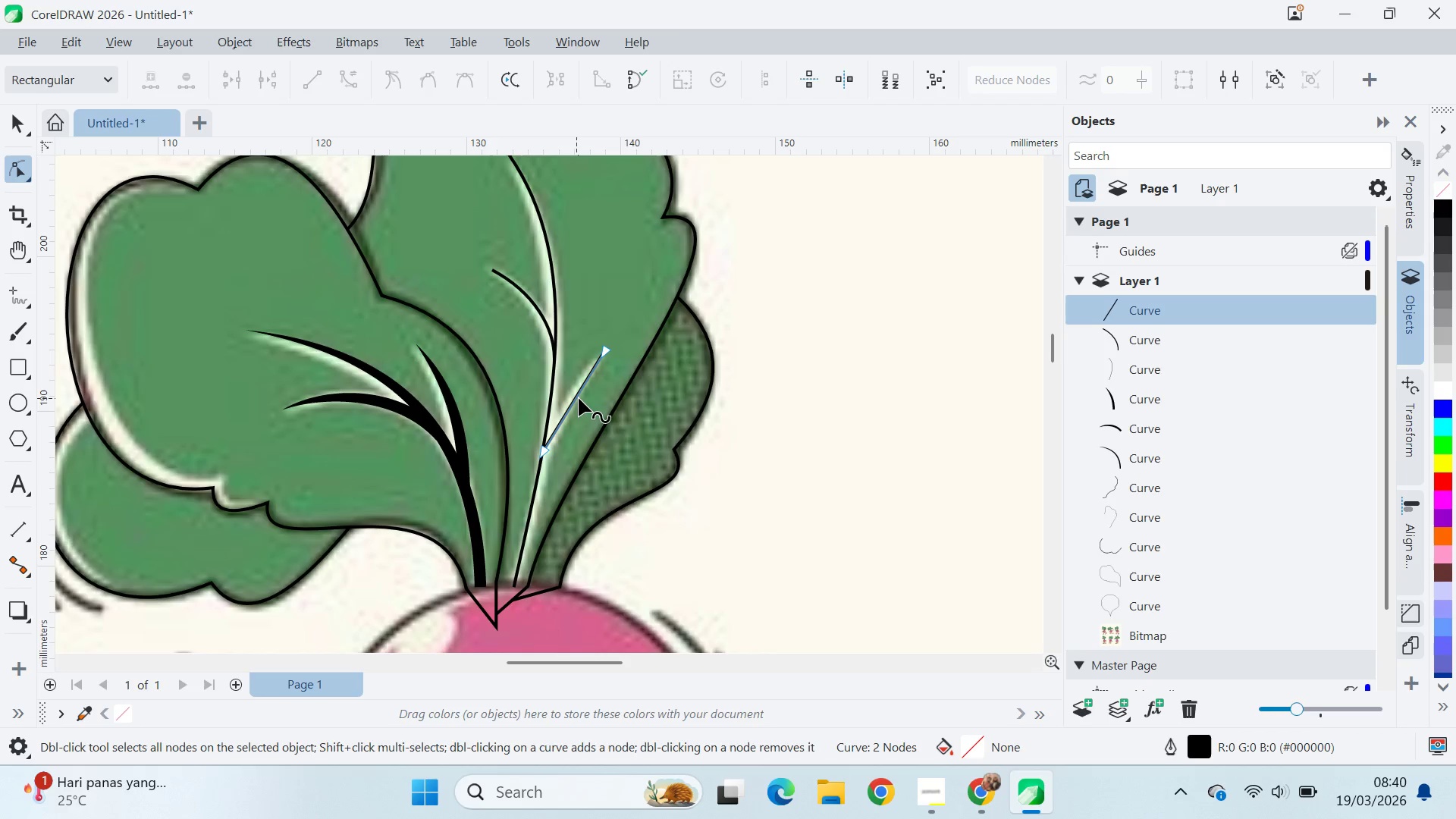 
left_click_drag(start_coordinate=[579, 398], to_coordinate=[578, 393])
 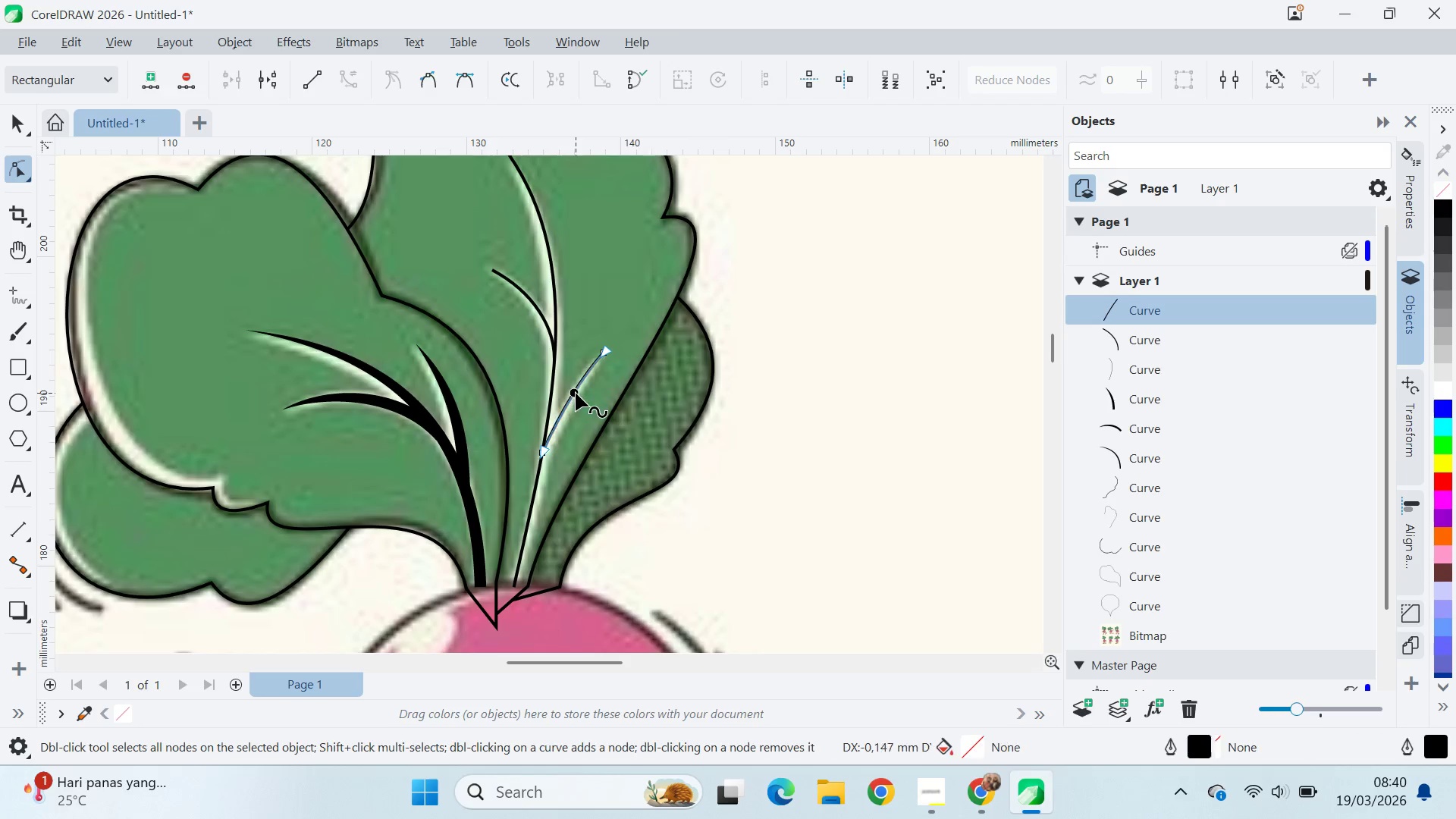 
double_click([576, 393])
 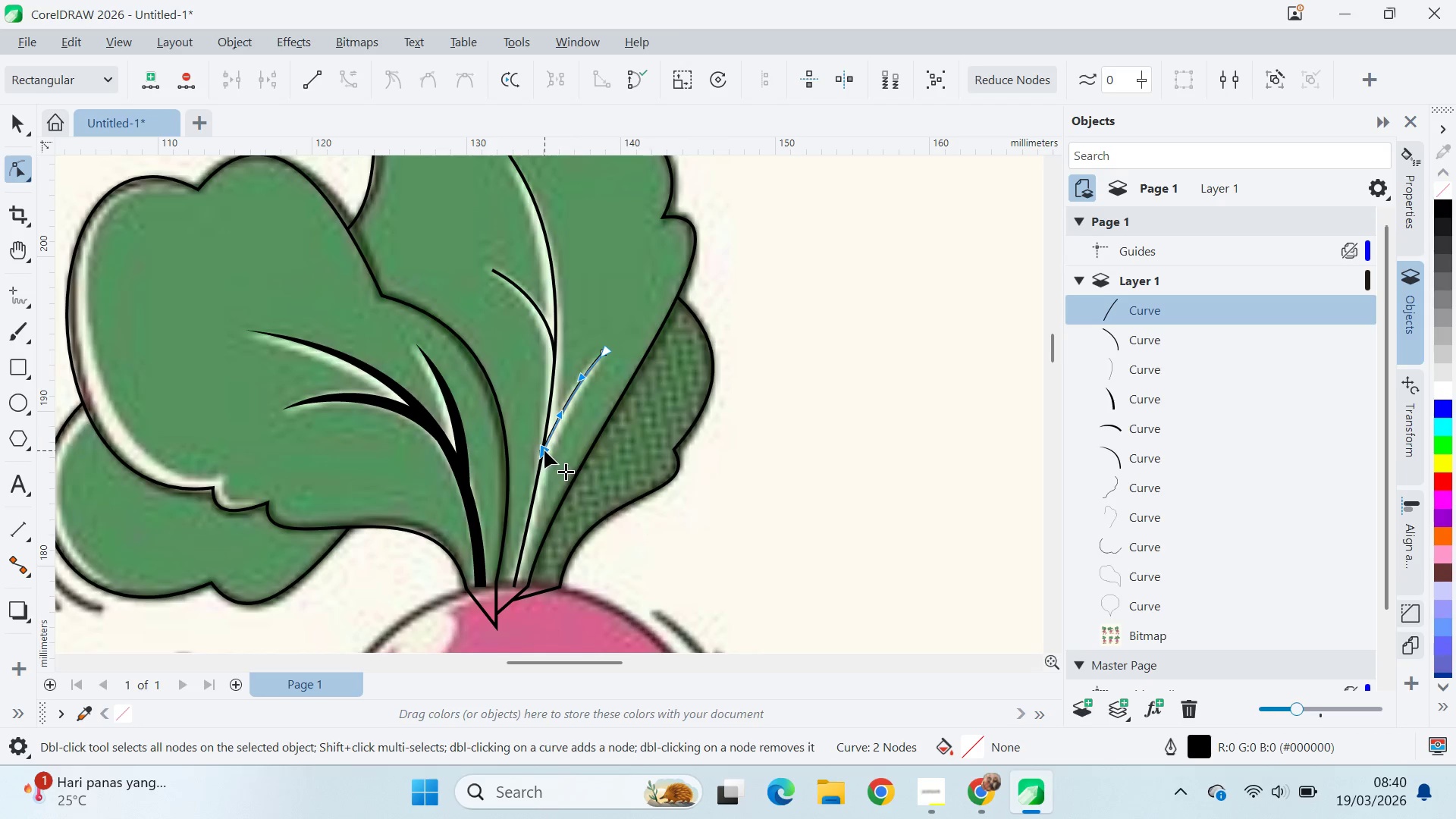 
left_click_drag(start_coordinate=[557, 417], to_coordinate=[549, 410])
 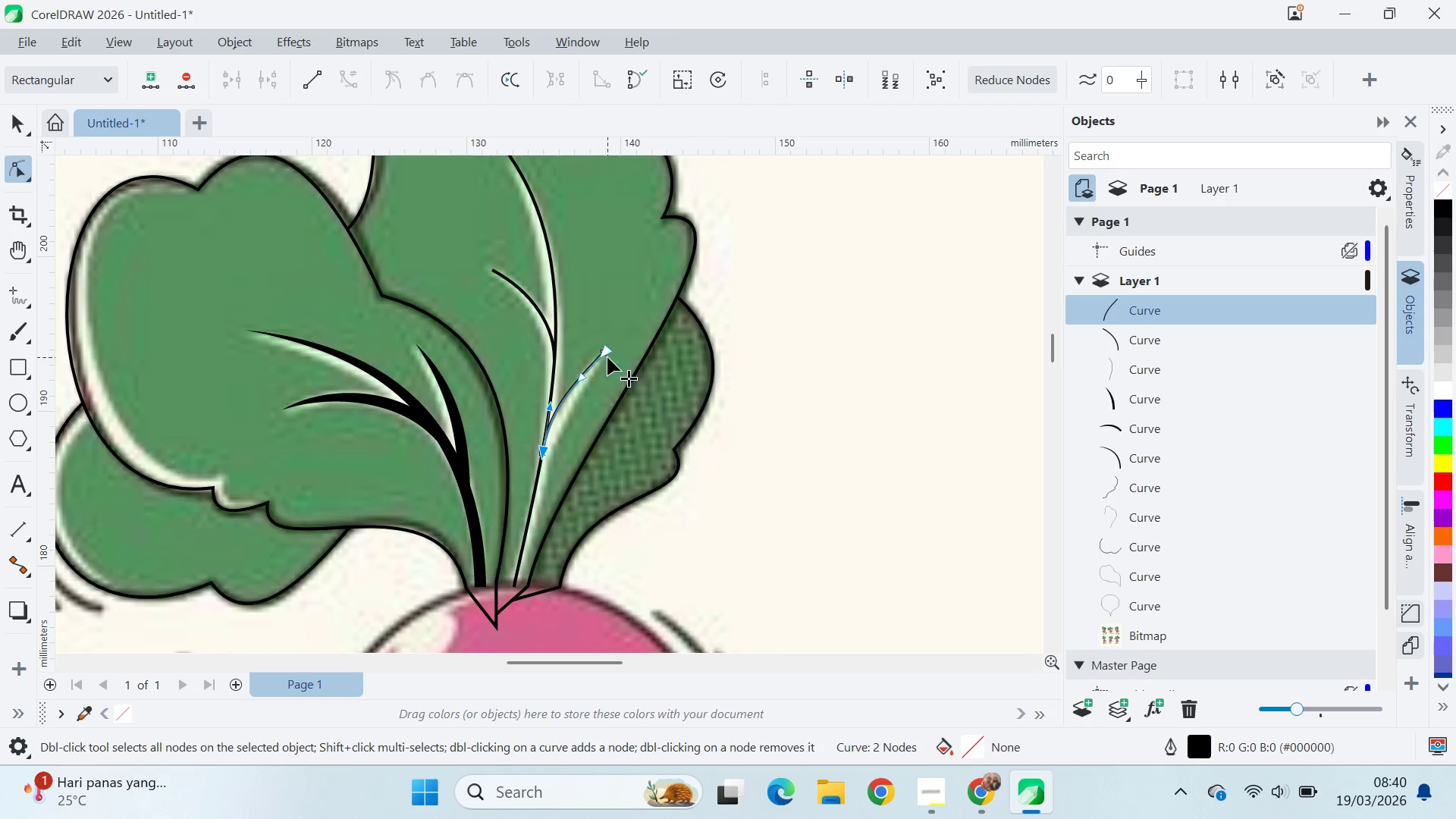 
left_click_drag(start_coordinate=[607, 355], to_coordinate=[618, 344])
 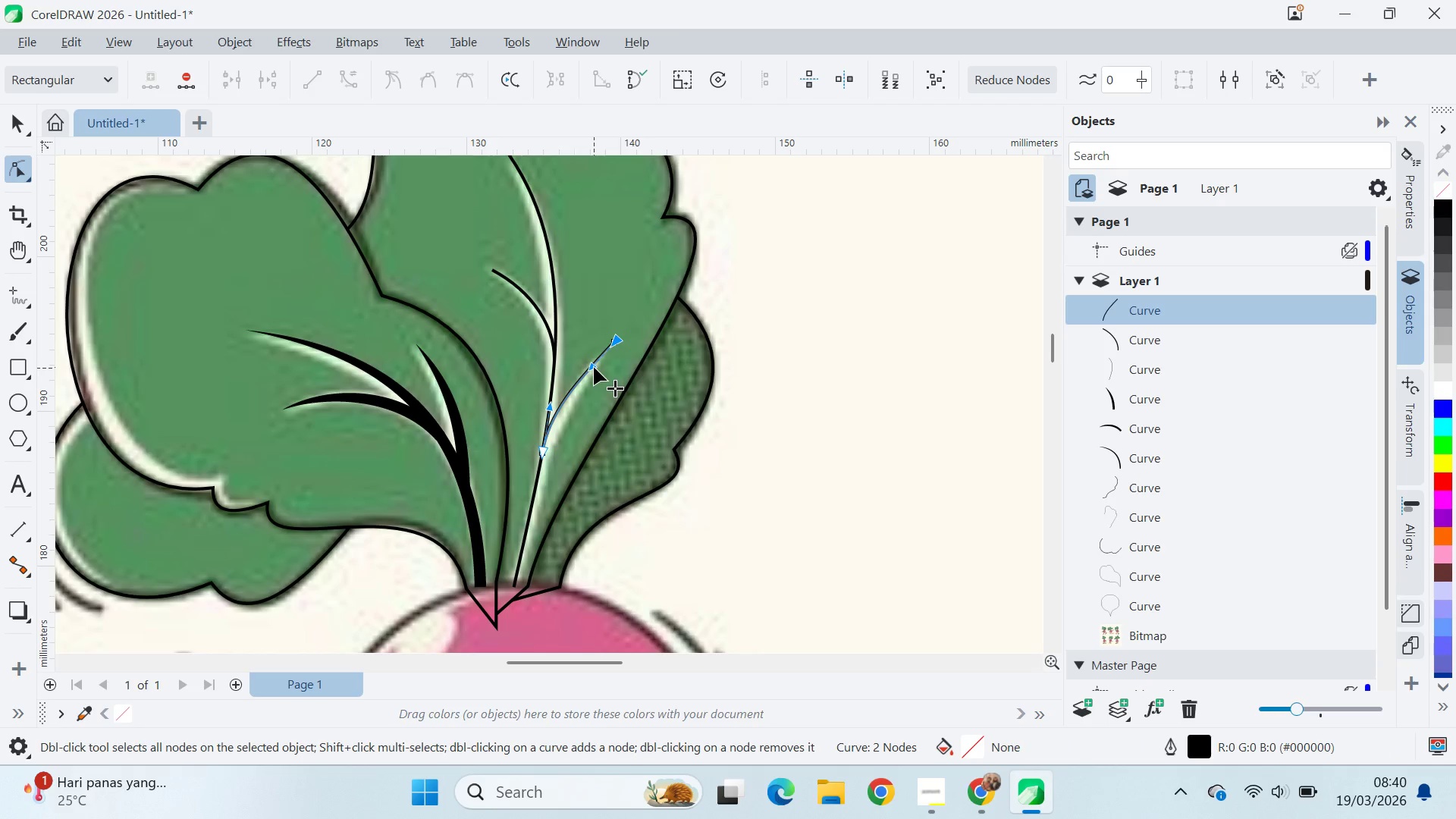 
left_click_drag(start_coordinate=[594, 367], to_coordinate=[589, 359])
 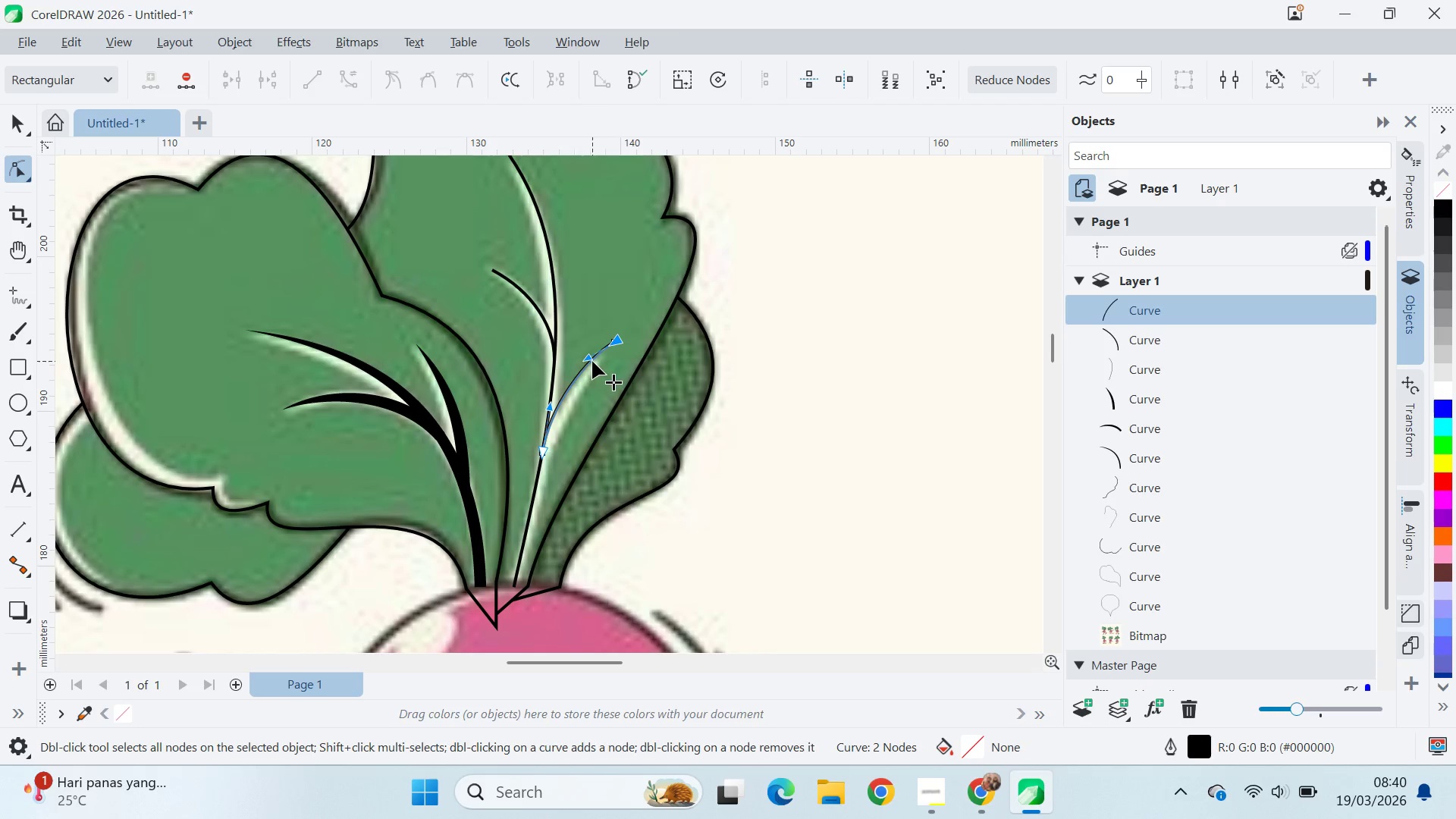 
left_click_drag(start_coordinate=[592, 358], to_coordinate=[595, 365])
 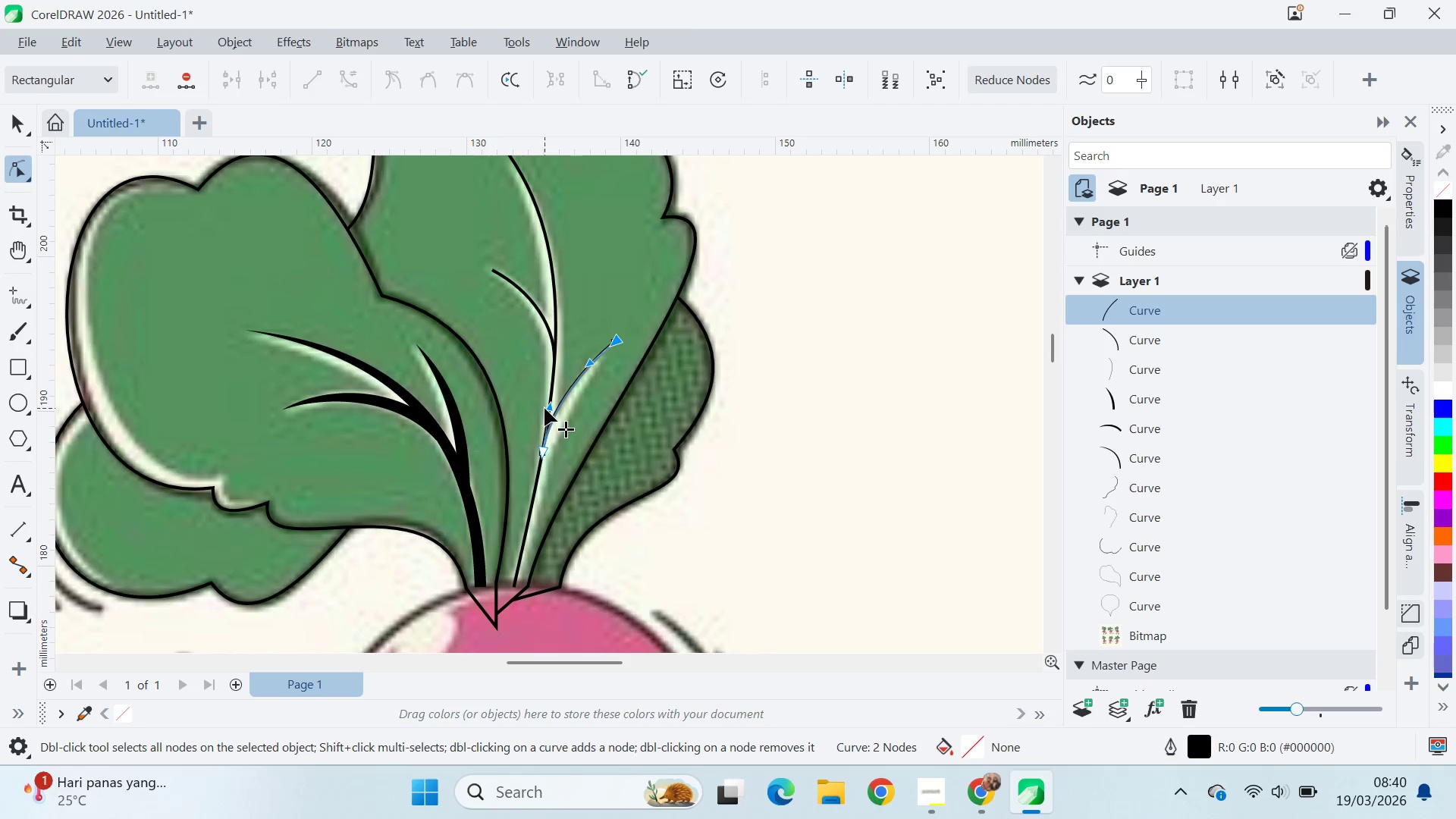 
left_click_drag(start_coordinate=[547, 408], to_coordinate=[546, 423])
 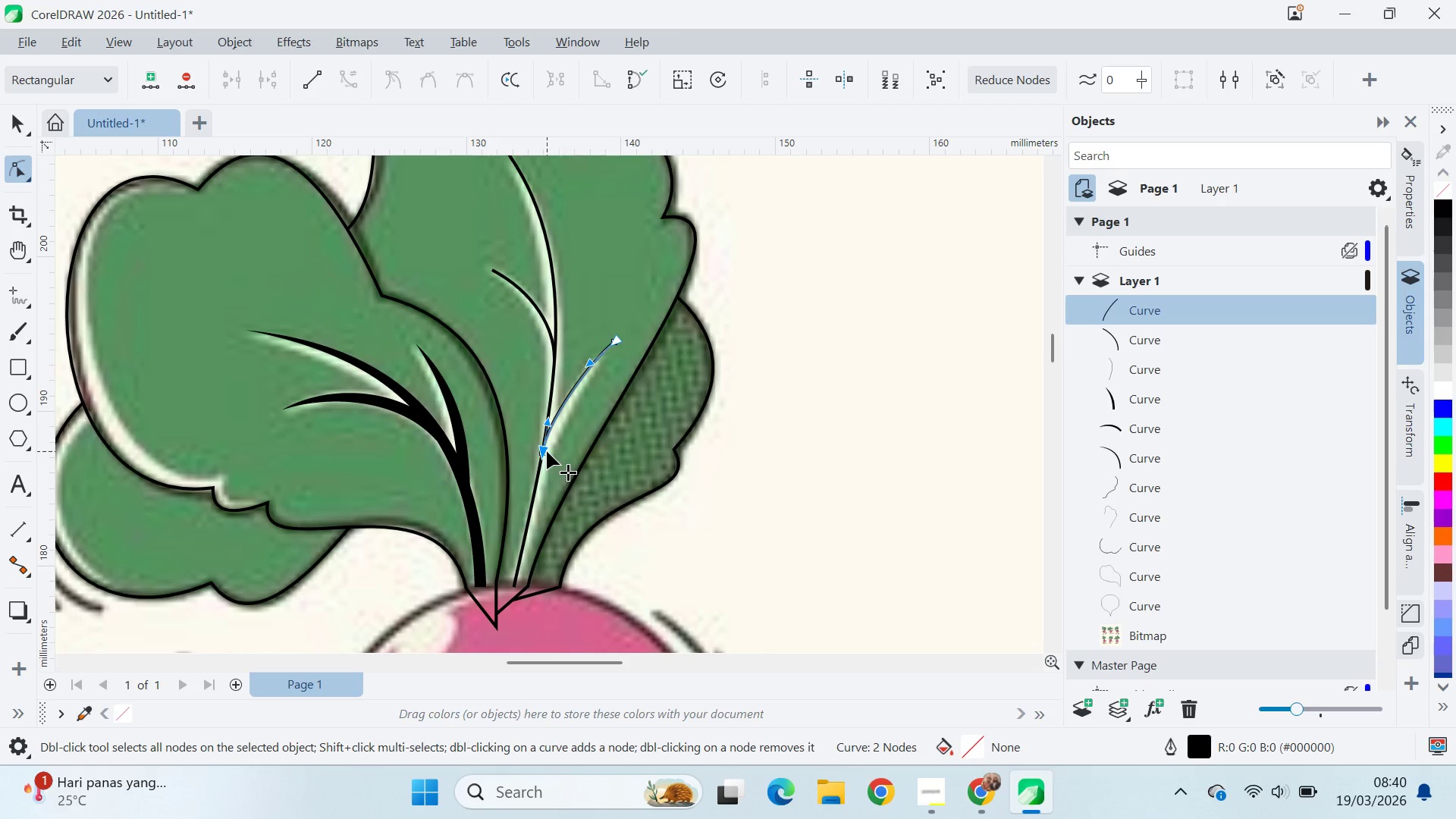 
left_click_drag(start_coordinate=[545, 451], to_coordinate=[540, 473])
 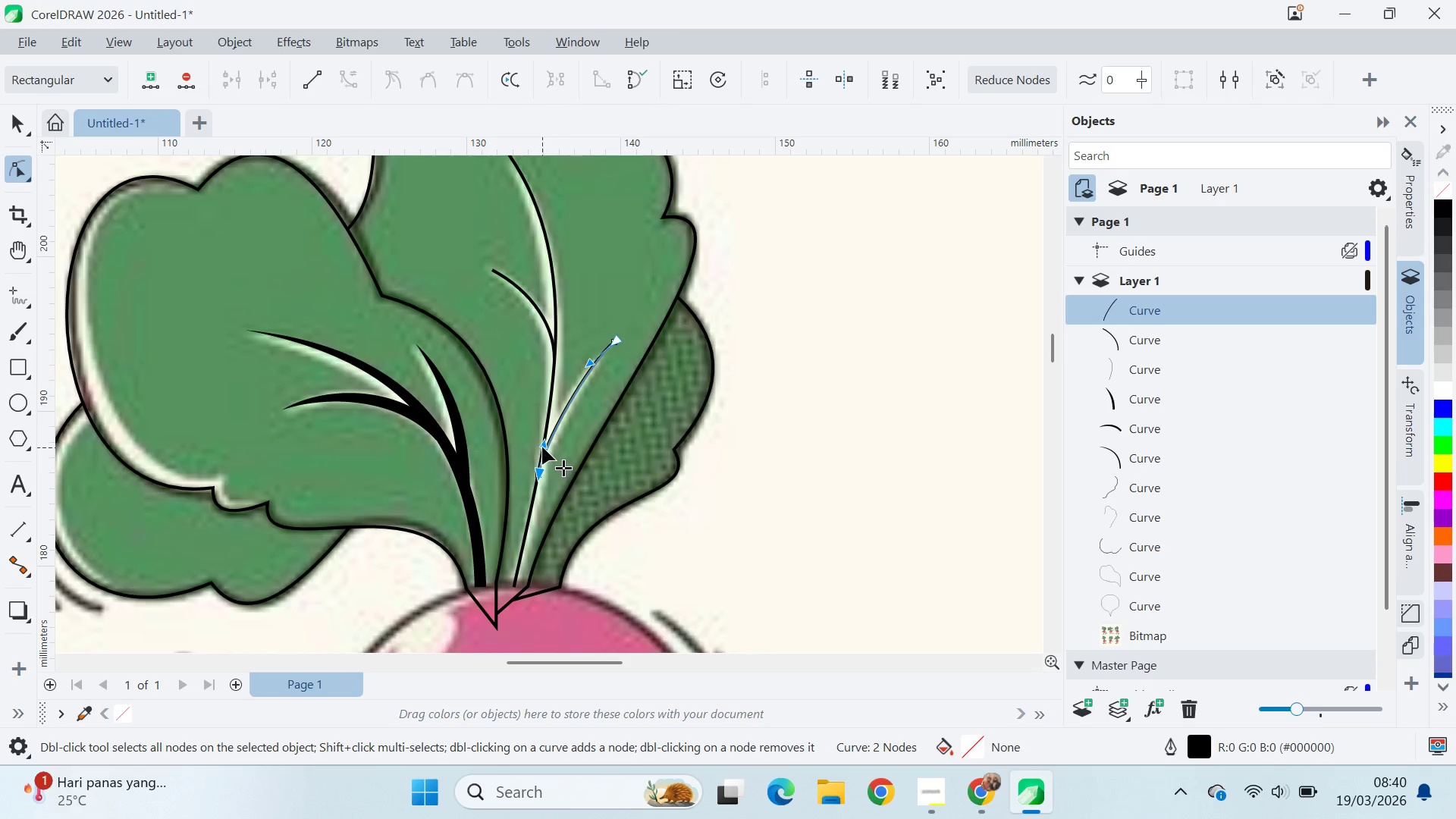 
left_click([540, 473])
 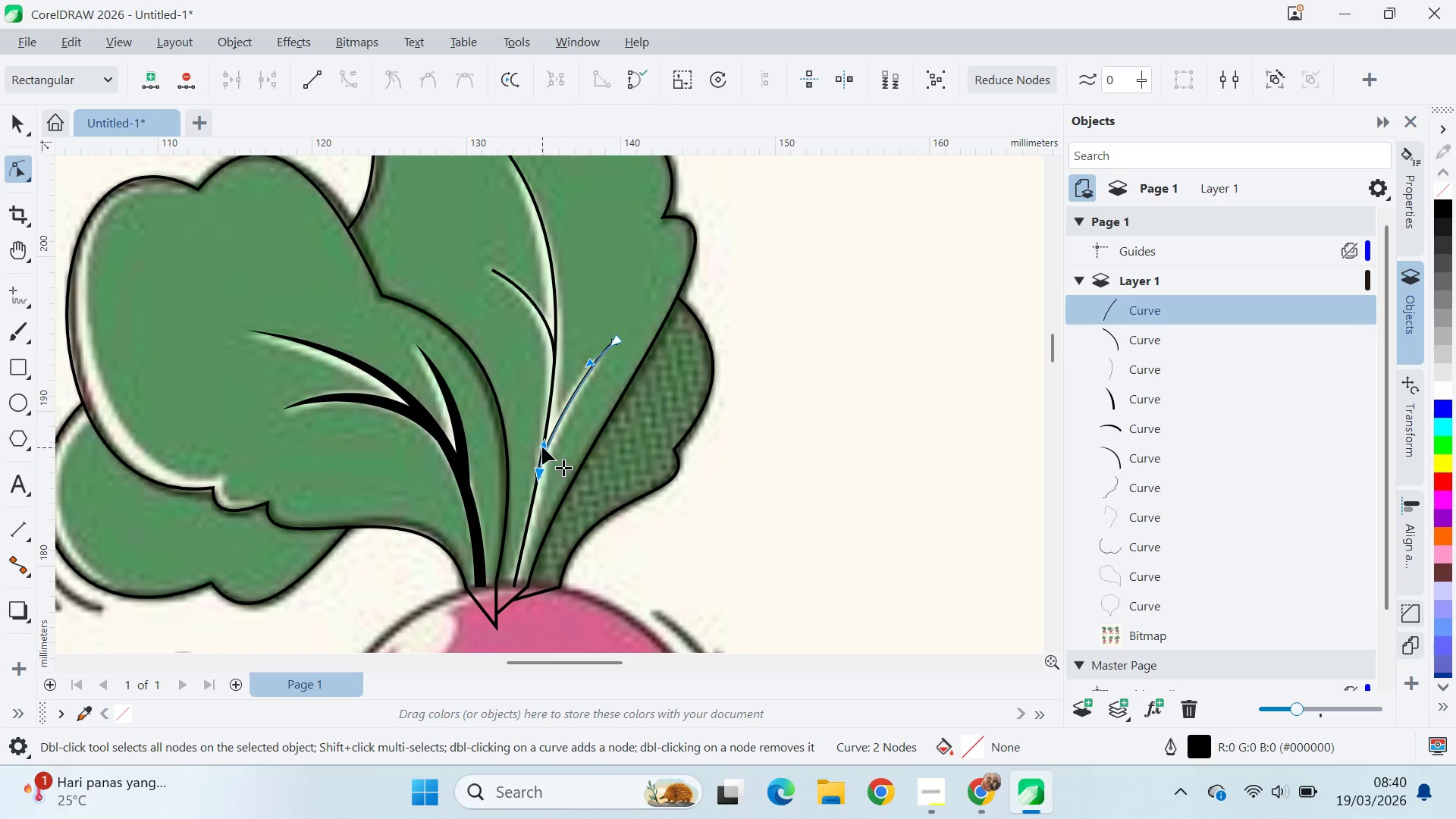 
left_click_drag(start_coordinate=[542, 446], to_coordinate=[541, 436])
 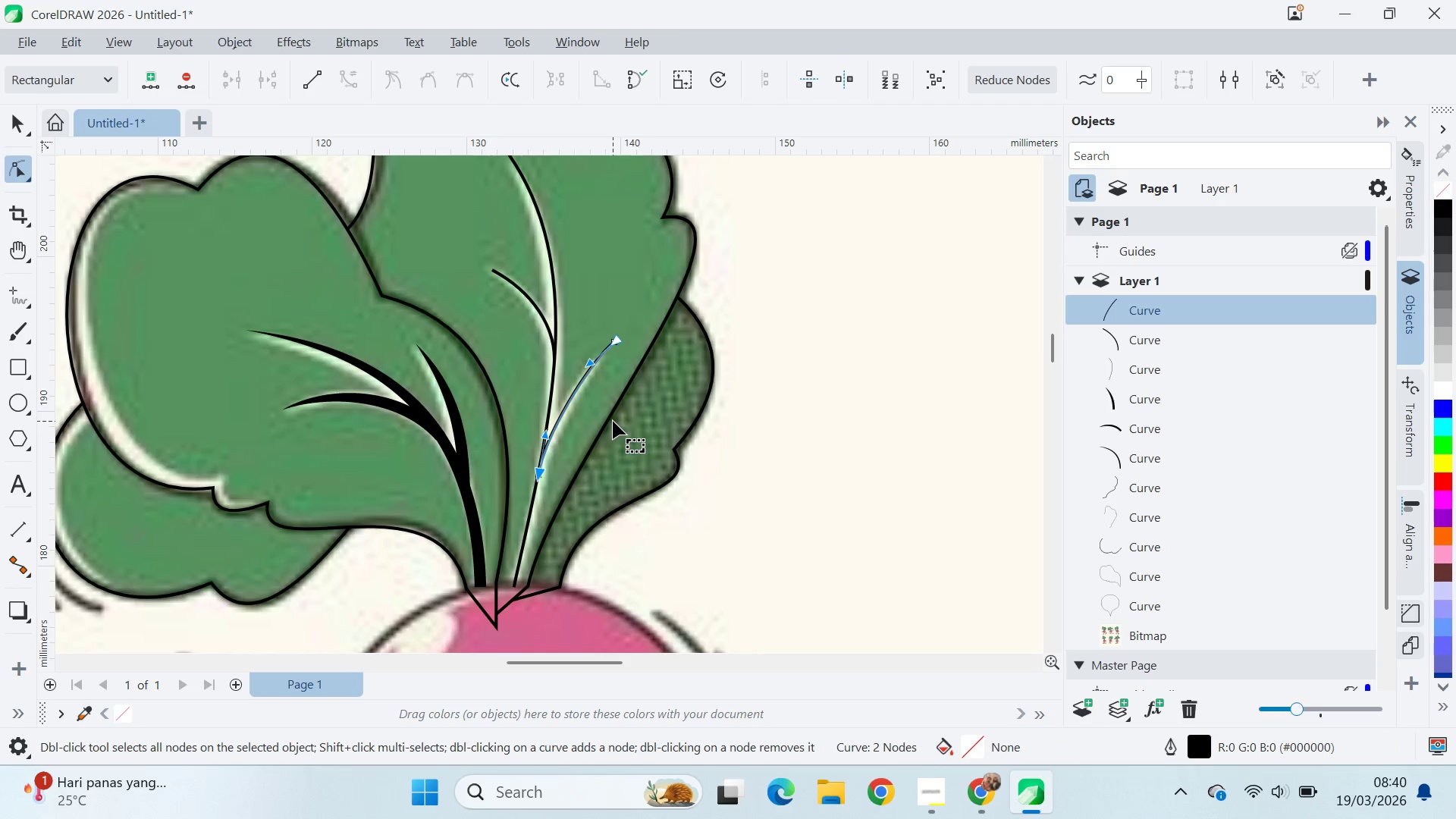 
key(V)
 